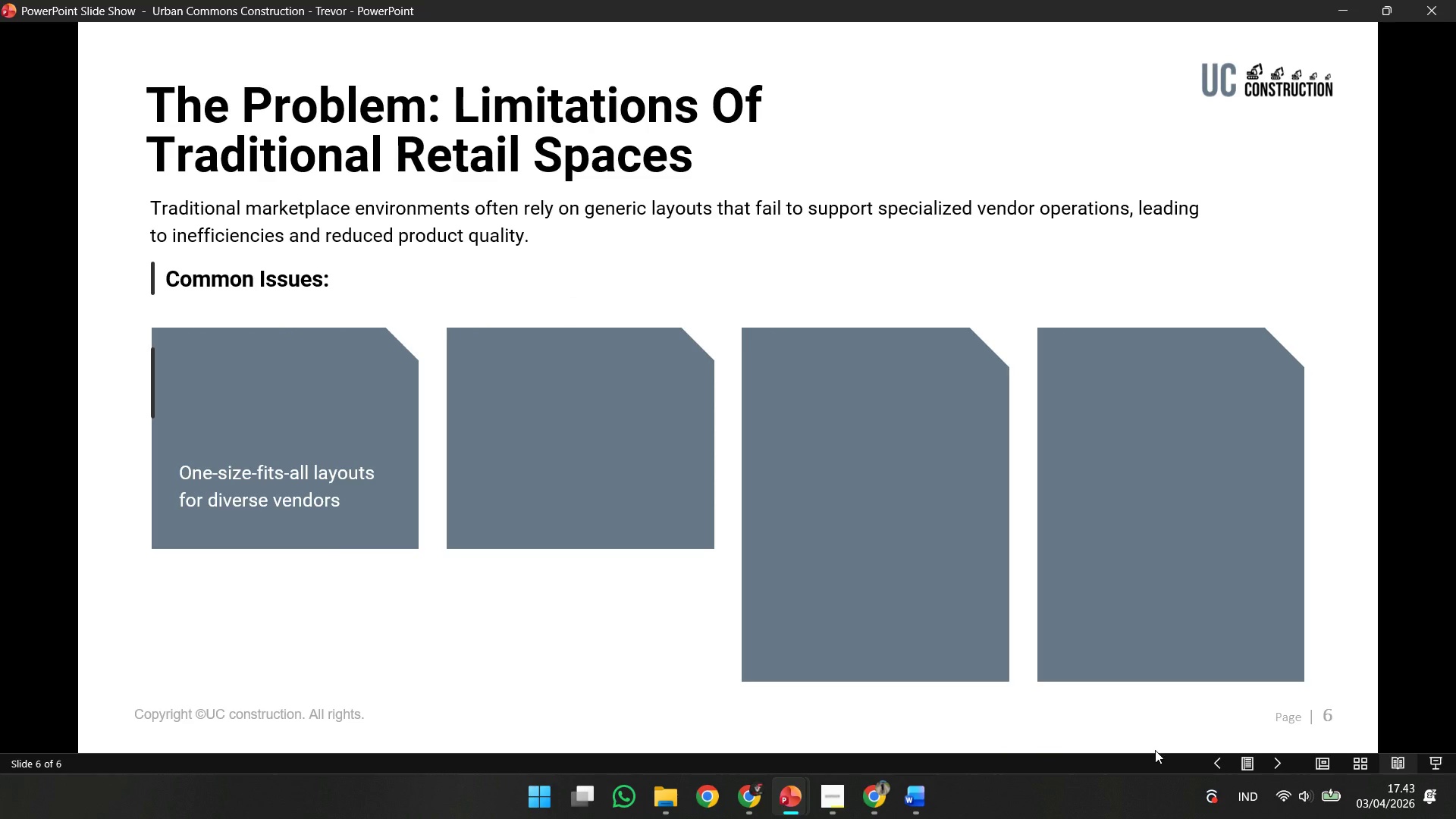 
key(Escape)
 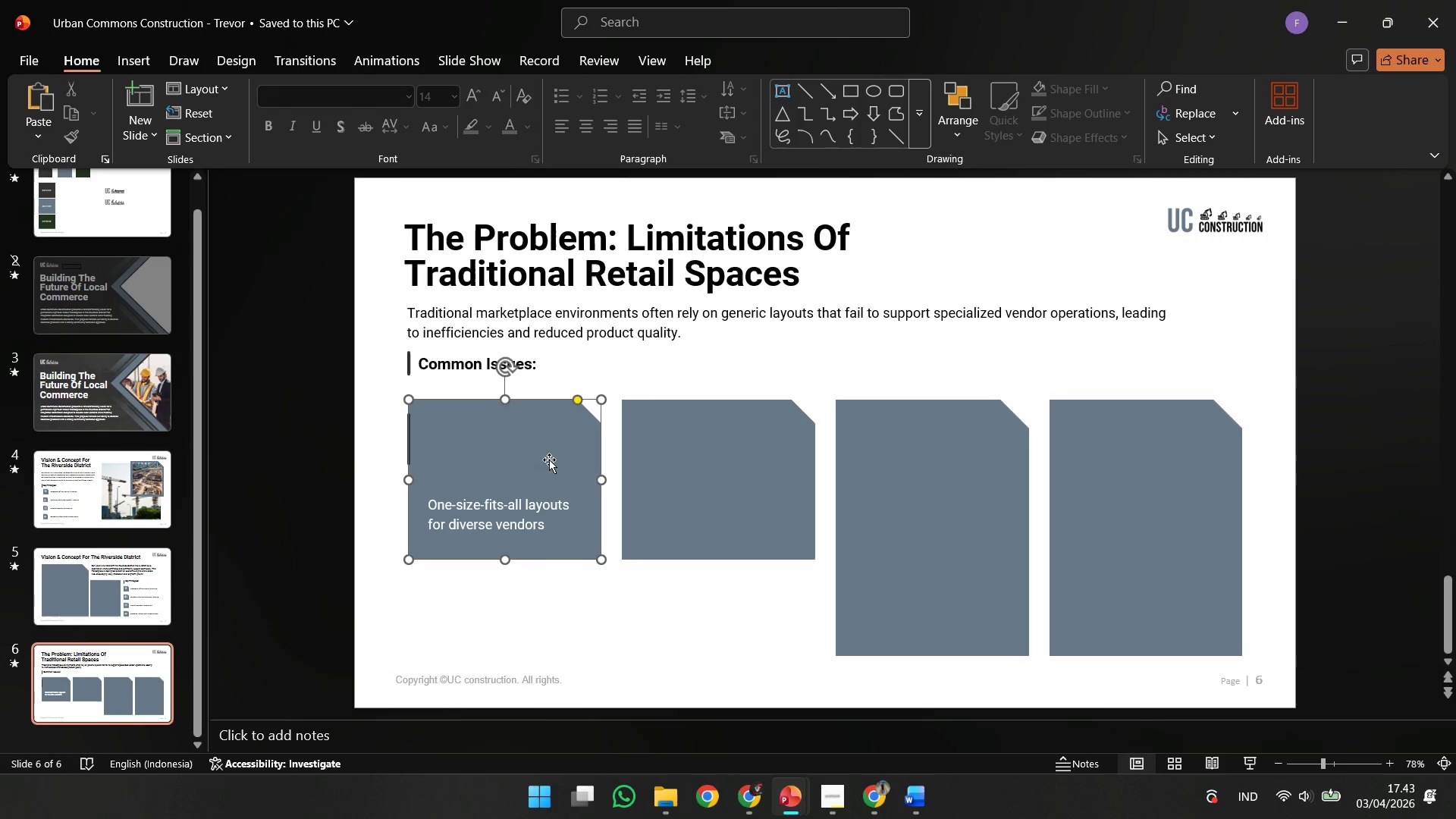 
double_click([612, 651])
 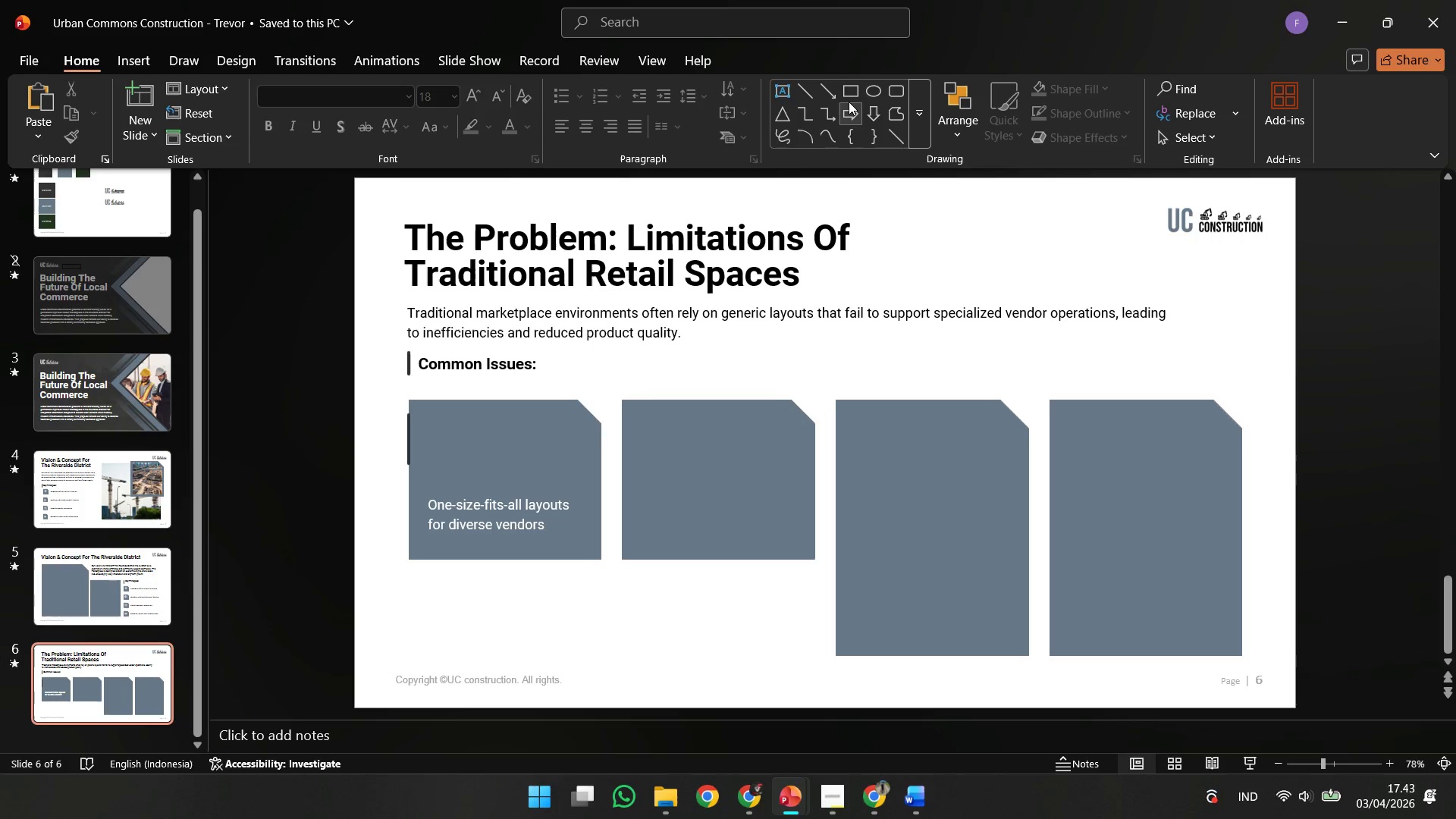 
left_click([849, 100])
 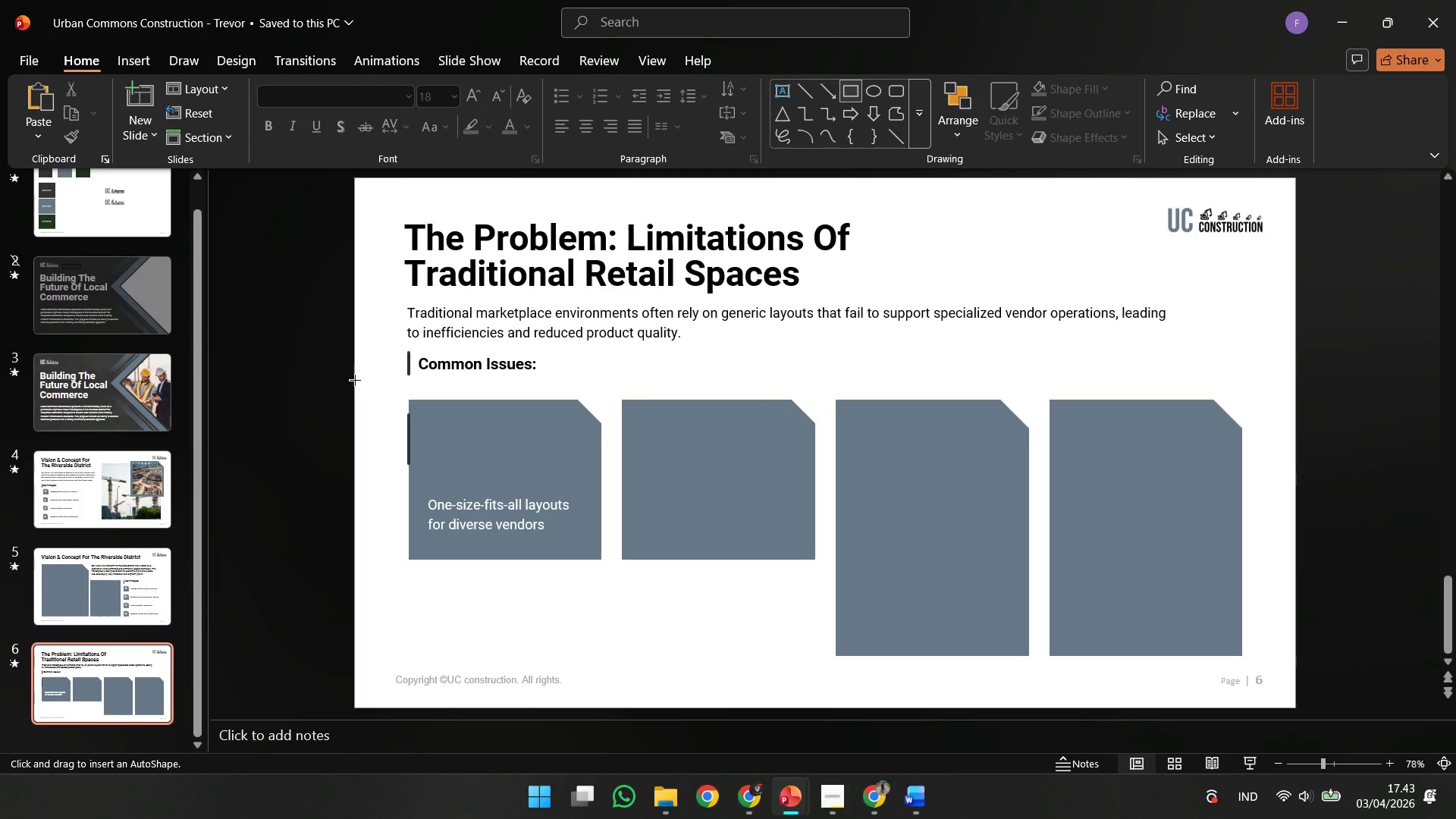 
left_click_drag(start_coordinate=[355, 380], to_coordinate=[1302, 560])
 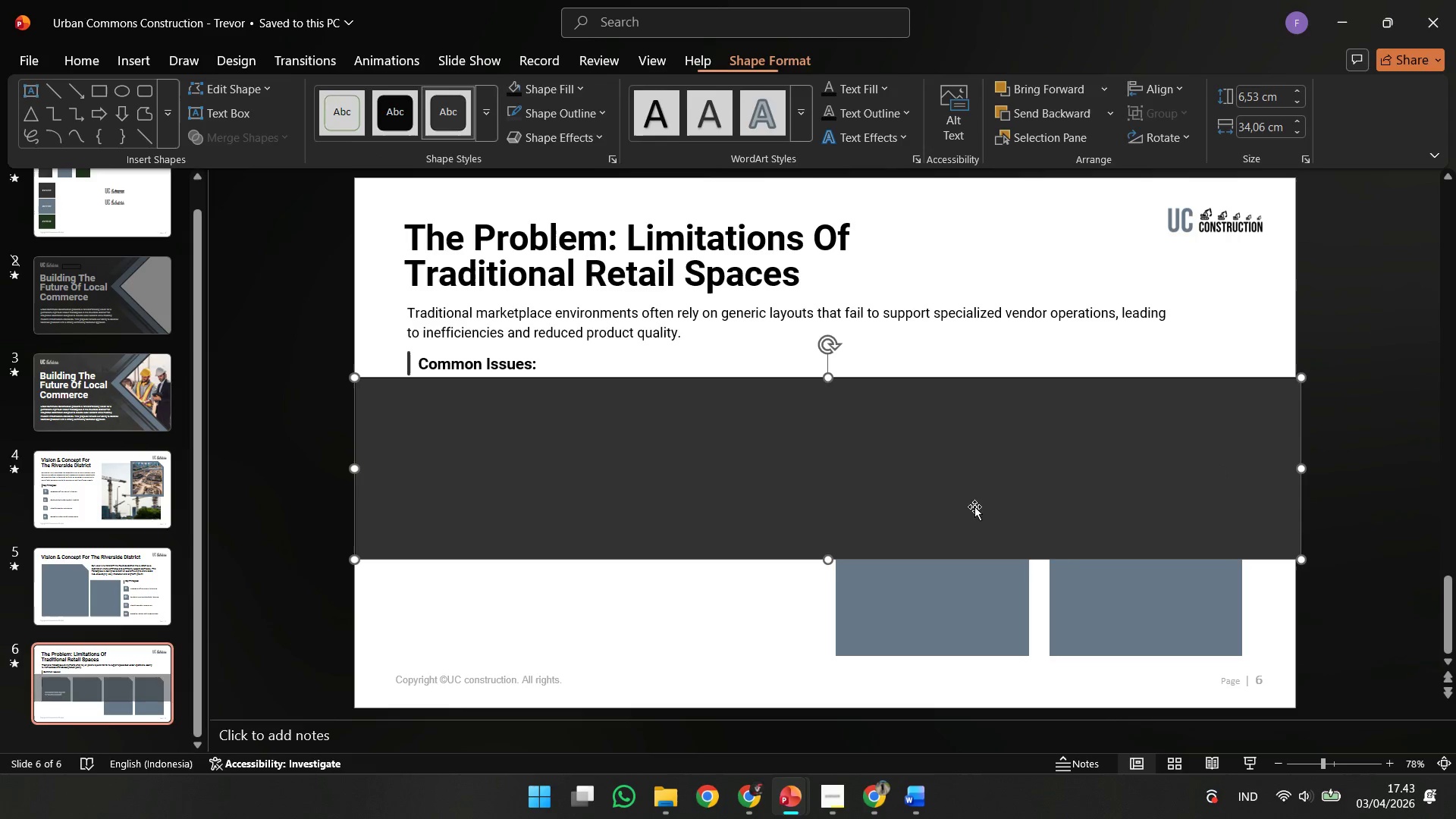 
right_click([974, 507])
 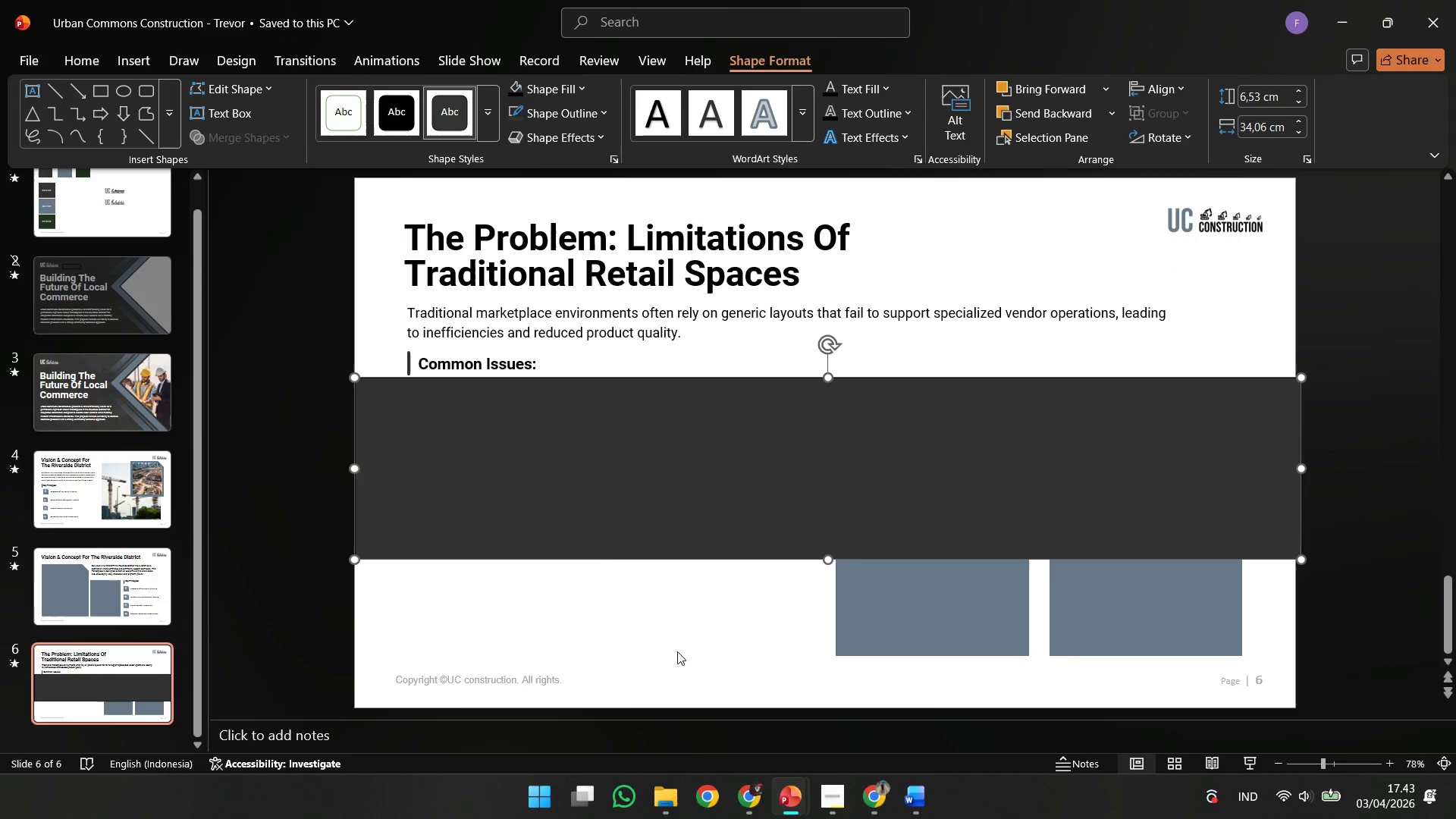 
left_click([677, 651])
 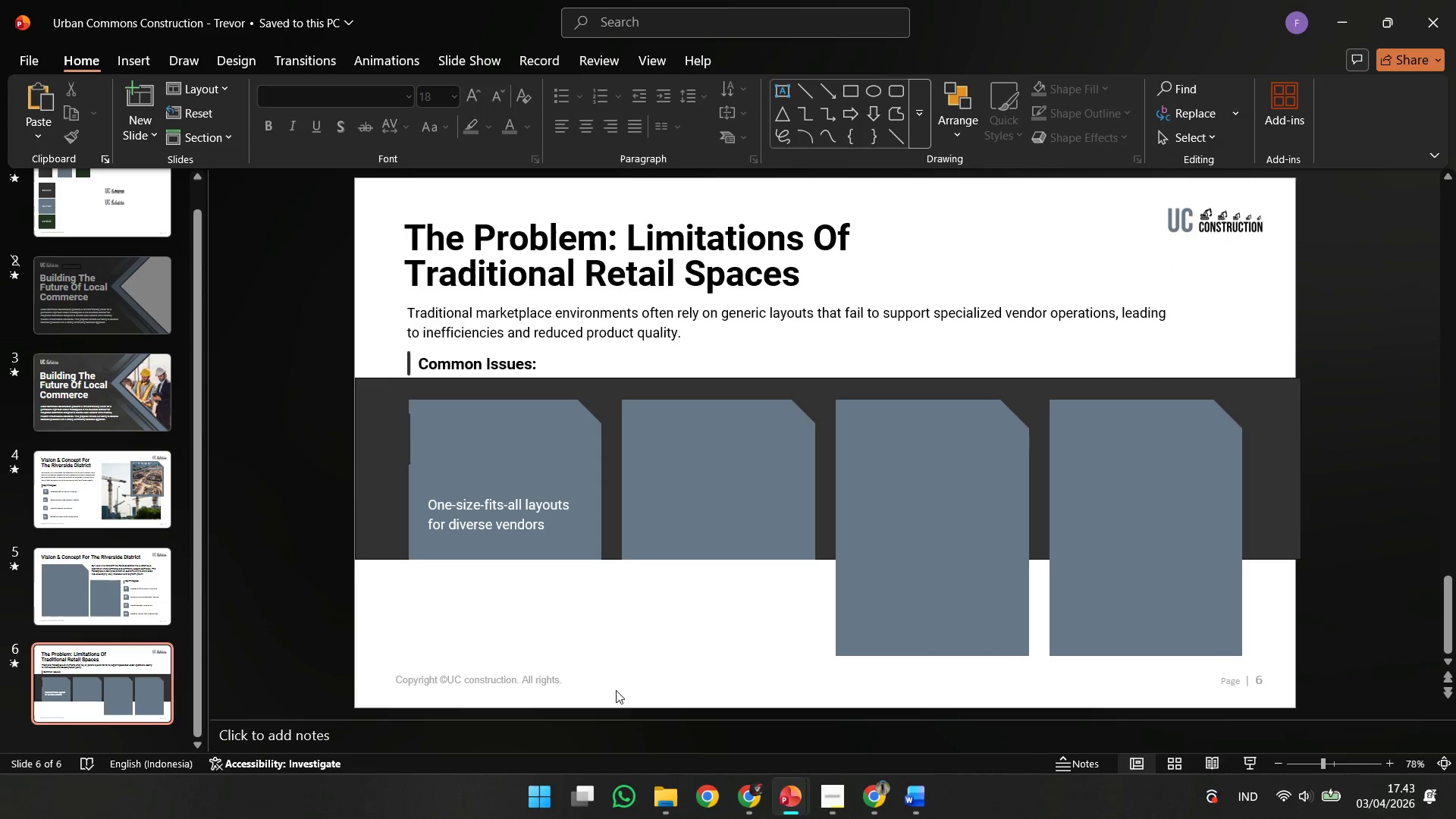 
key(Control+Z)
 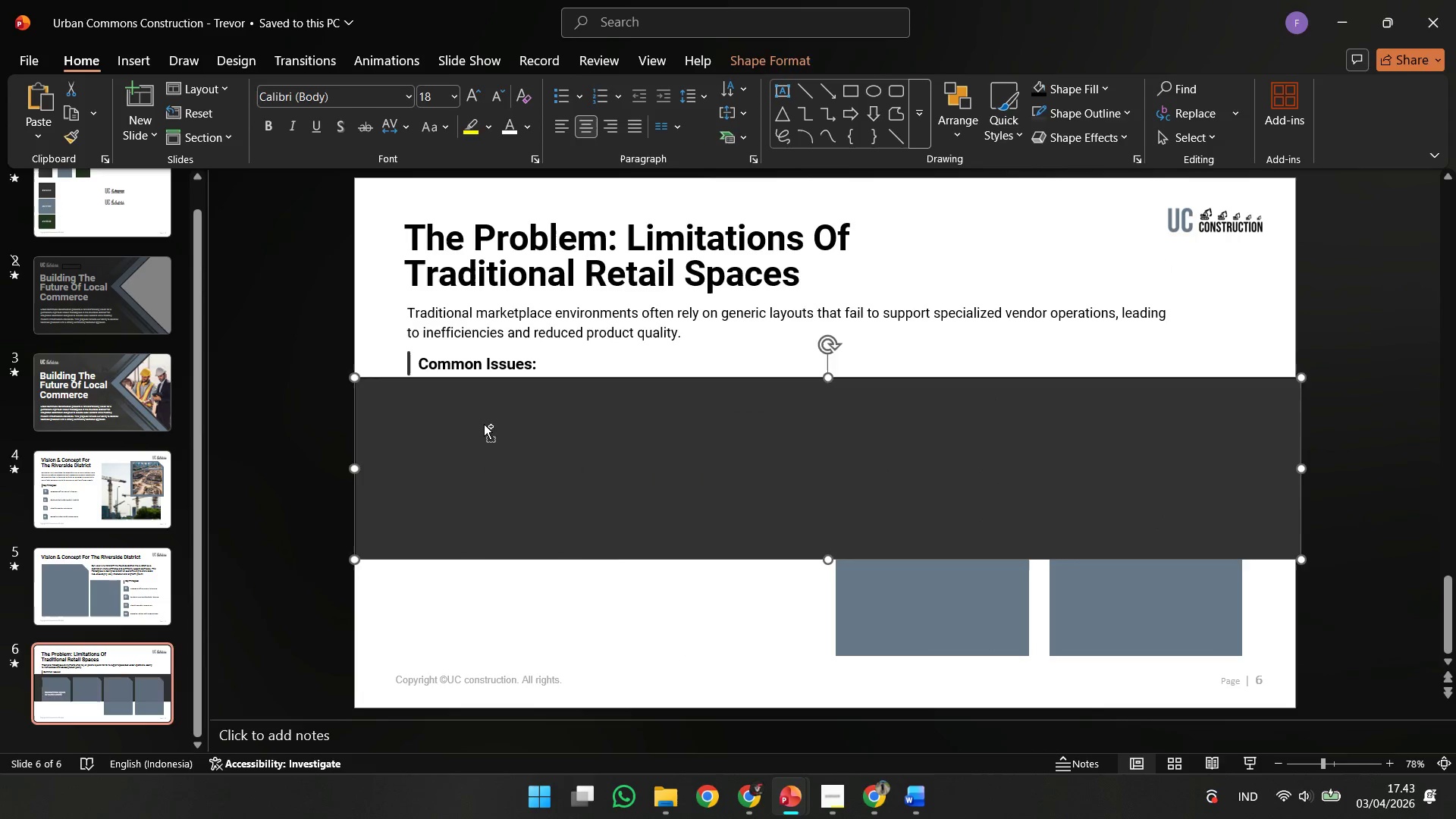 
key(Control+Z)
 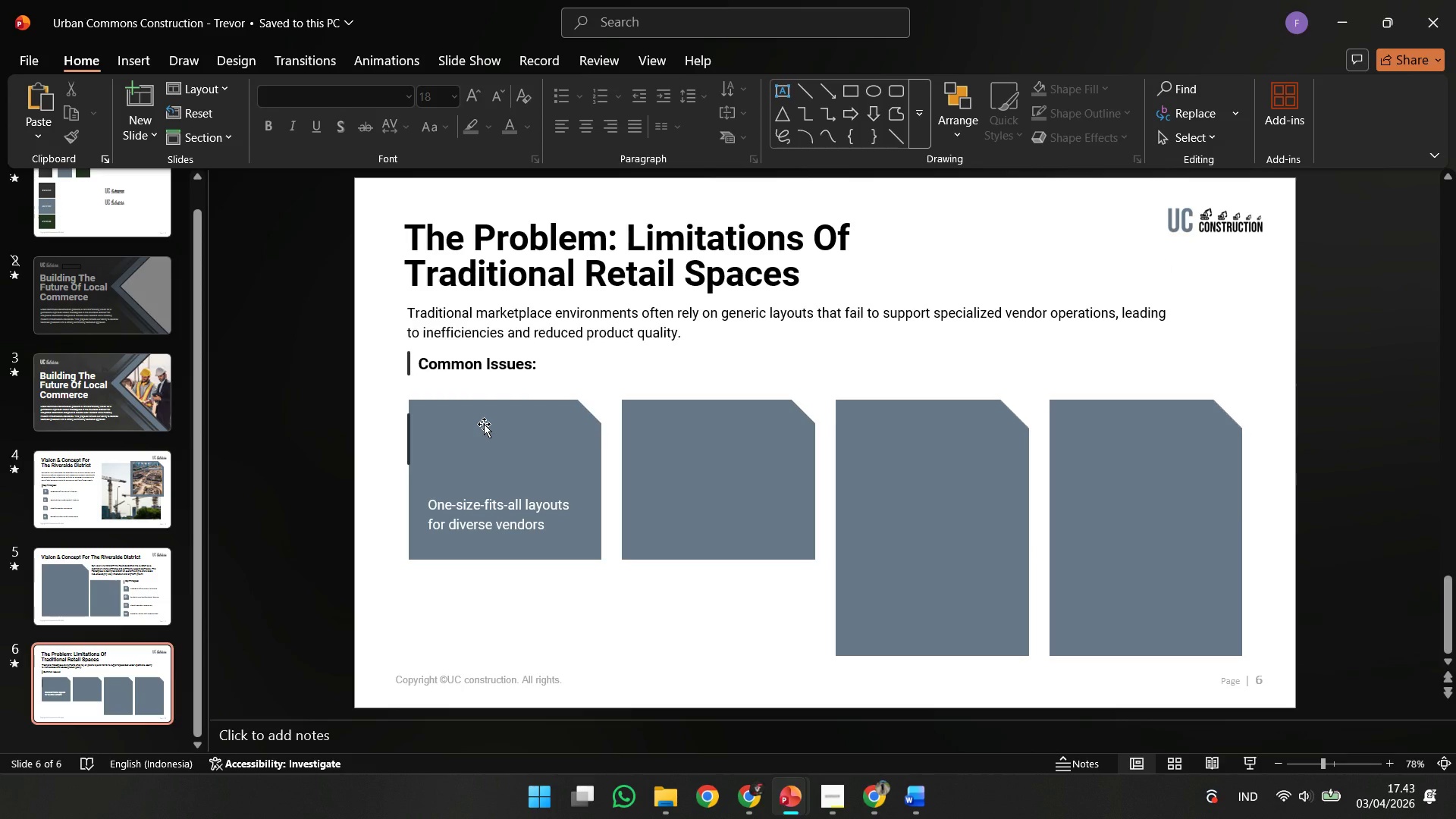 
wait(9.06)
 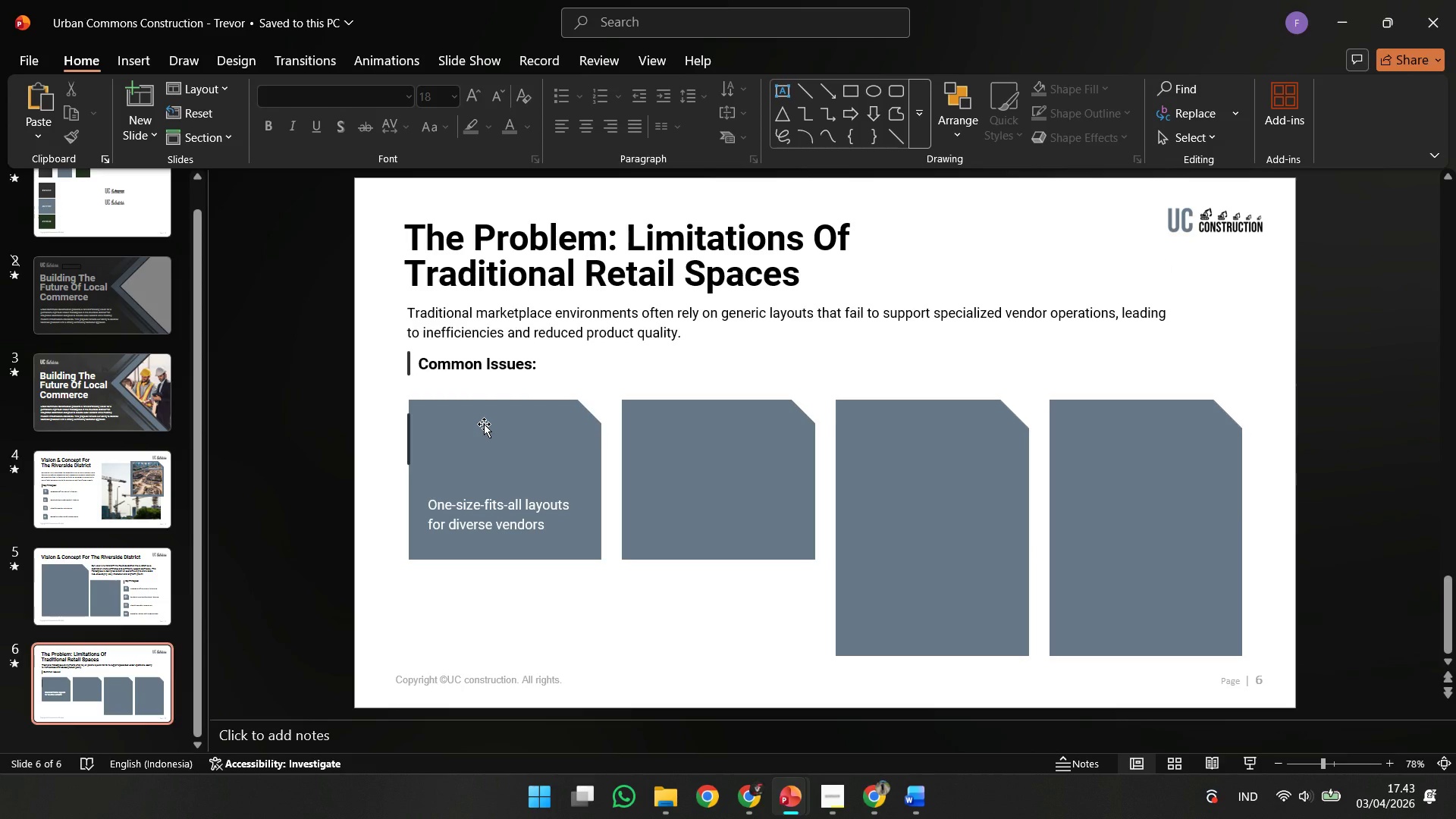 
left_click([444, 506])
 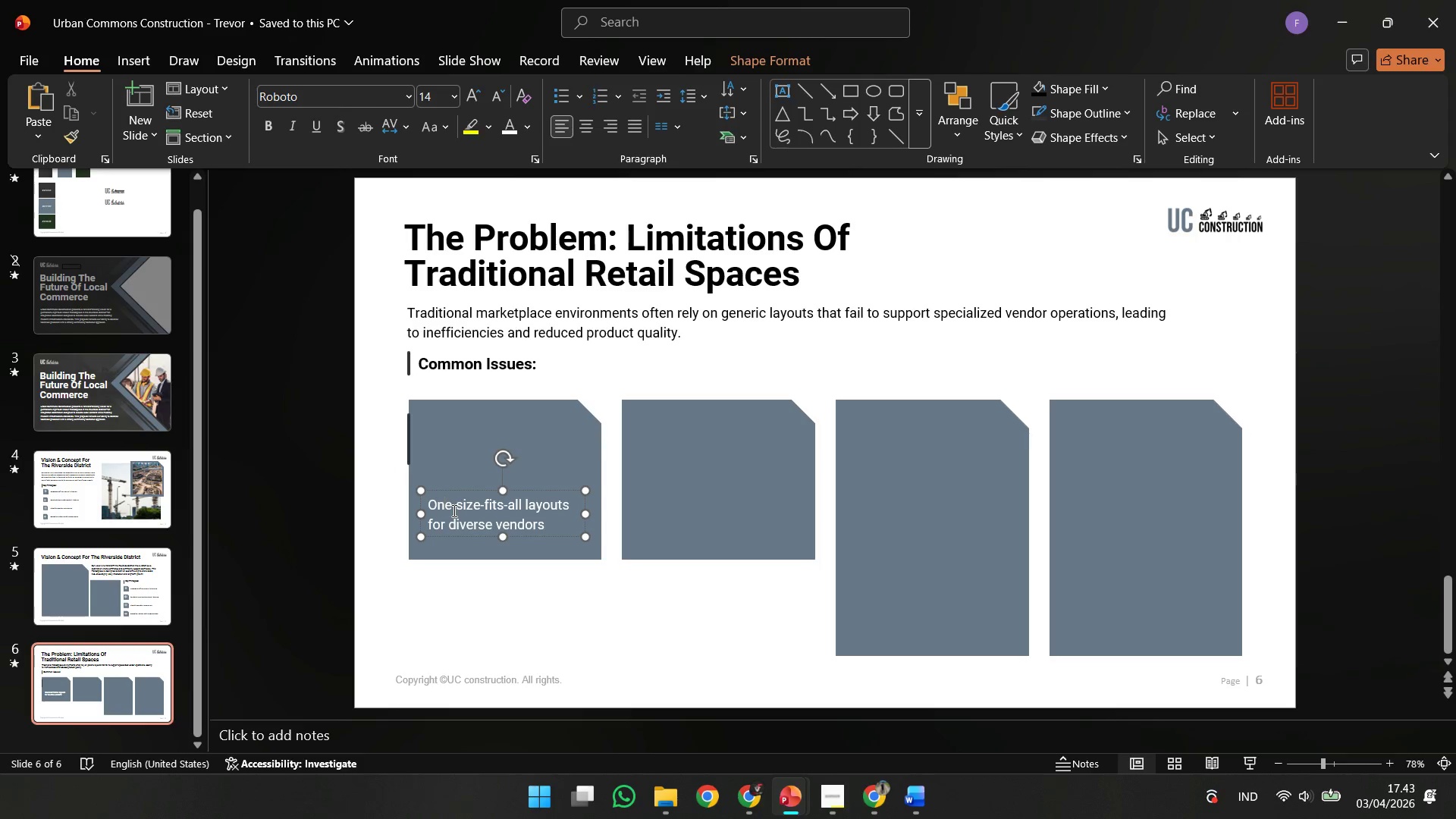 
left_click_drag(start_coordinate=[452, 510], to_coordinate=[478, 512])
 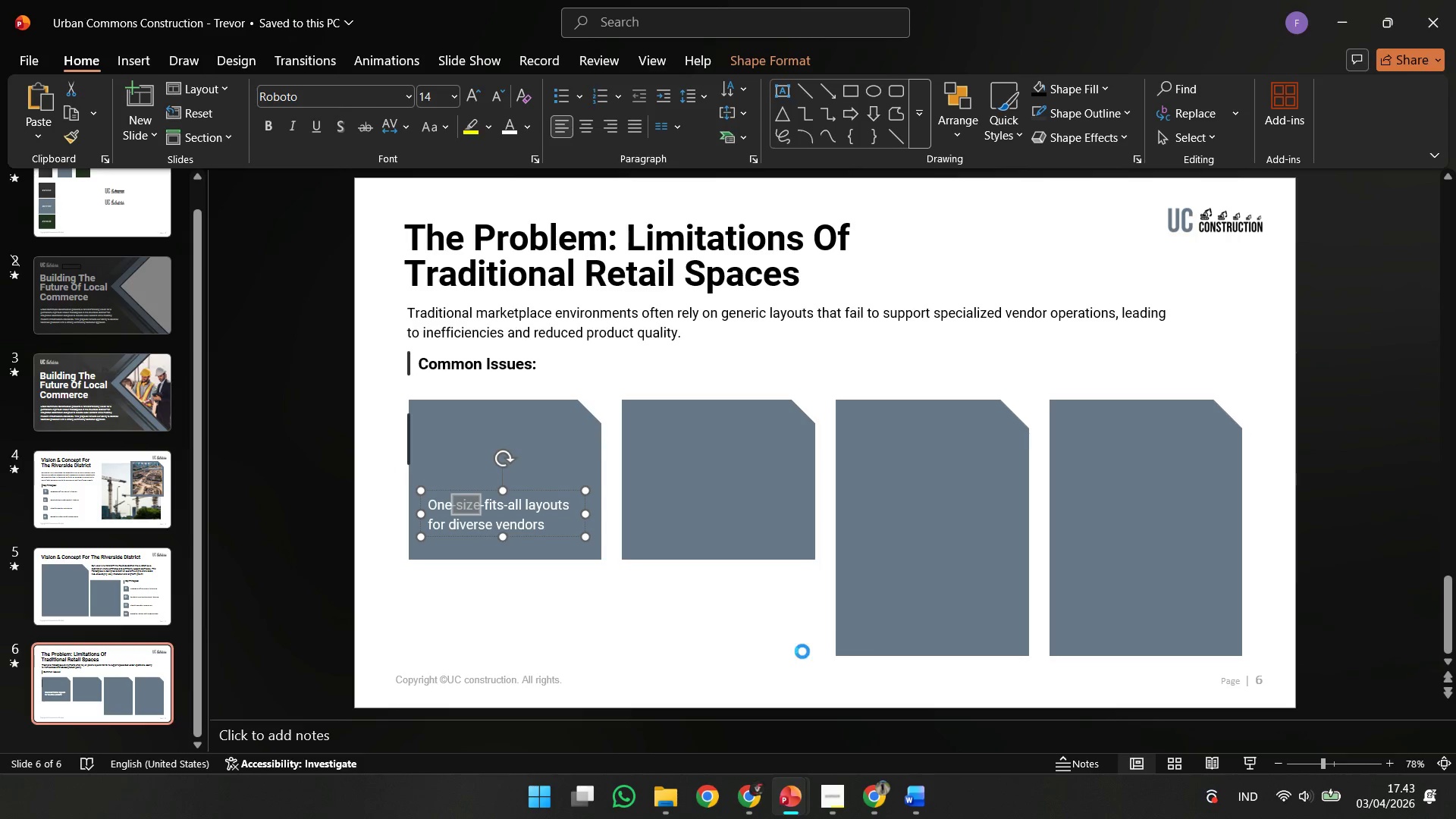 
key(Control+C)
 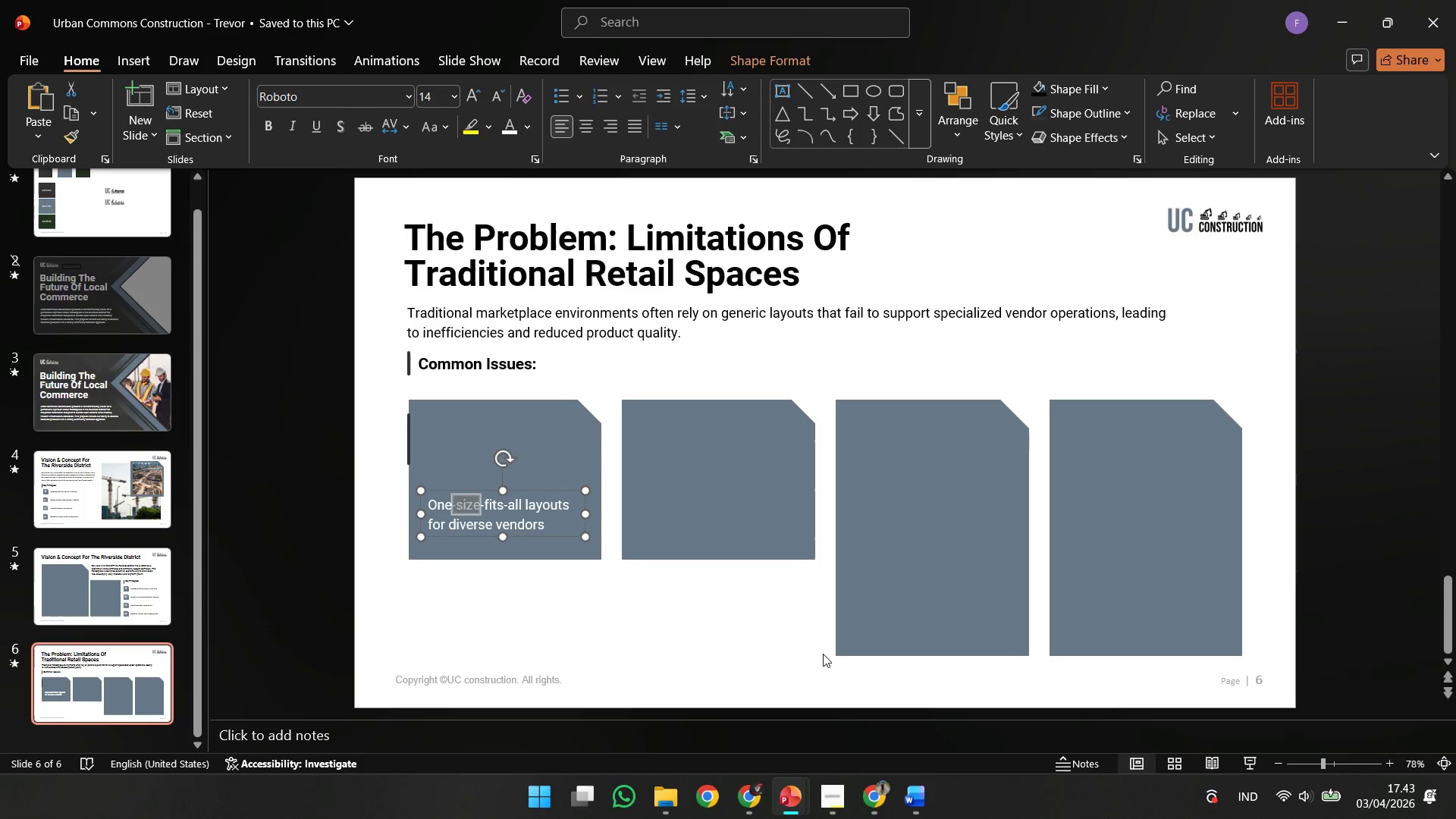 
key(Control+C)
 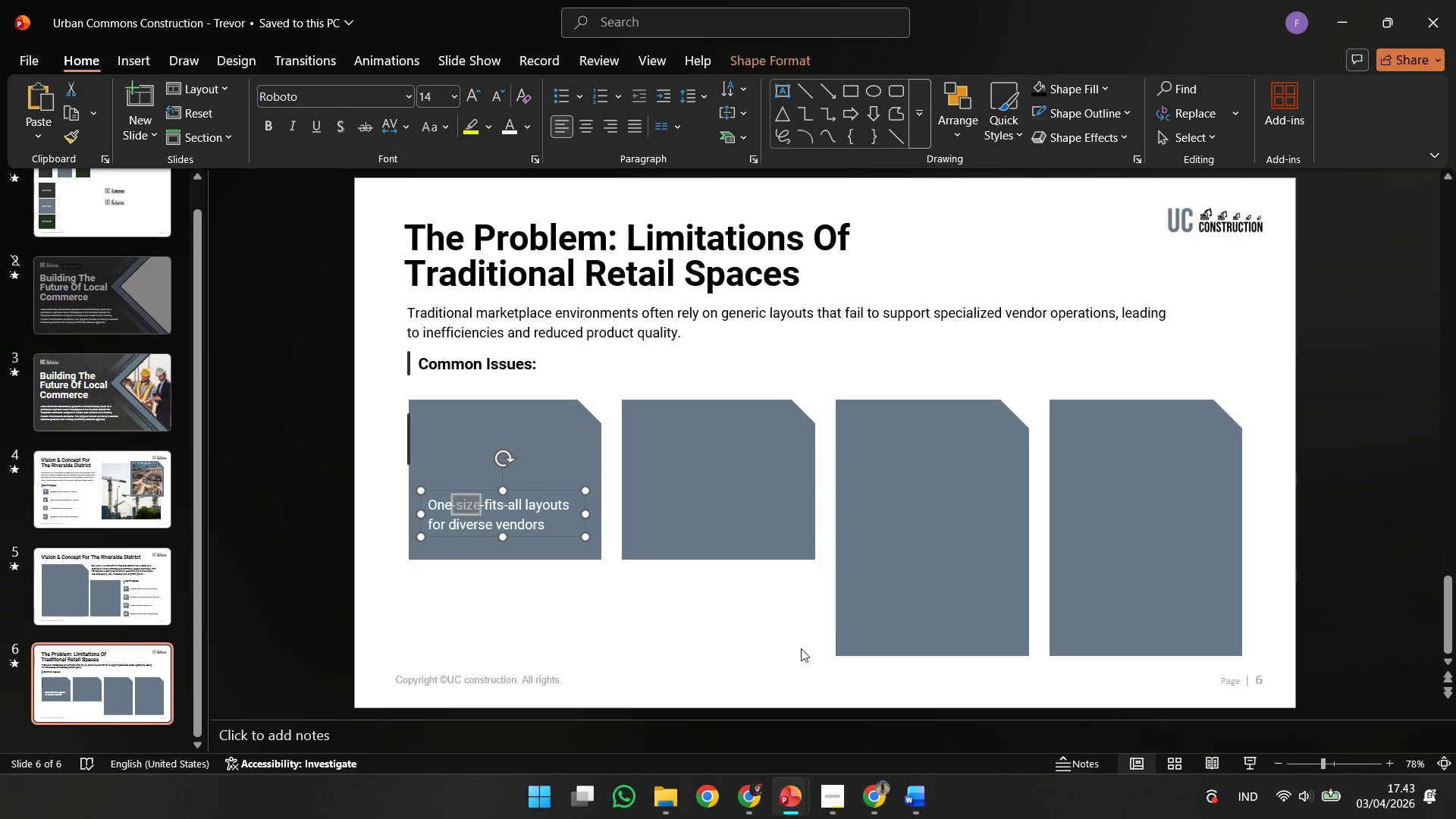 
key(Control+C)
 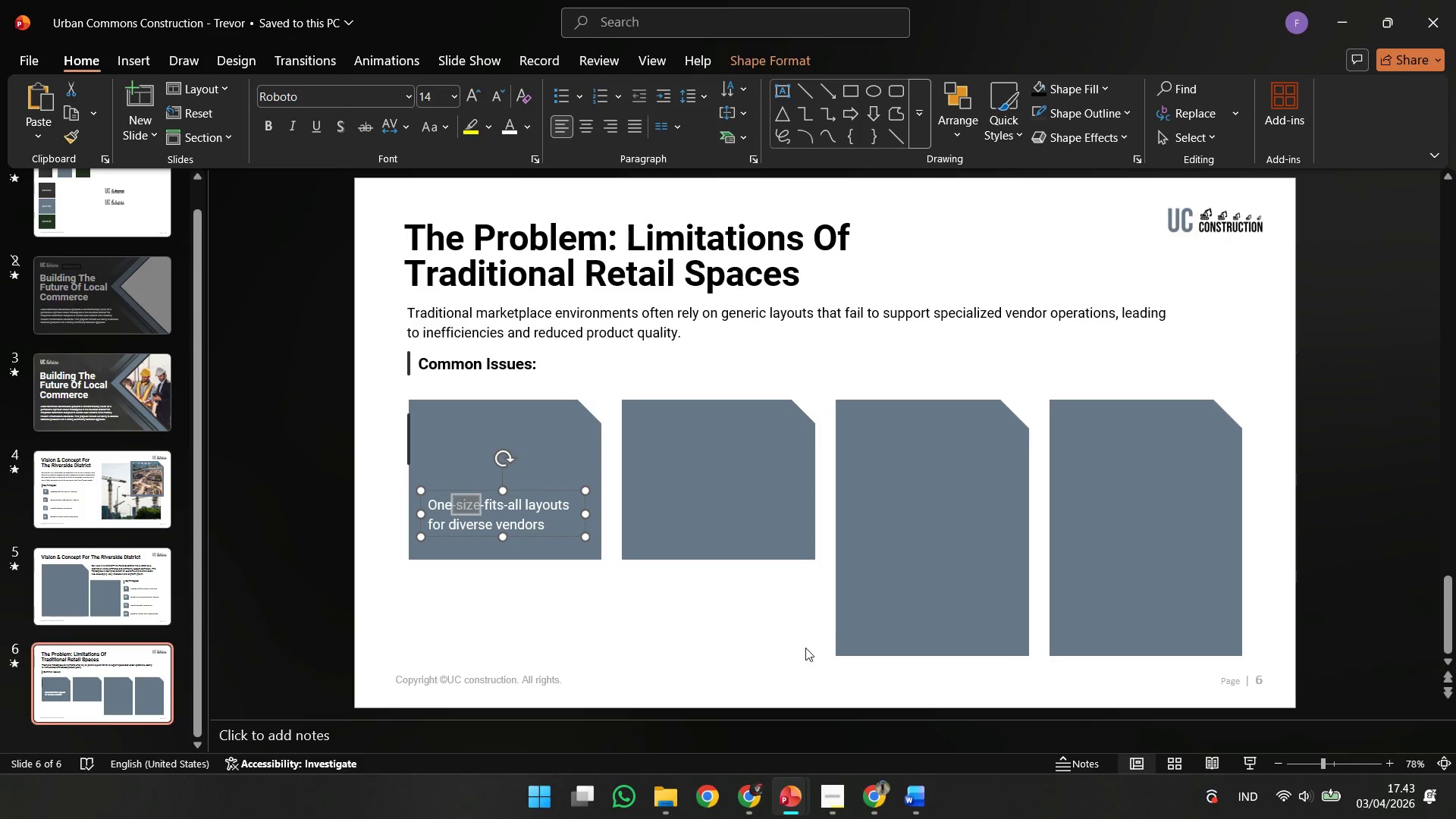 
key(Control+C)
 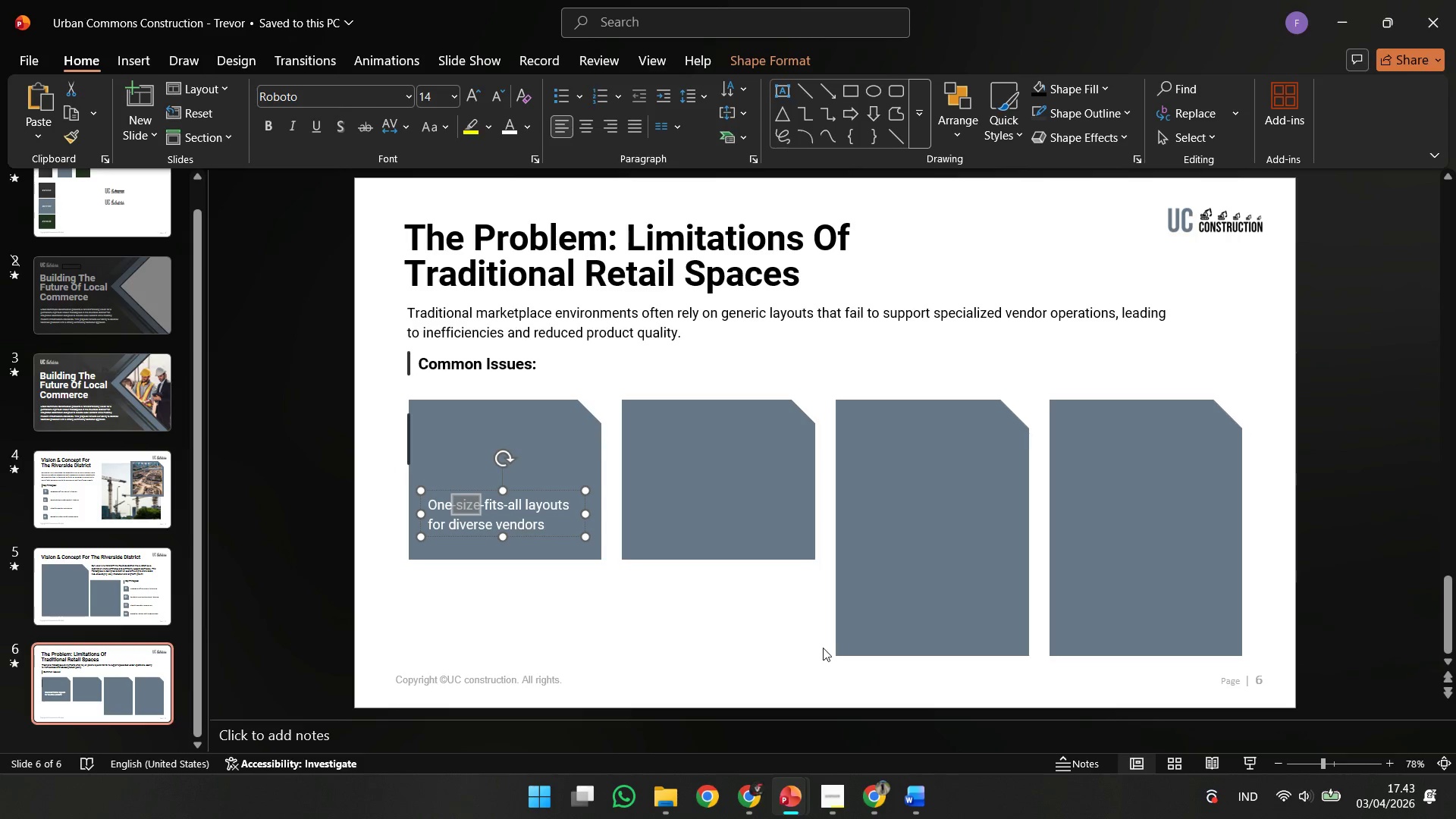 
key(Control+C)
 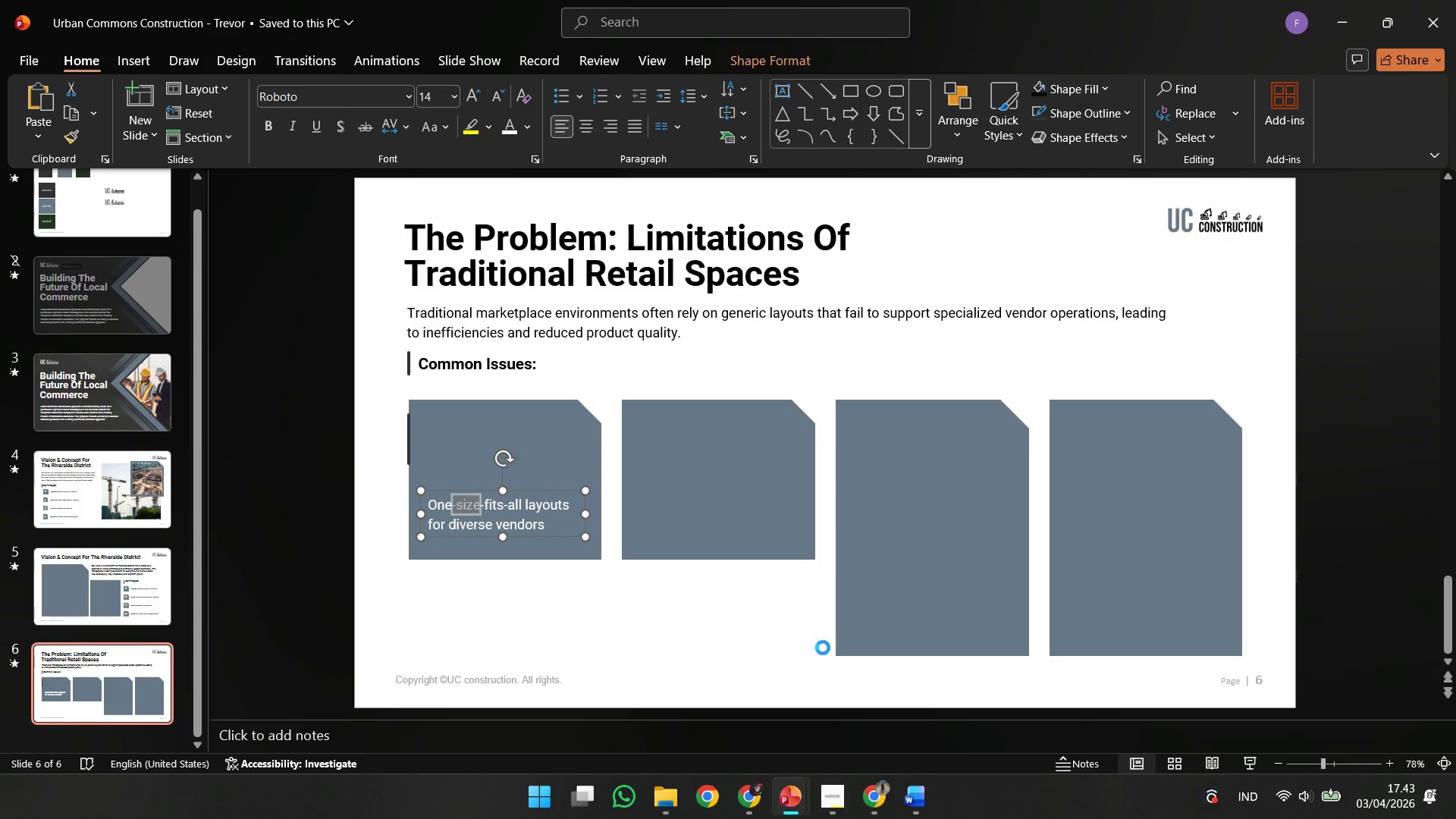 
key(Control+C)
 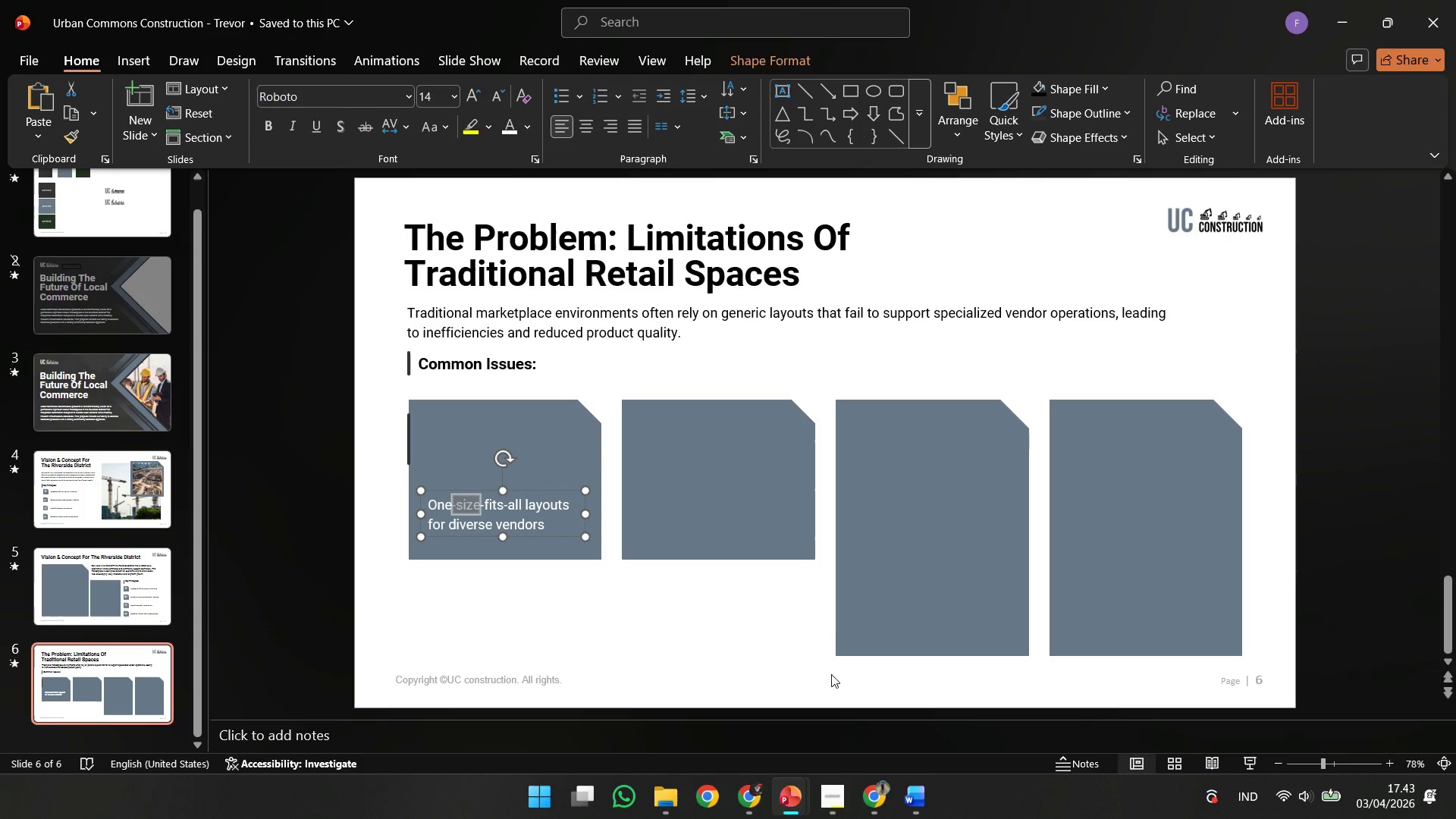 
key(Control+C)
 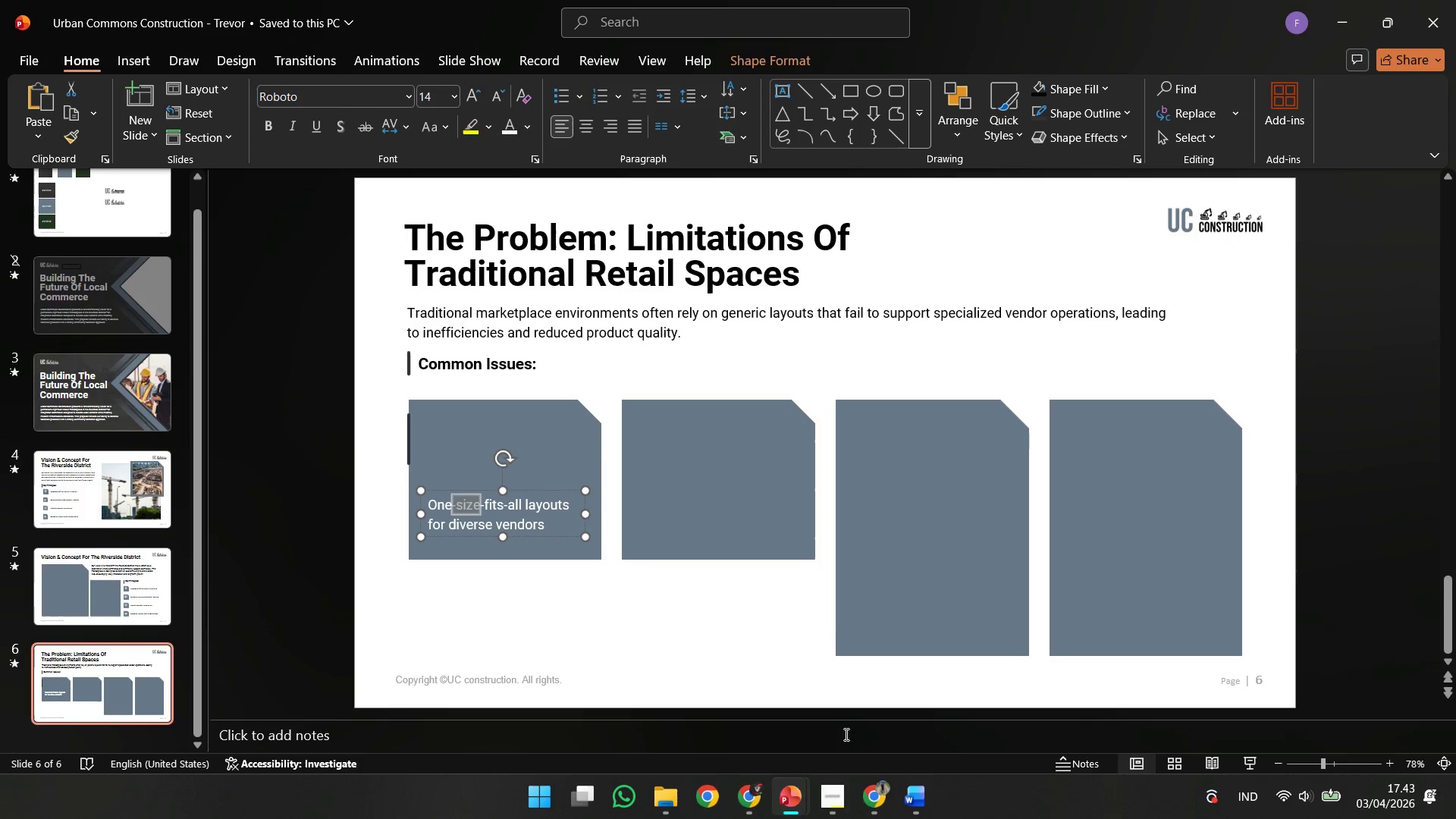 
key(Control+C)
 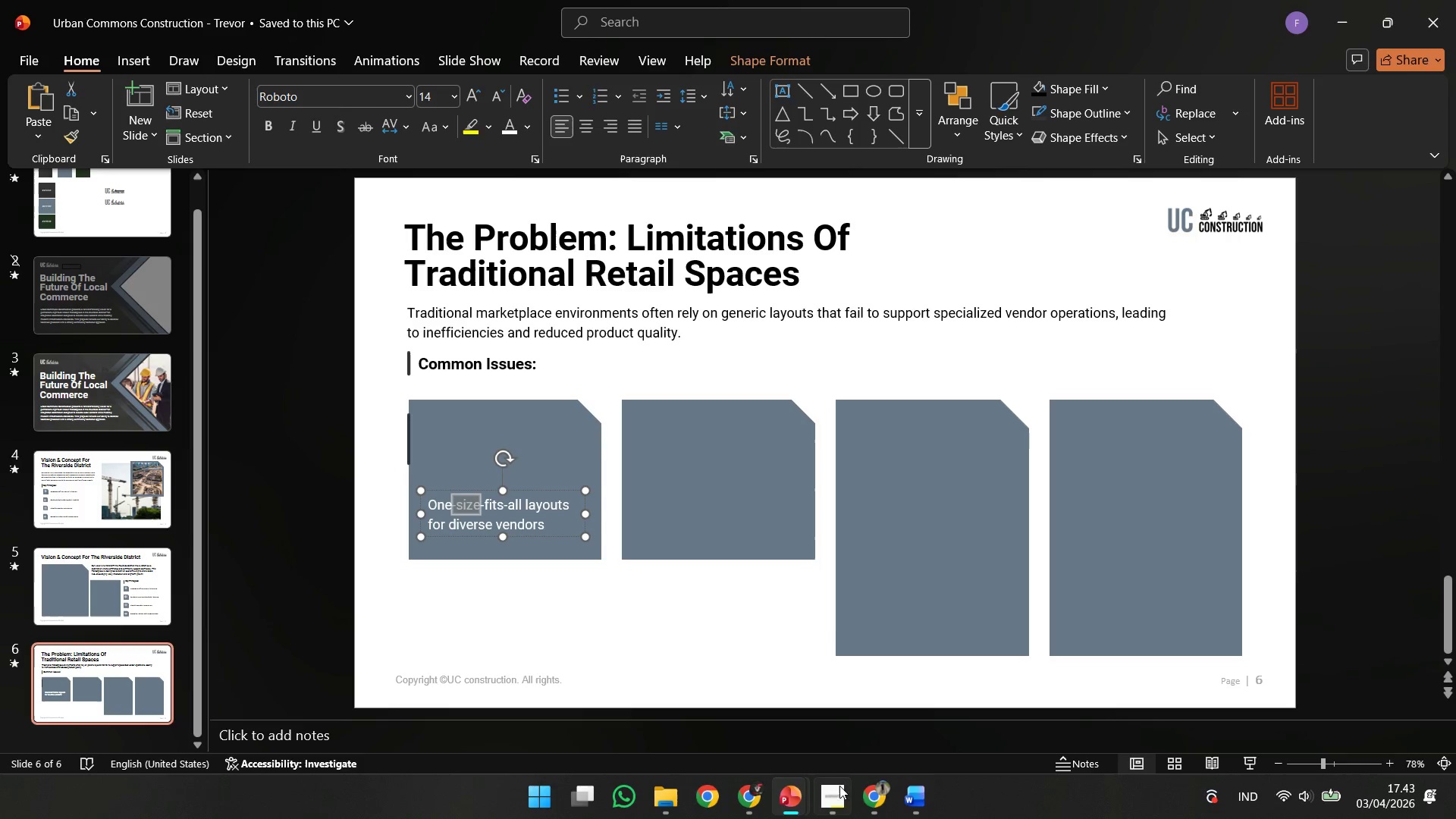 
key(Control+C)
 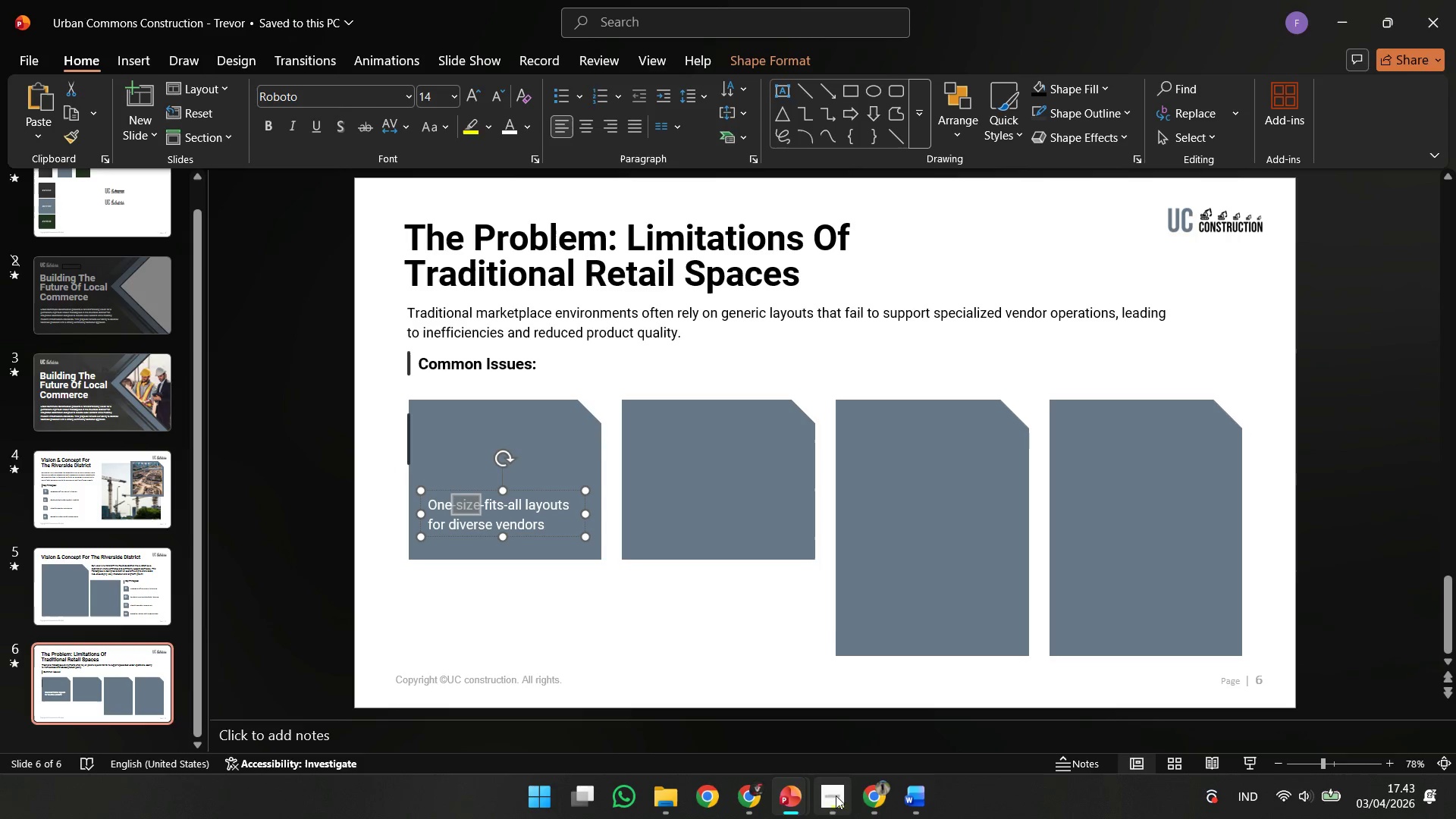 
key(Control+C)
 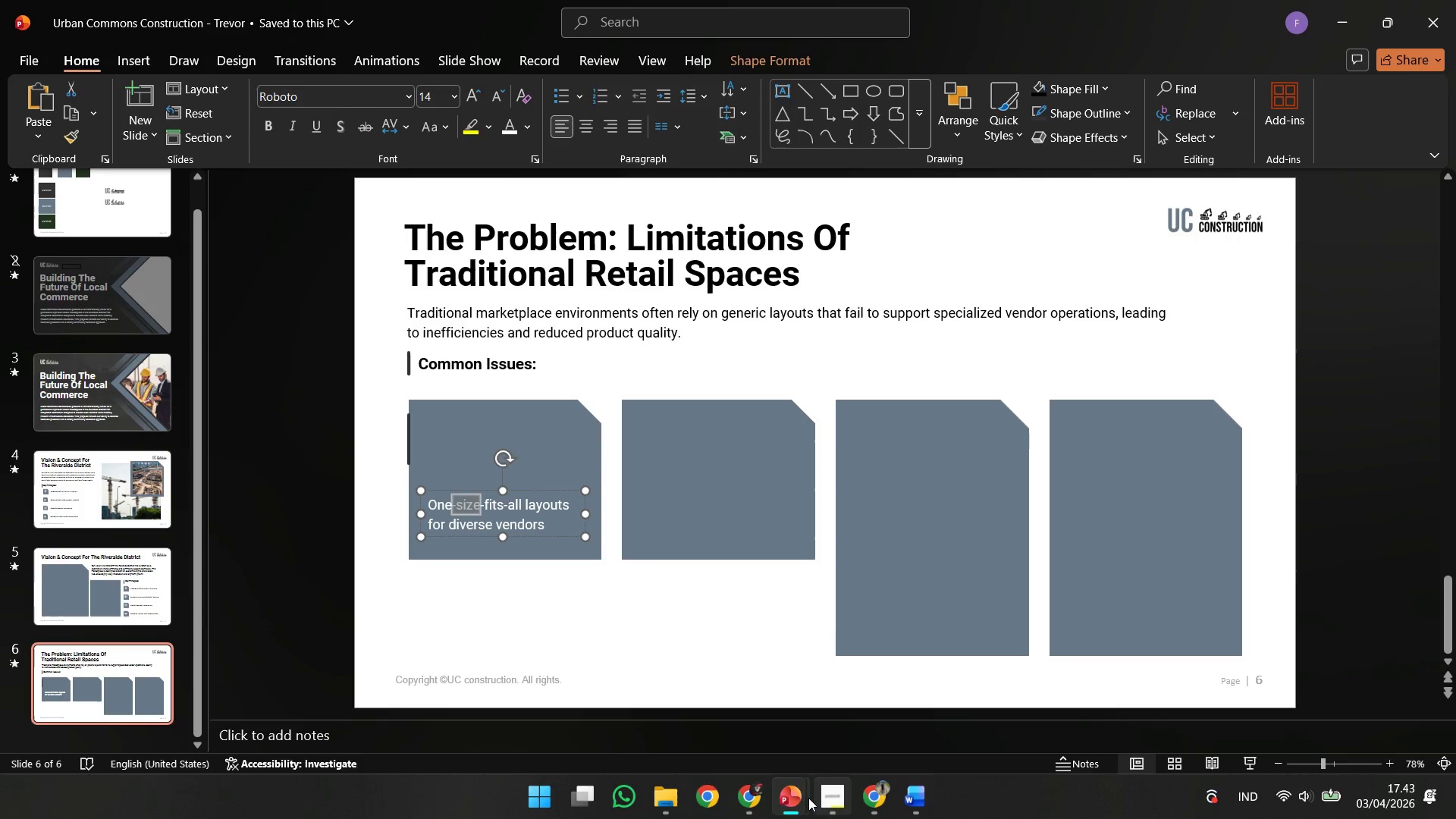 
key(Control+C)
 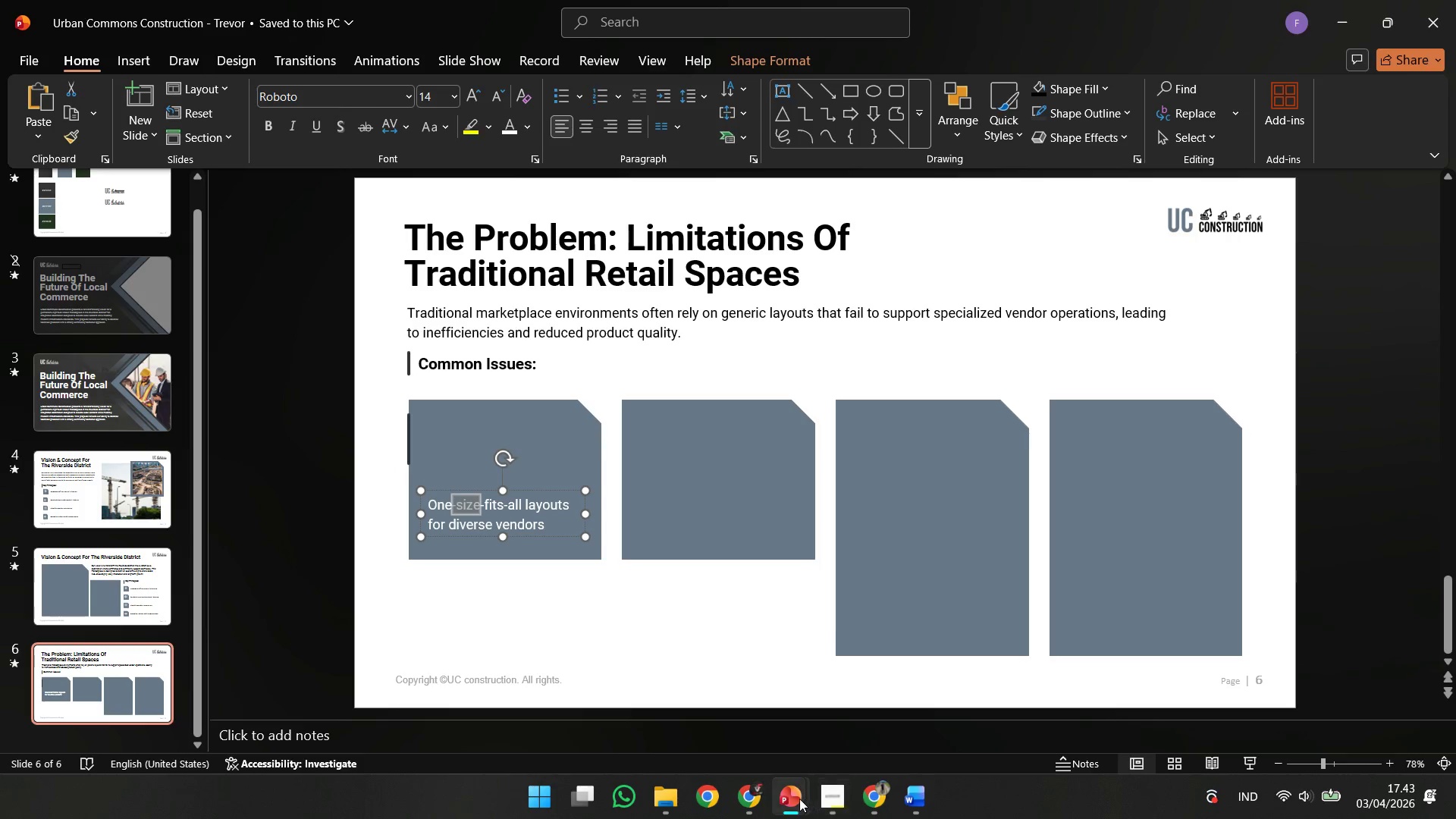 
key(Control+C)
 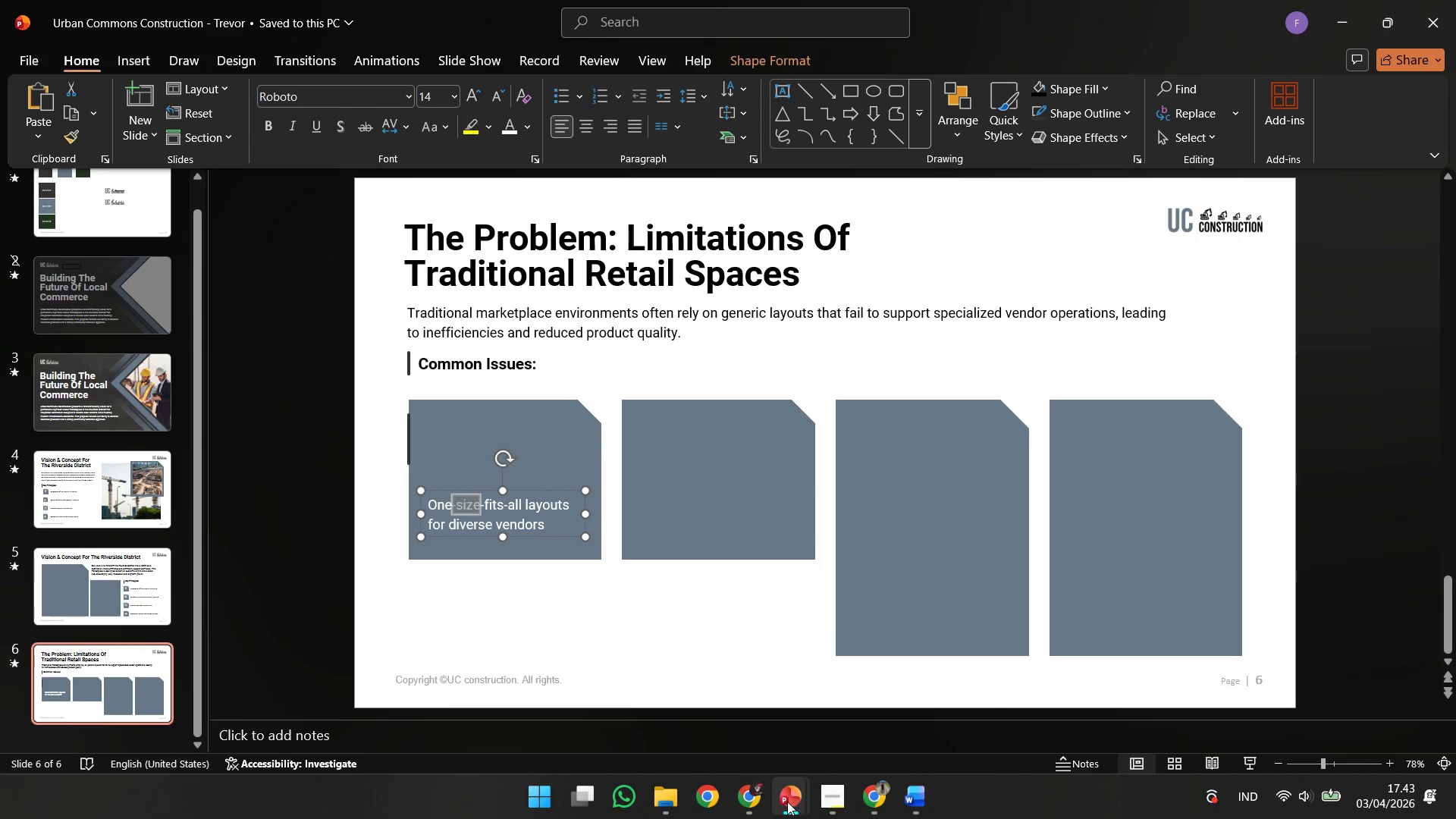 
key(Control+C)
 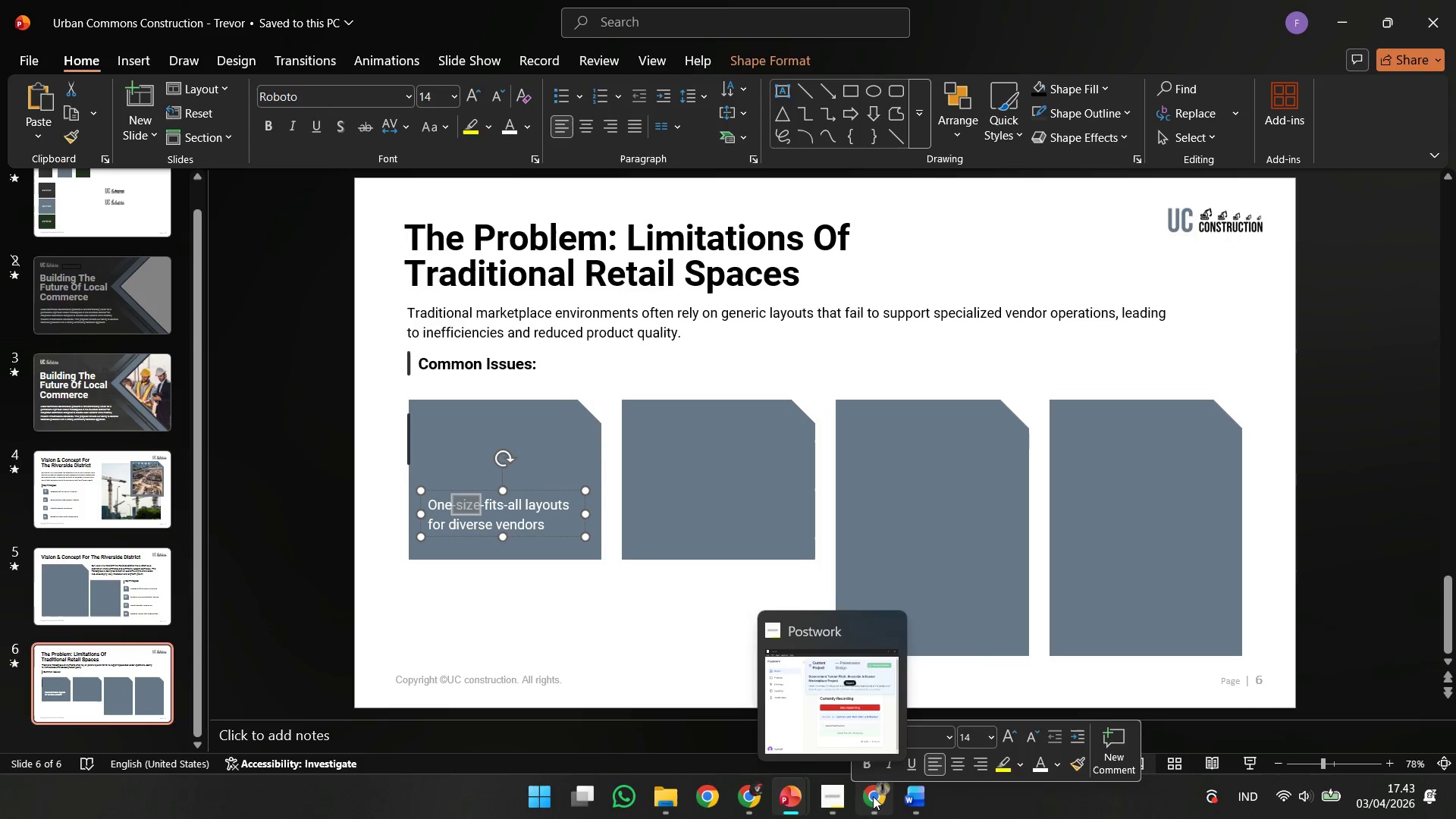 
left_click([874, 796])
 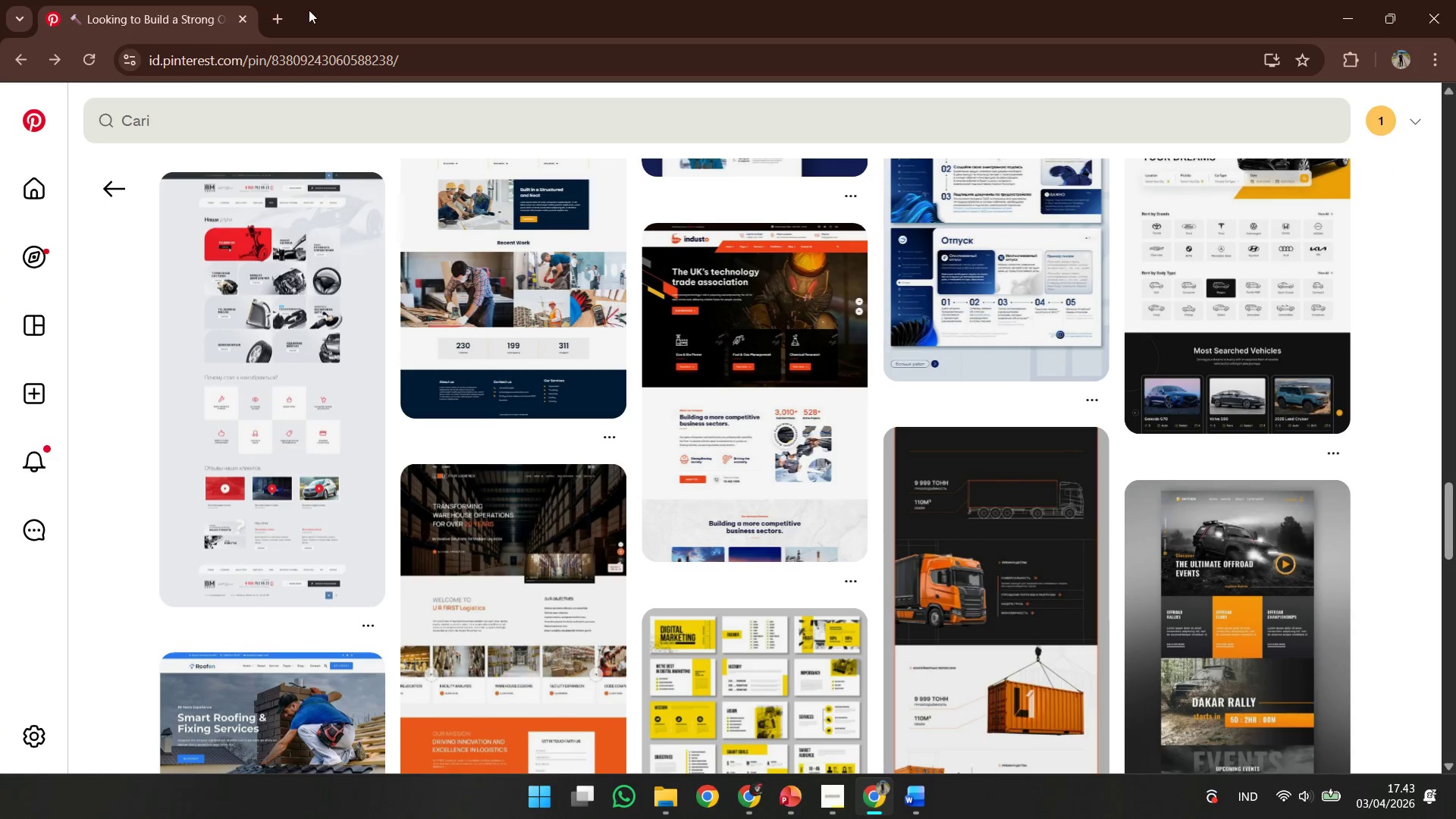 
left_click([276, 17])
 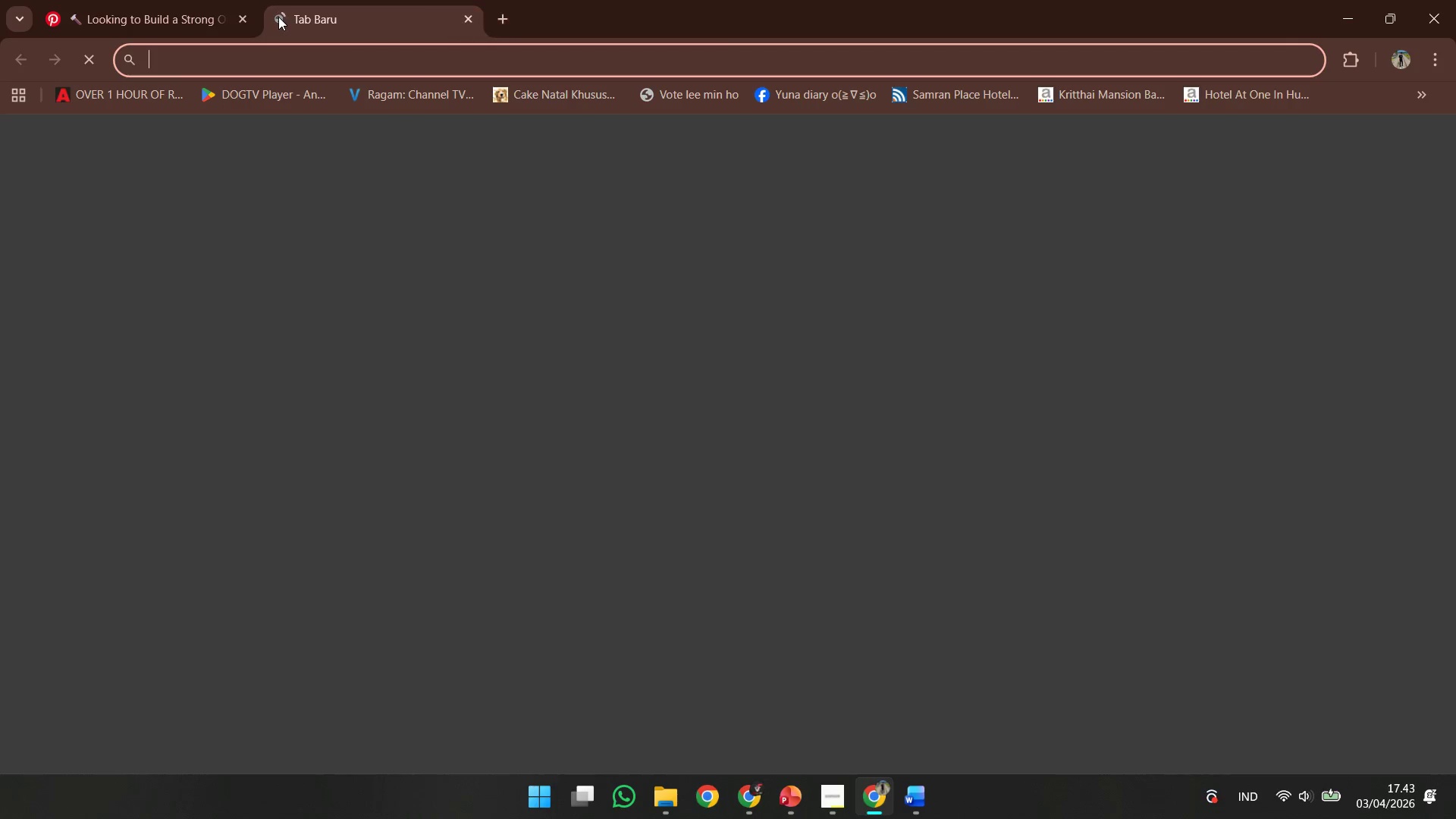 
type(flat )
 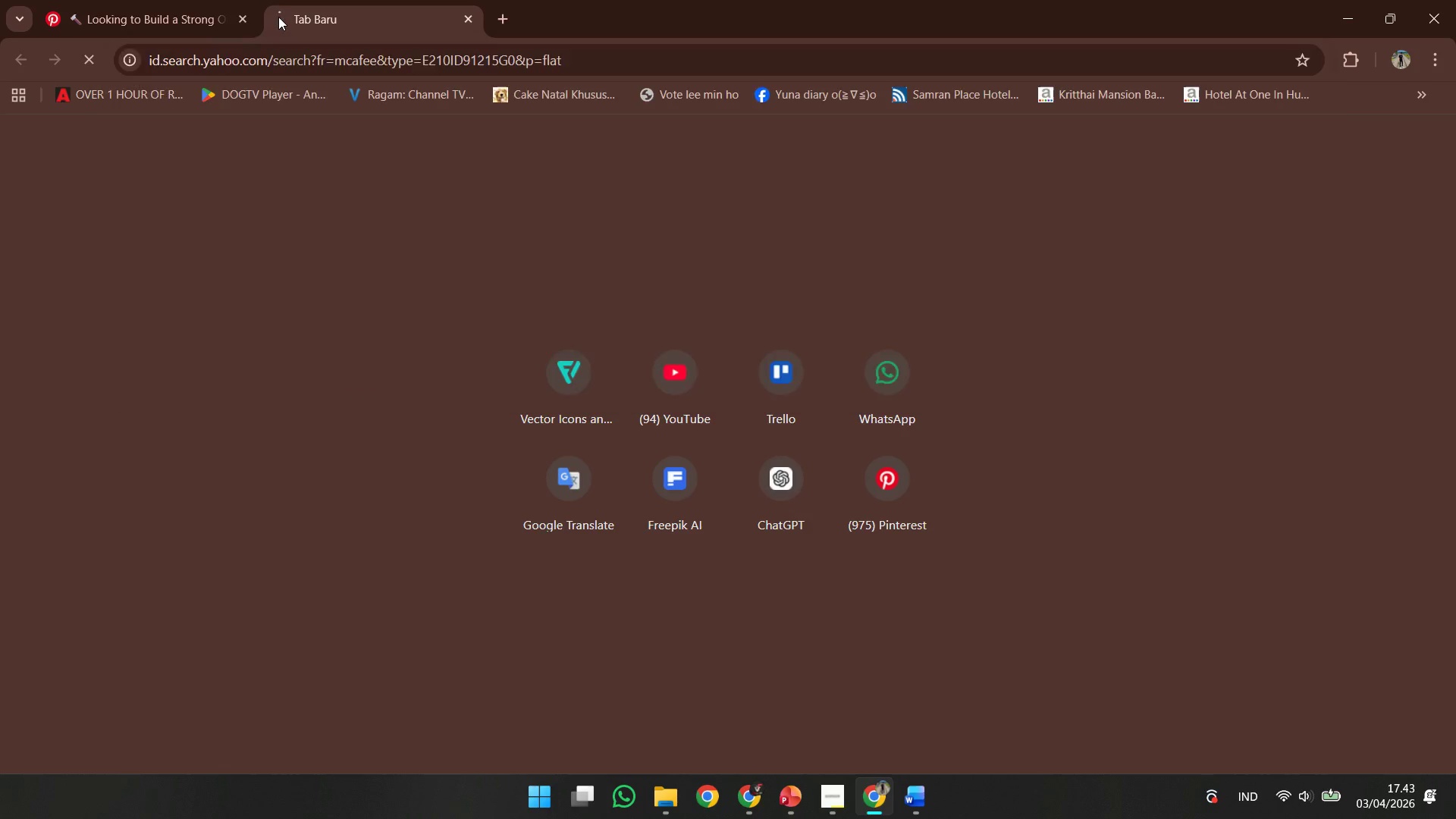 
key(Enter)
 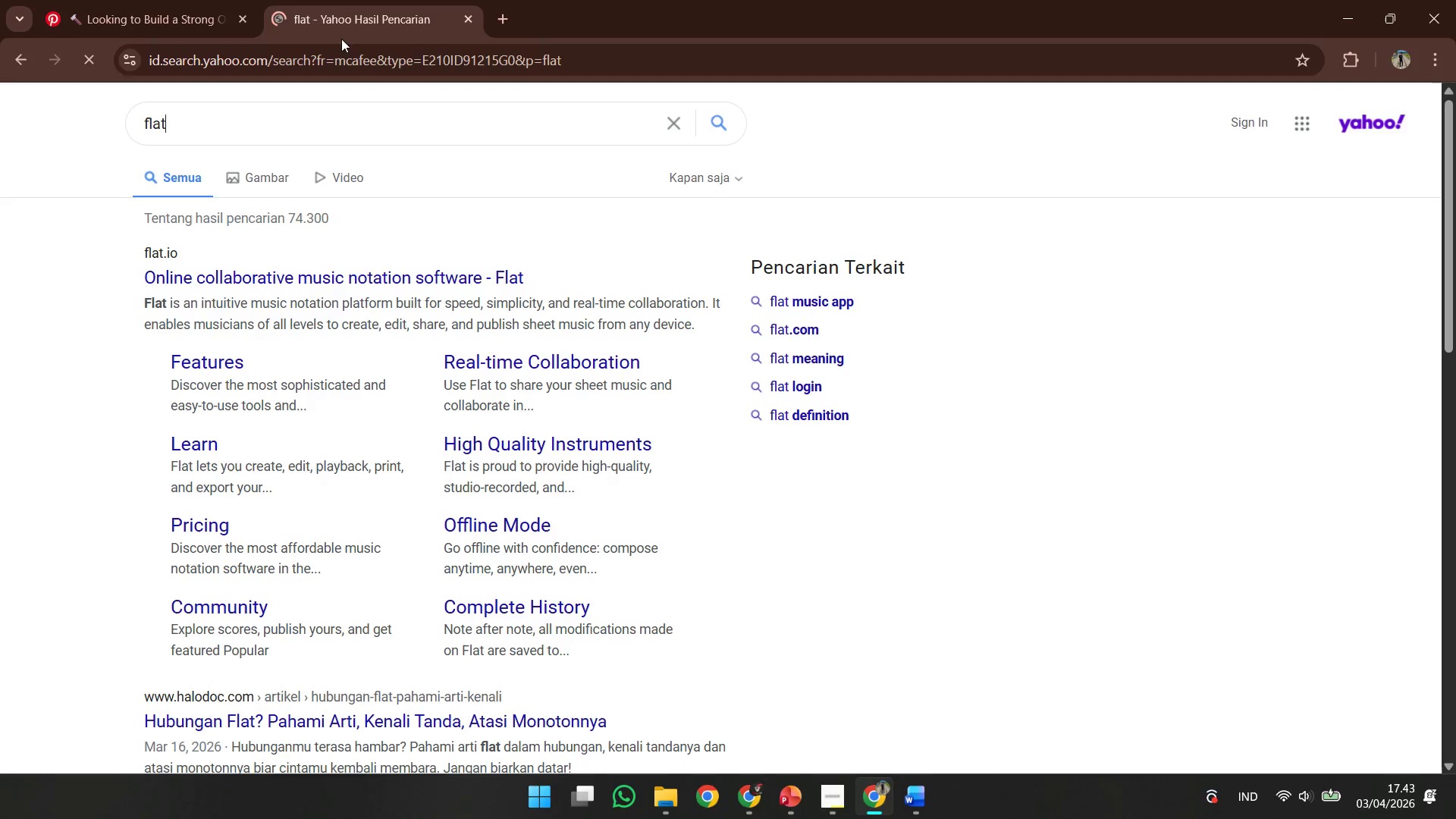 
left_click([348, 55])
 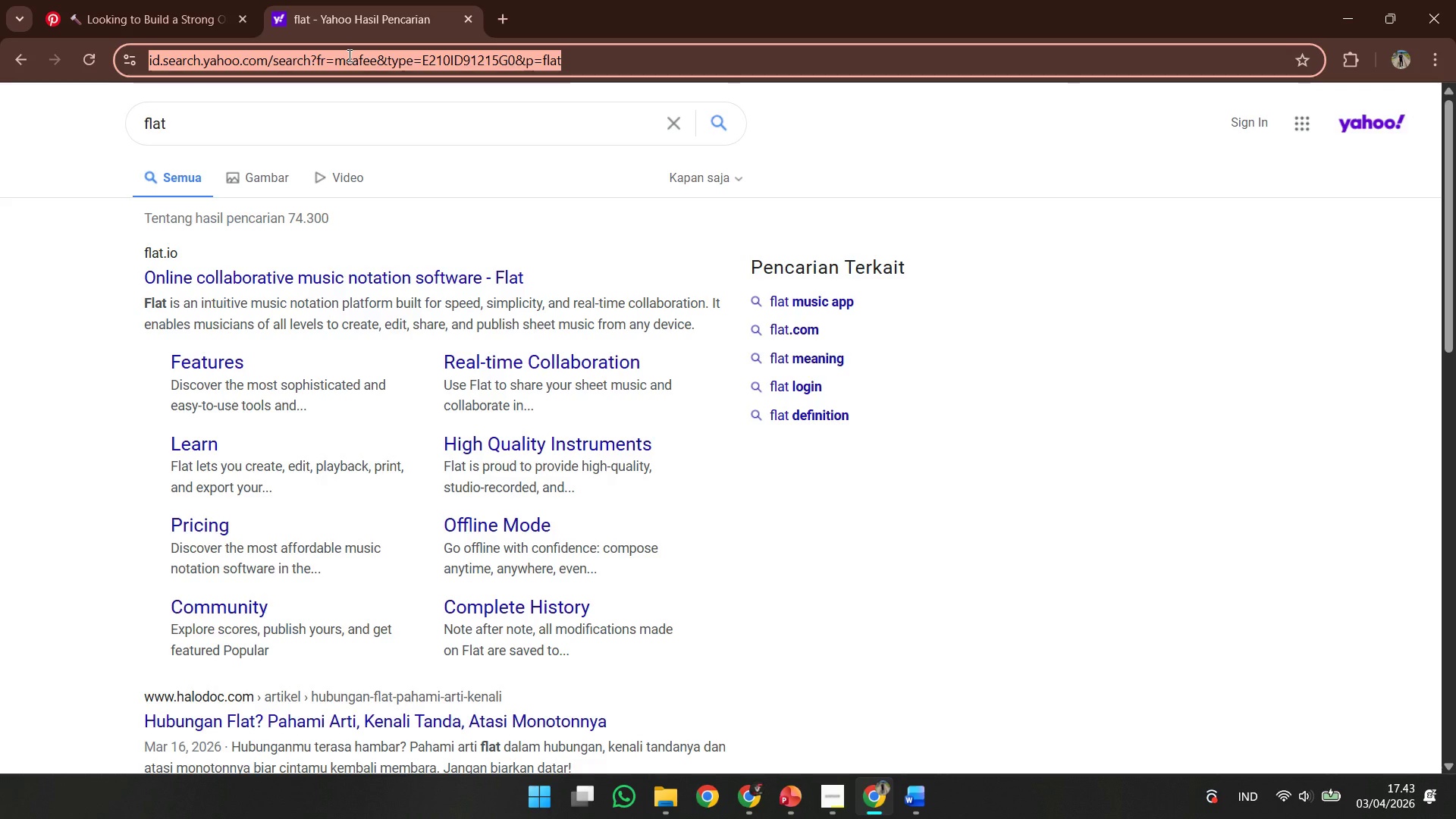 
type(fla)
 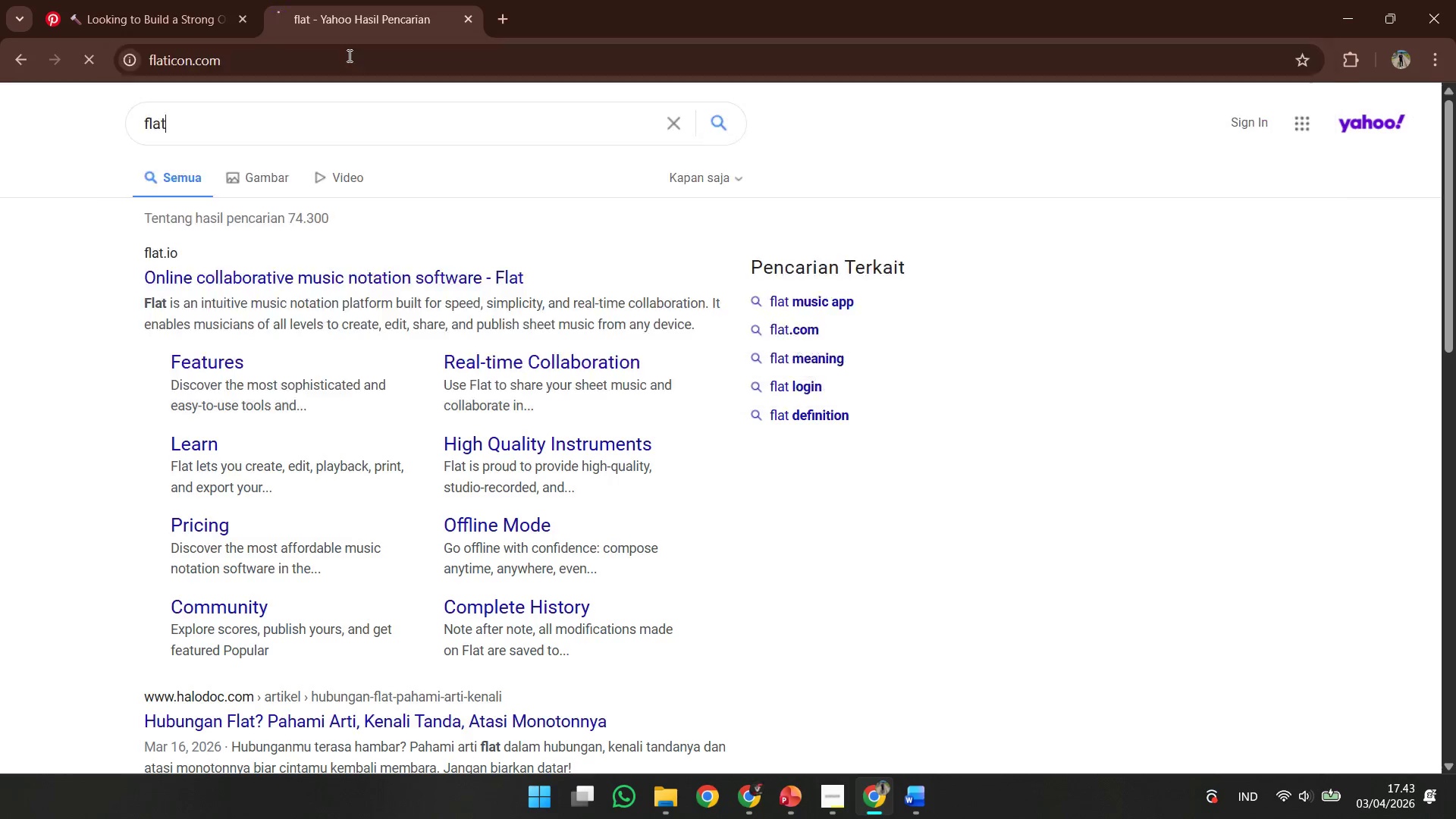 
key(Enter)
 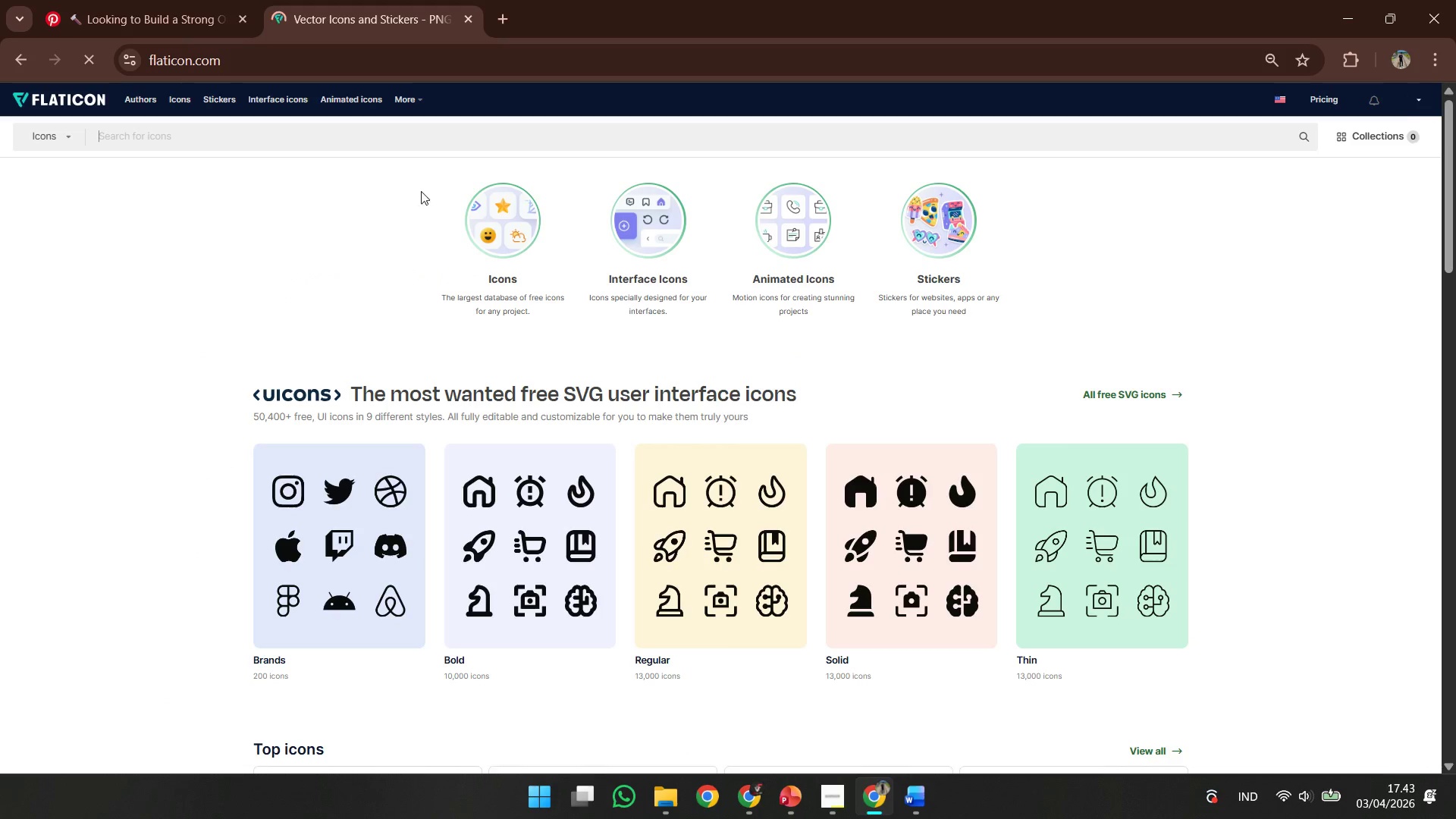 
left_click([427, 143])
 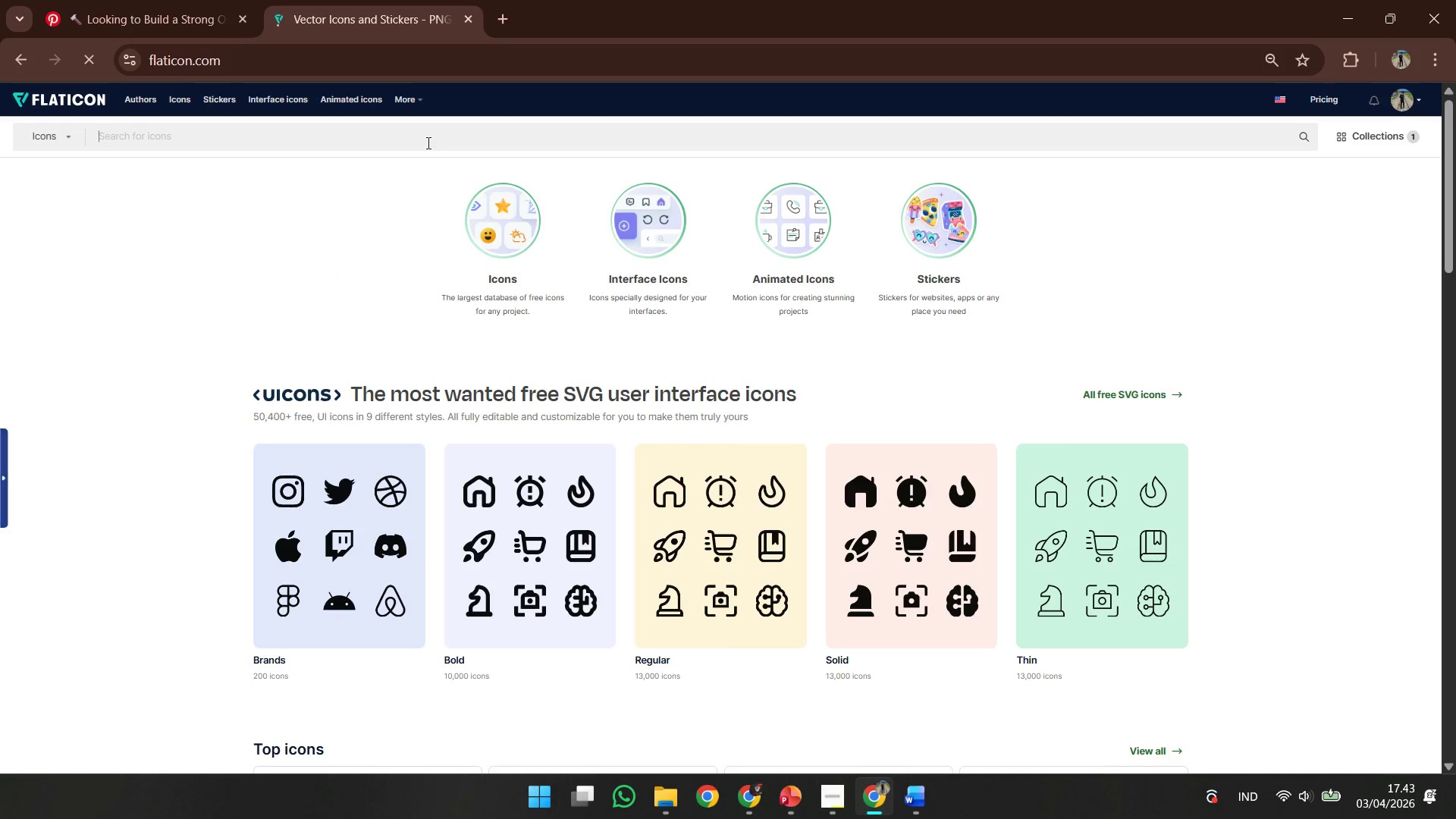 
key(Control+V)
 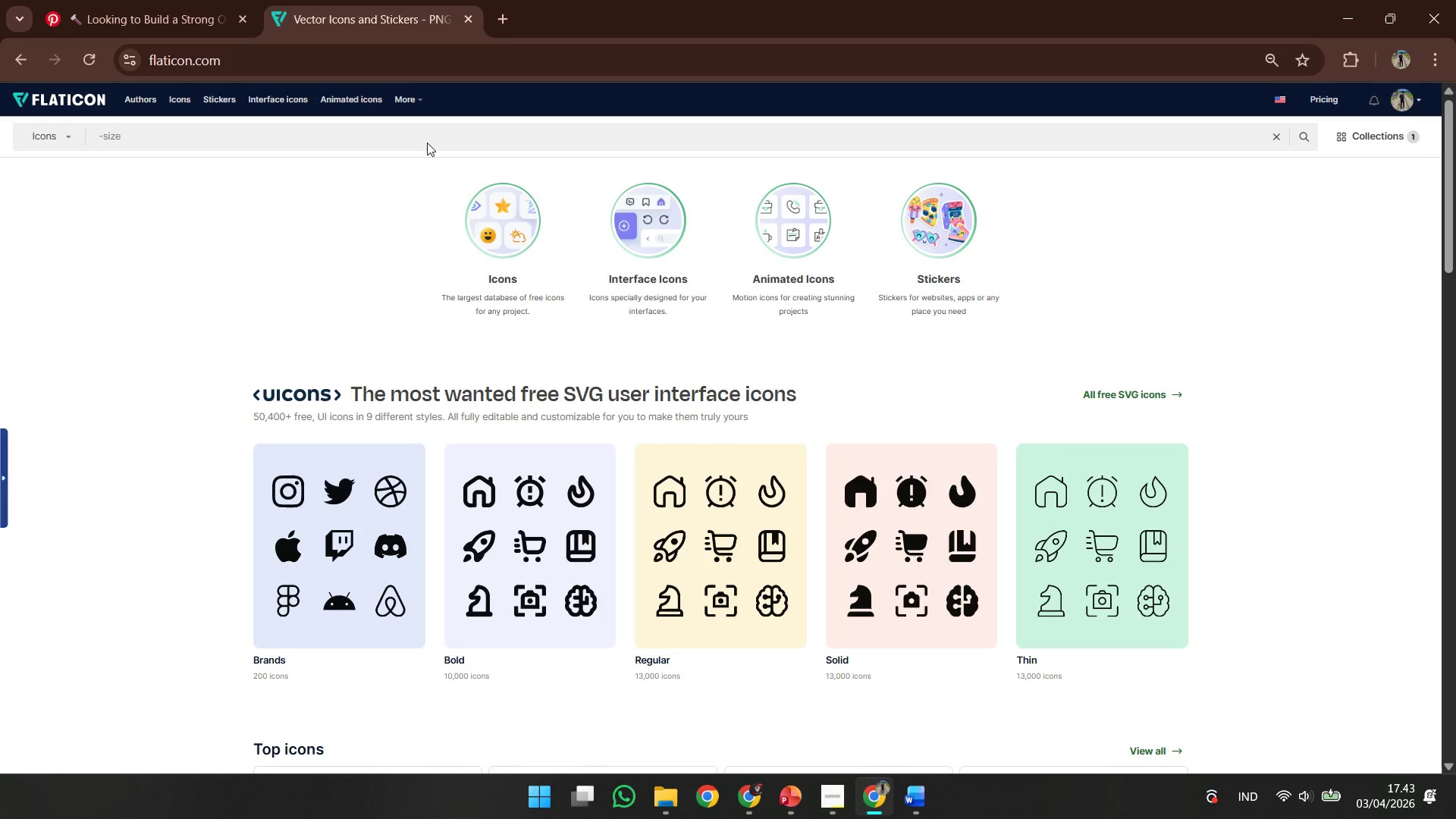 
key(ArrowLeft)
 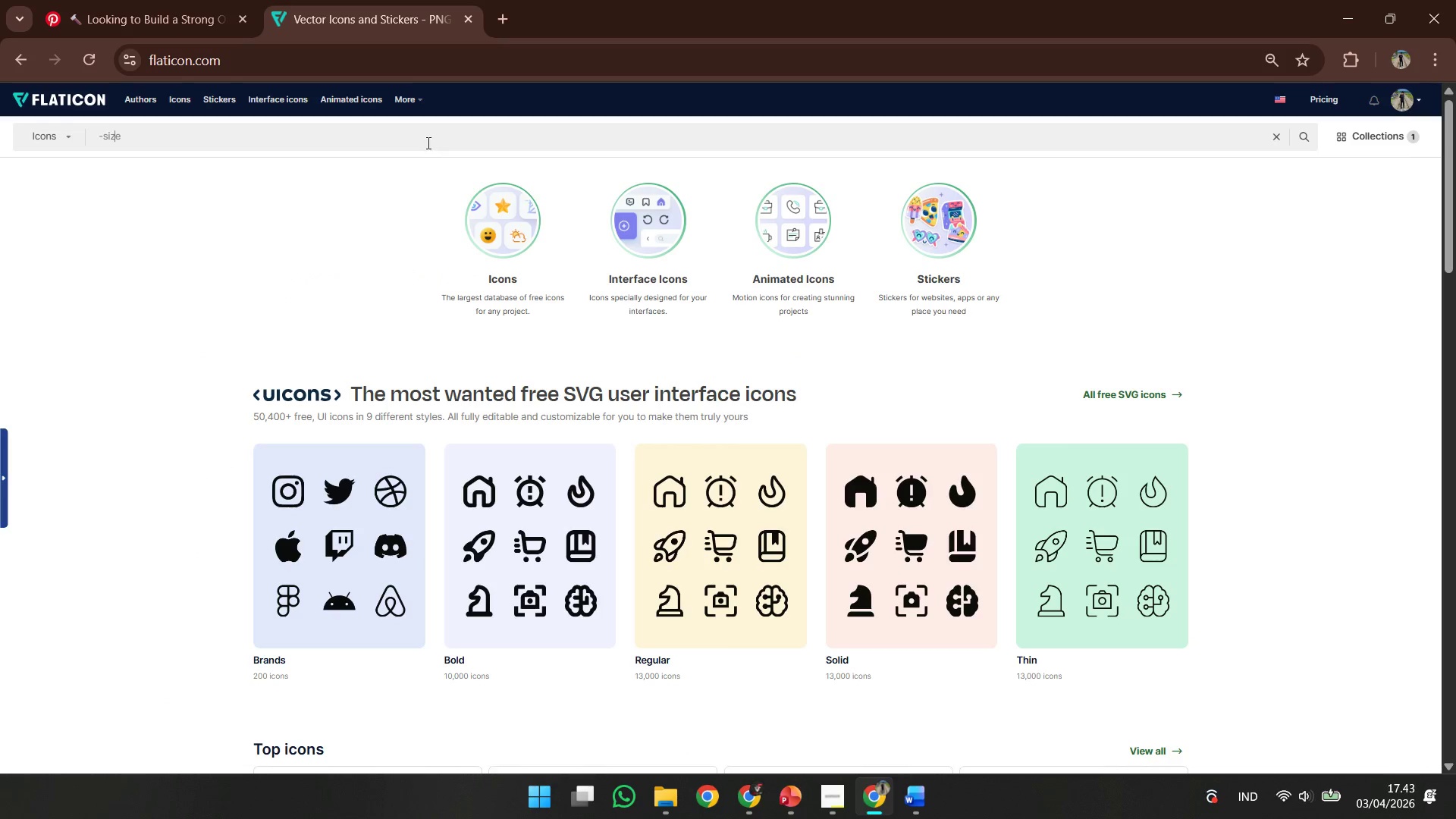 
key(ArrowLeft)
 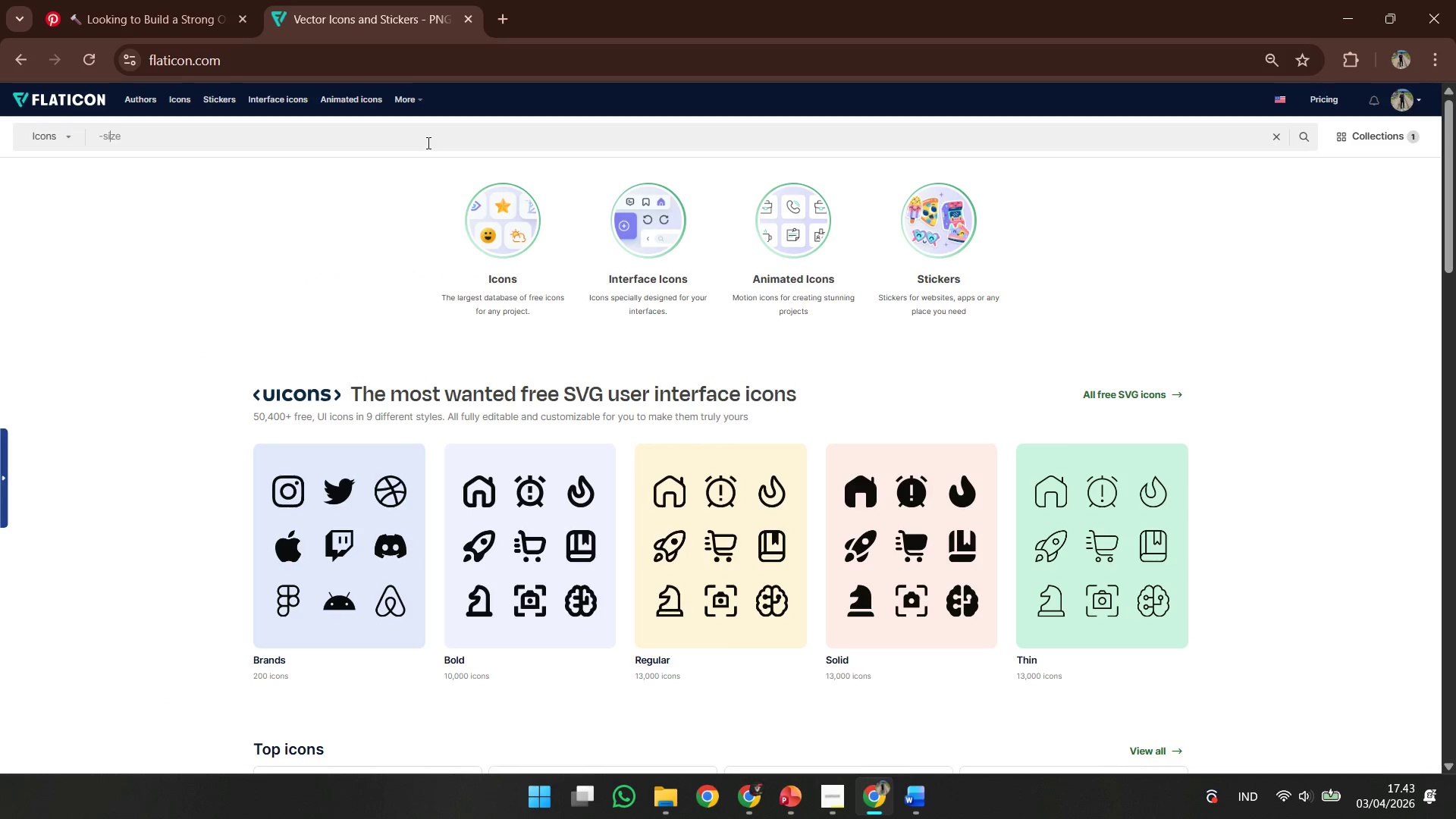 
key(ArrowLeft)
 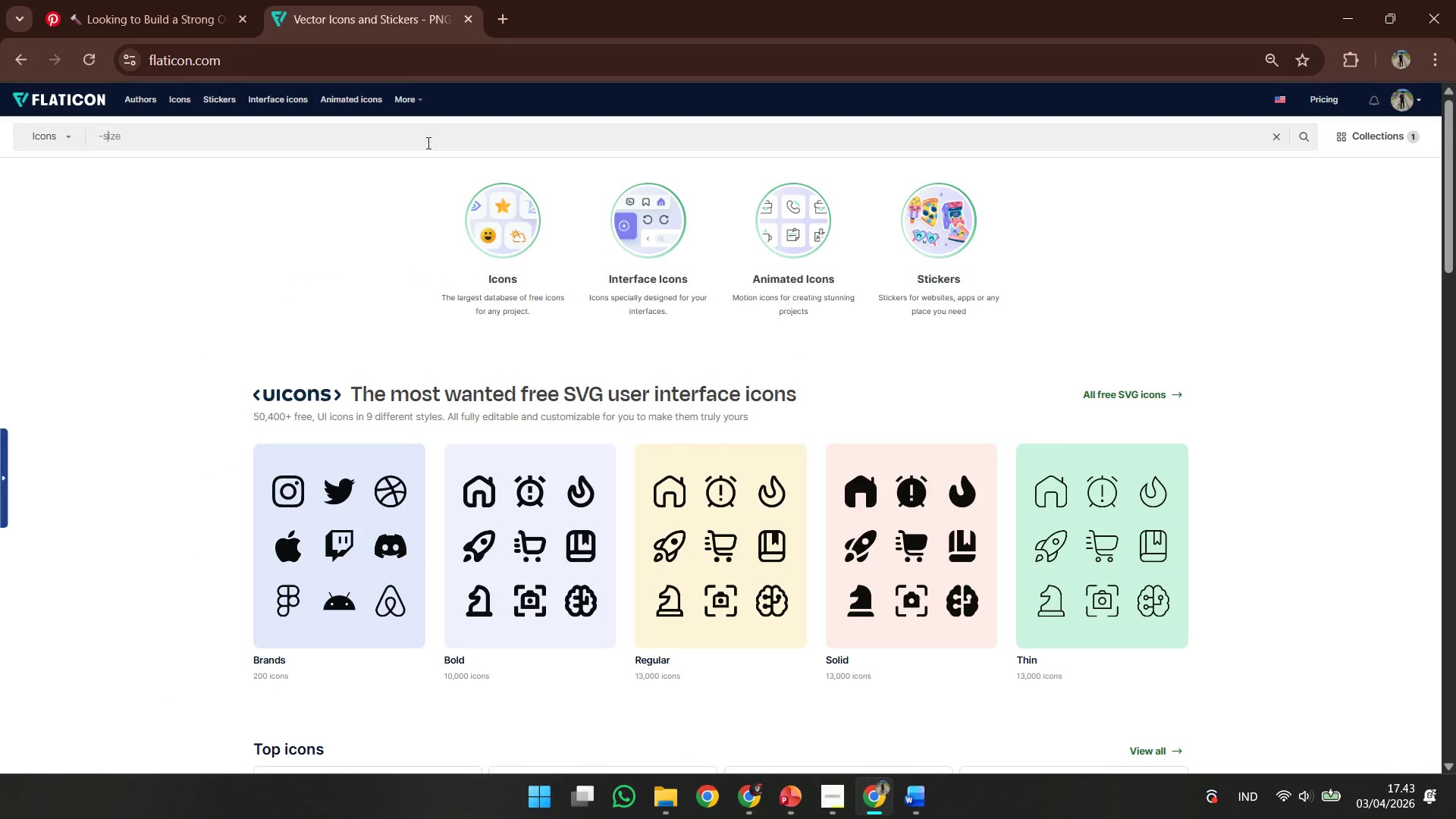 
key(ArrowLeft)
 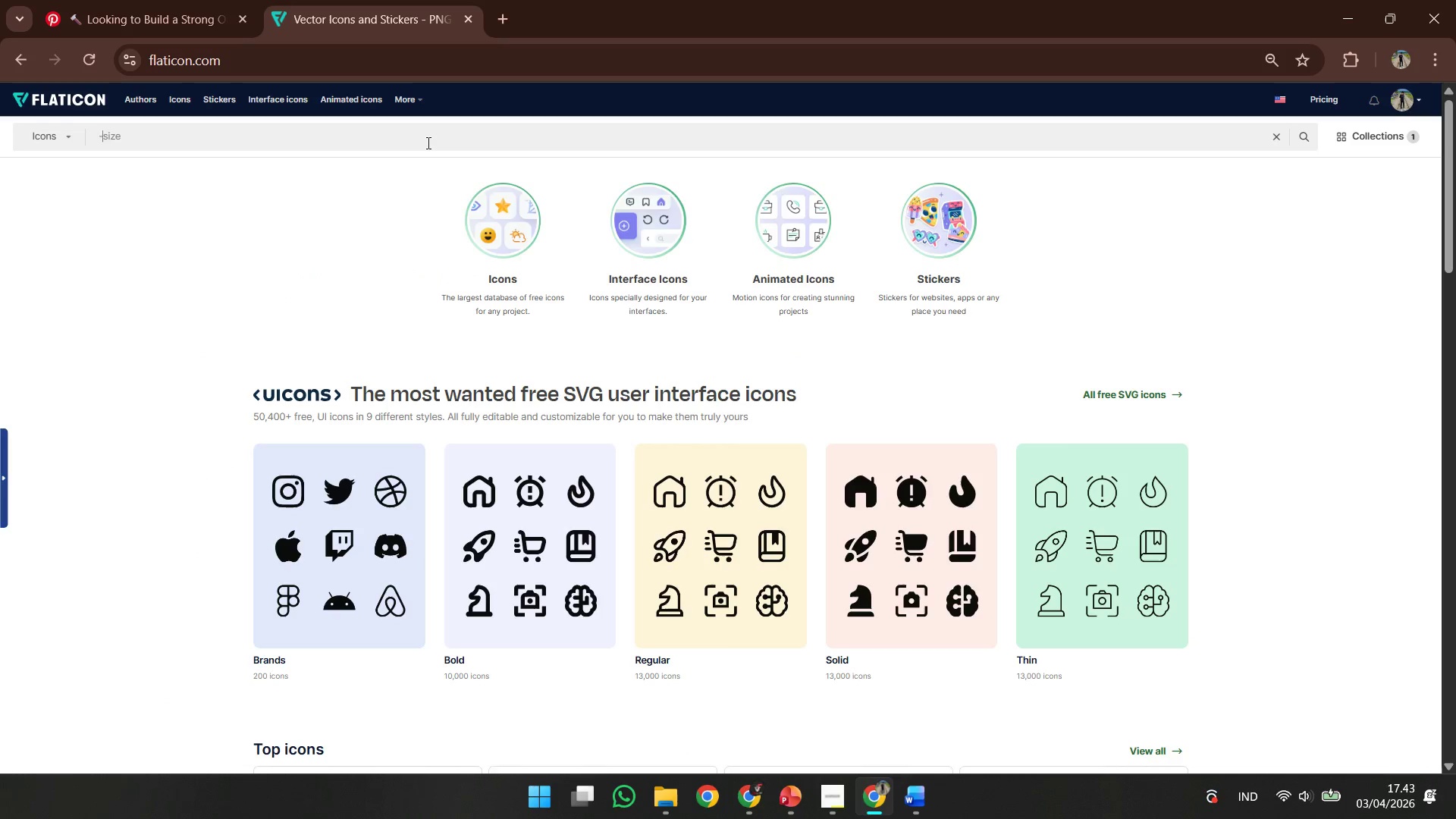 
key(Backspace)
 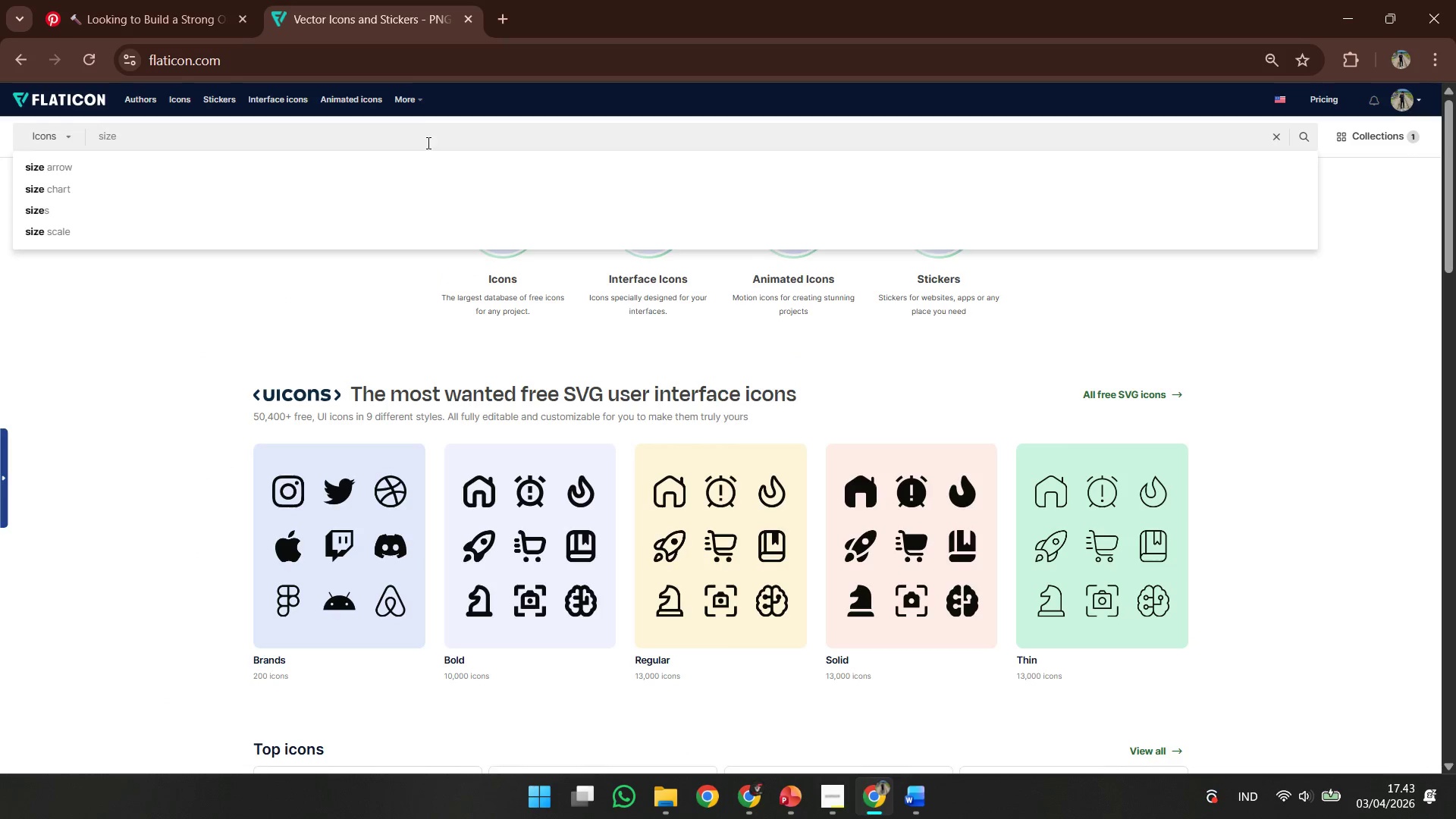 
key(Enter)
 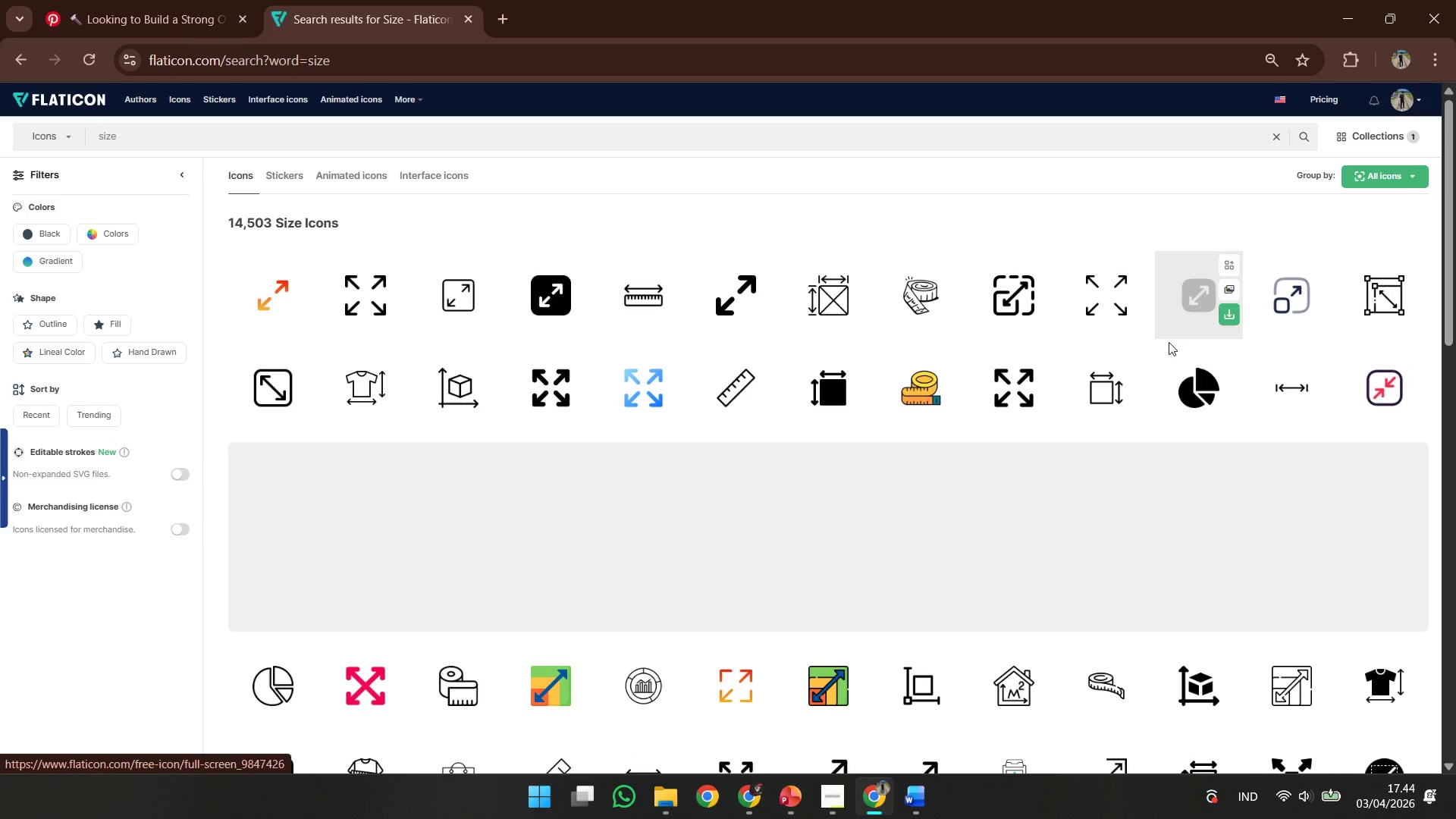 
wait(7.56)
 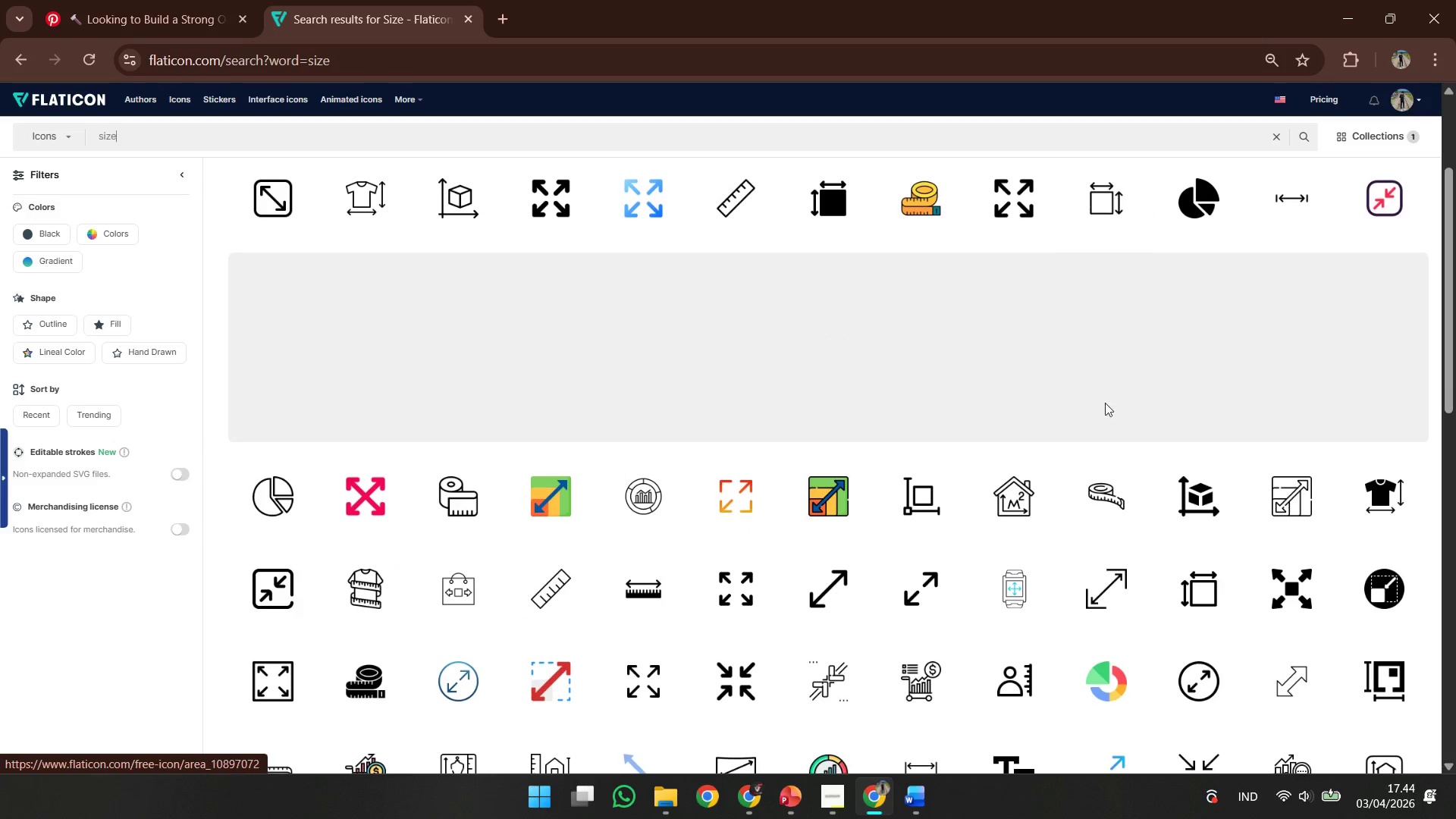 
left_click([1235, 497])
 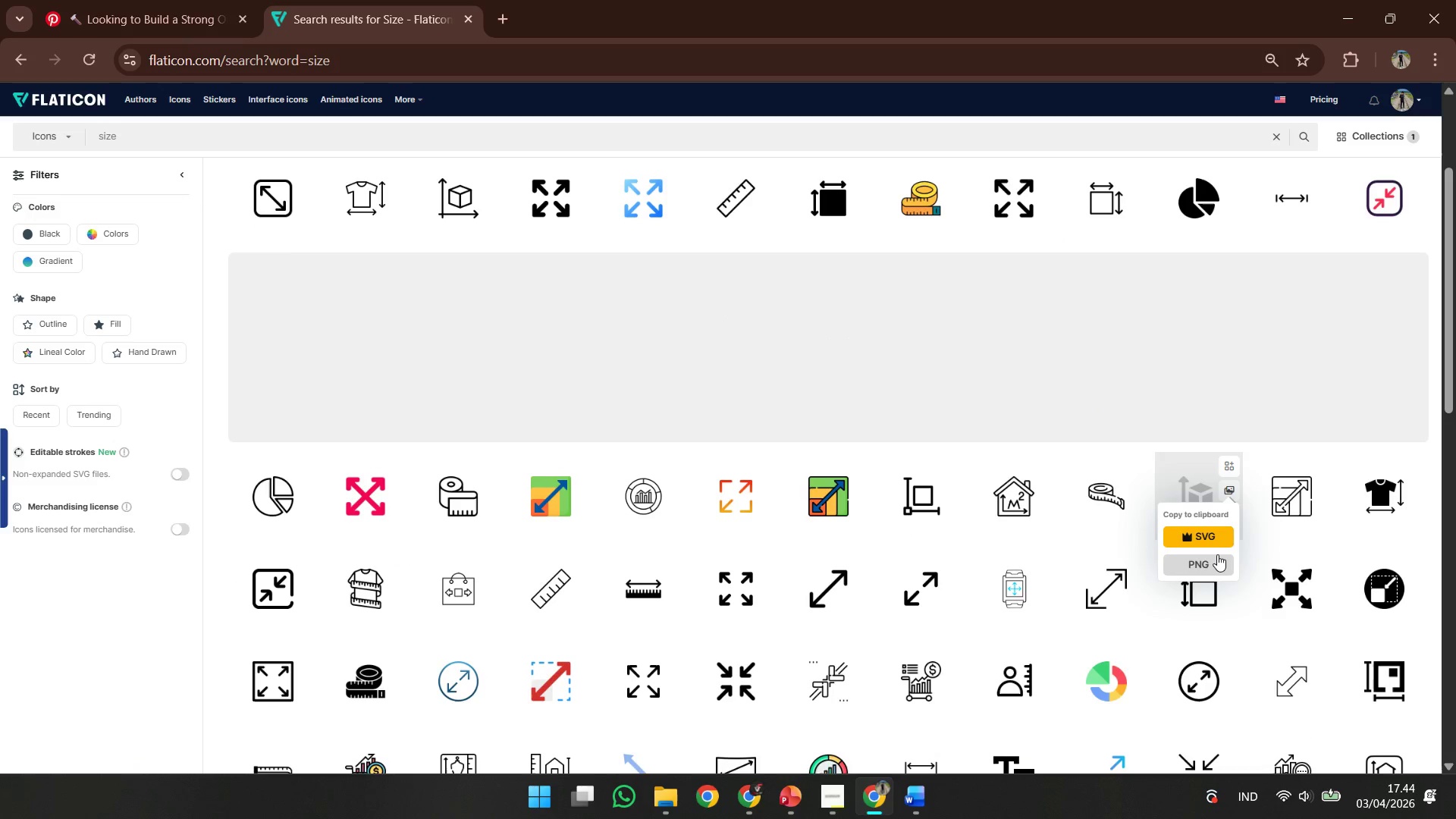 
left_click([1217, 554])
 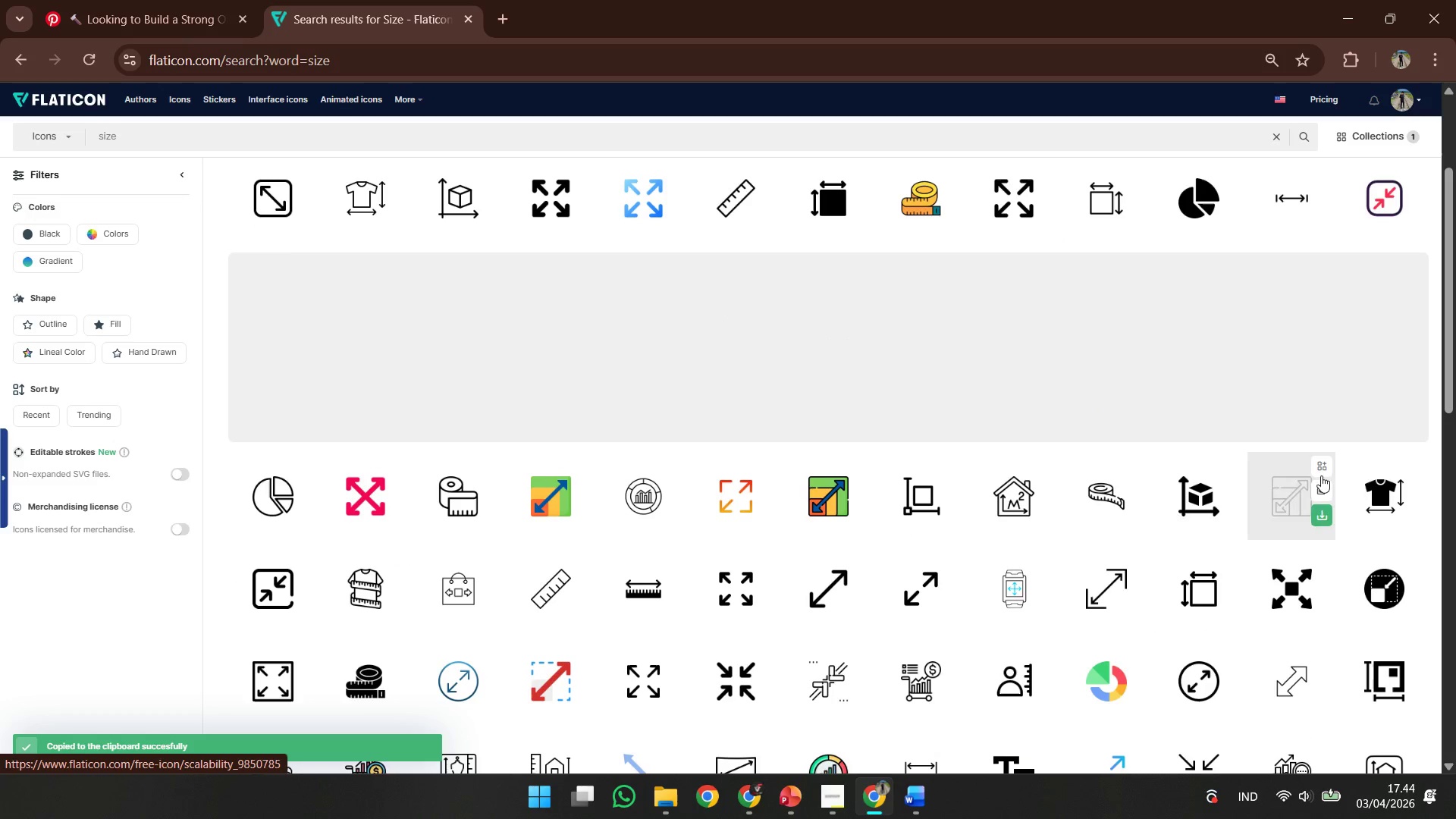 
scroll: coordinate [1074, 403], scroll_direction: down, amount: 2.0
 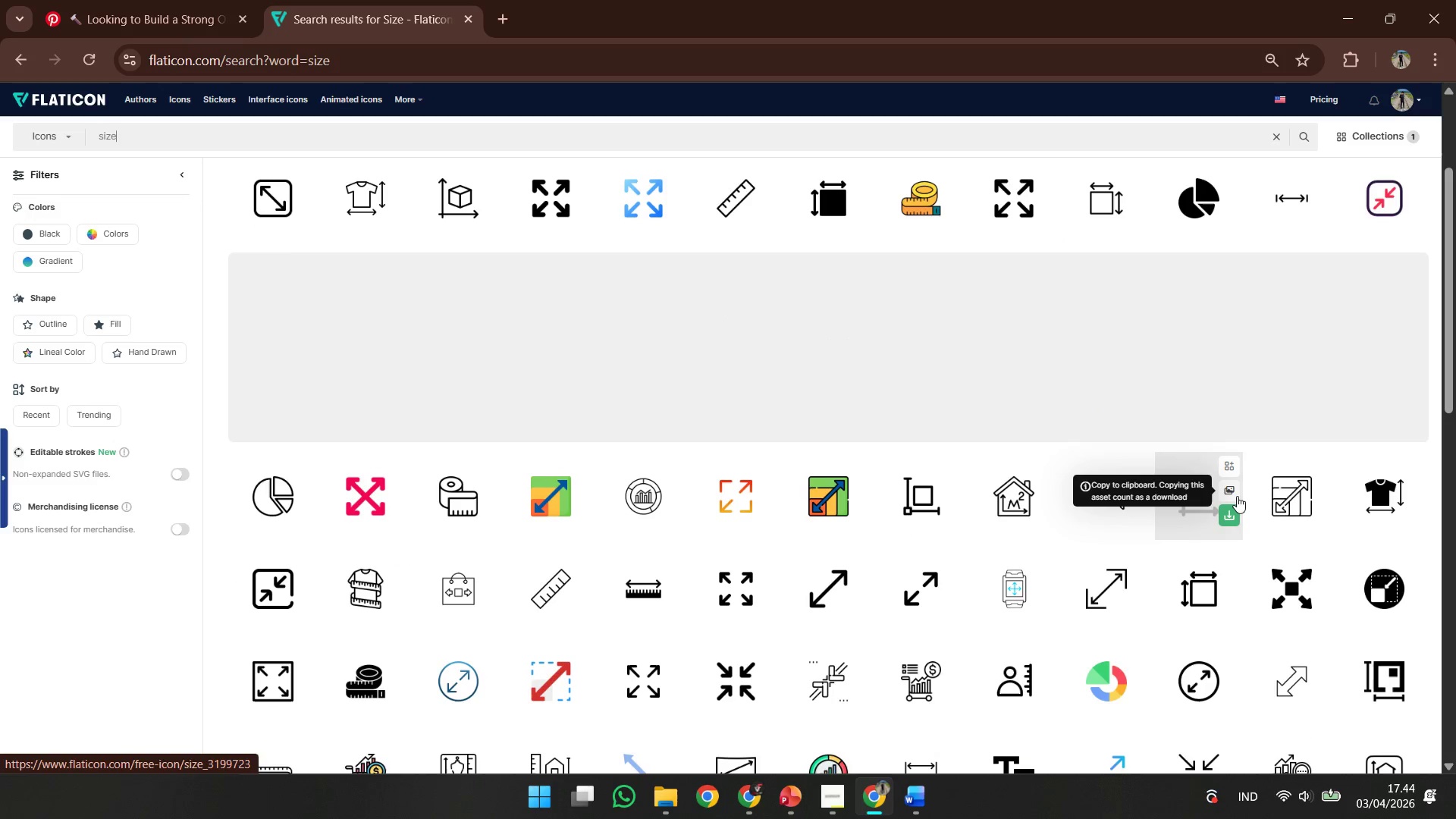 
mouse_move([1239, 559])
 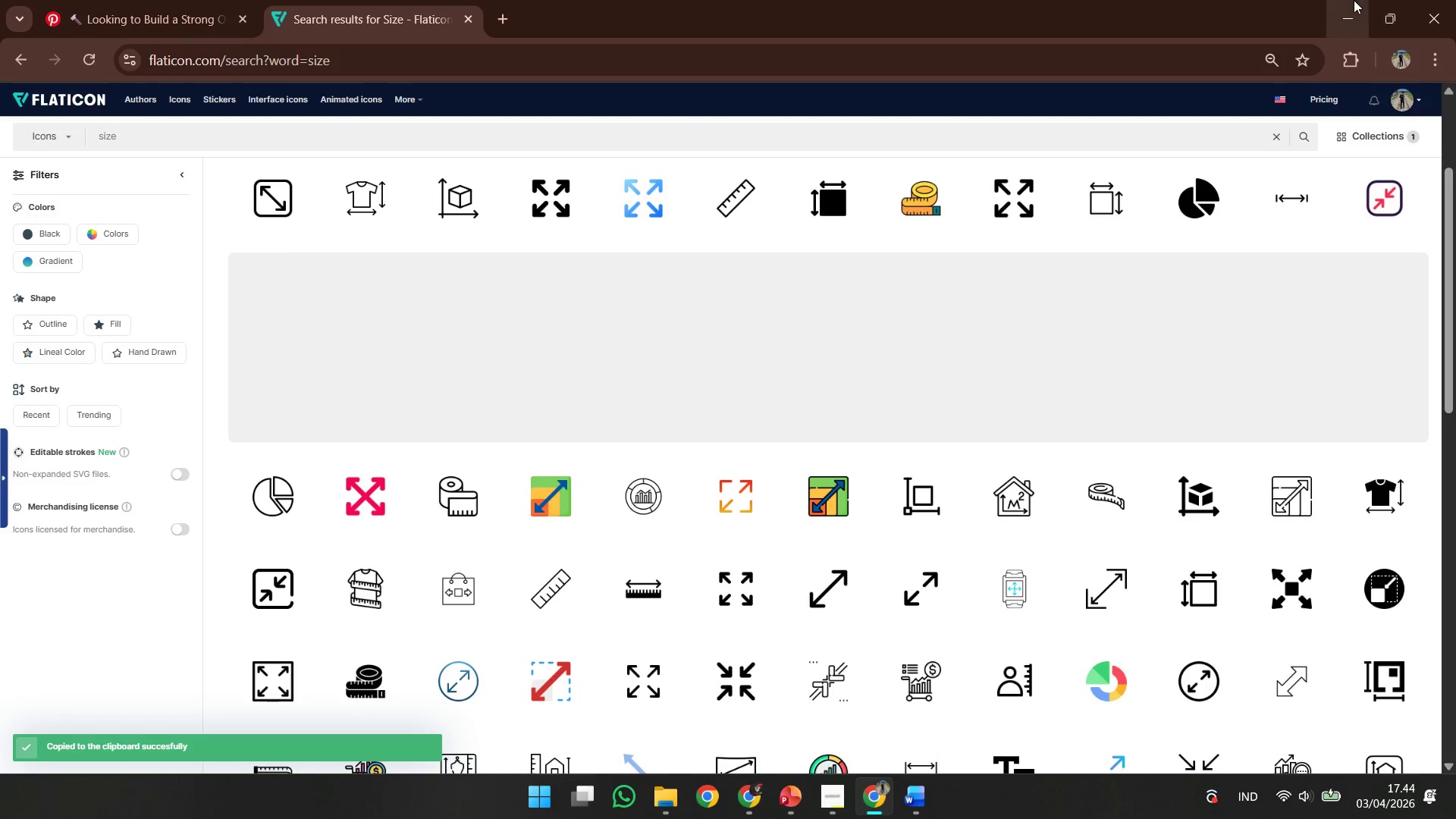 
left_click([1354, 0])
 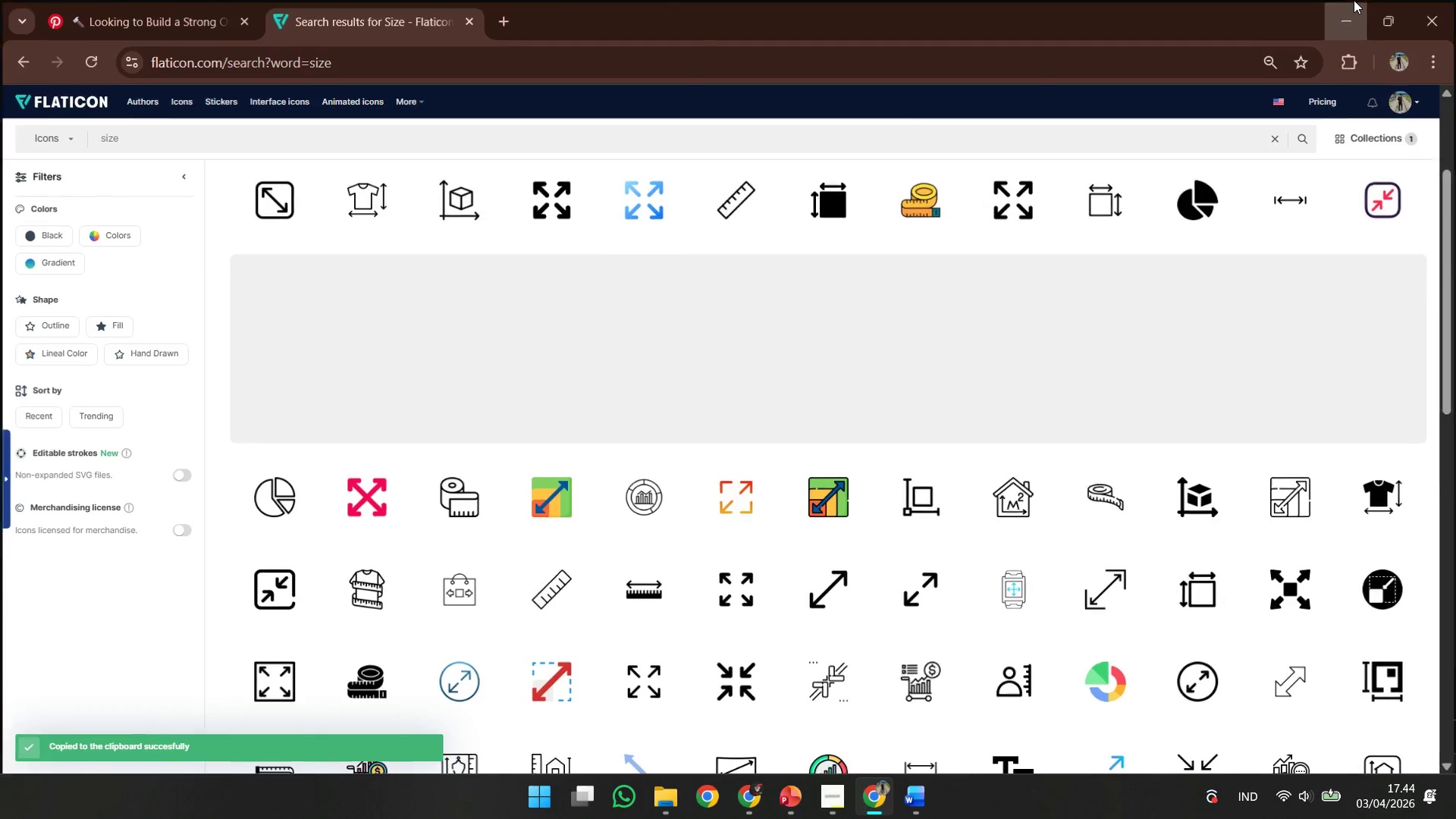 
key(Control+V)
 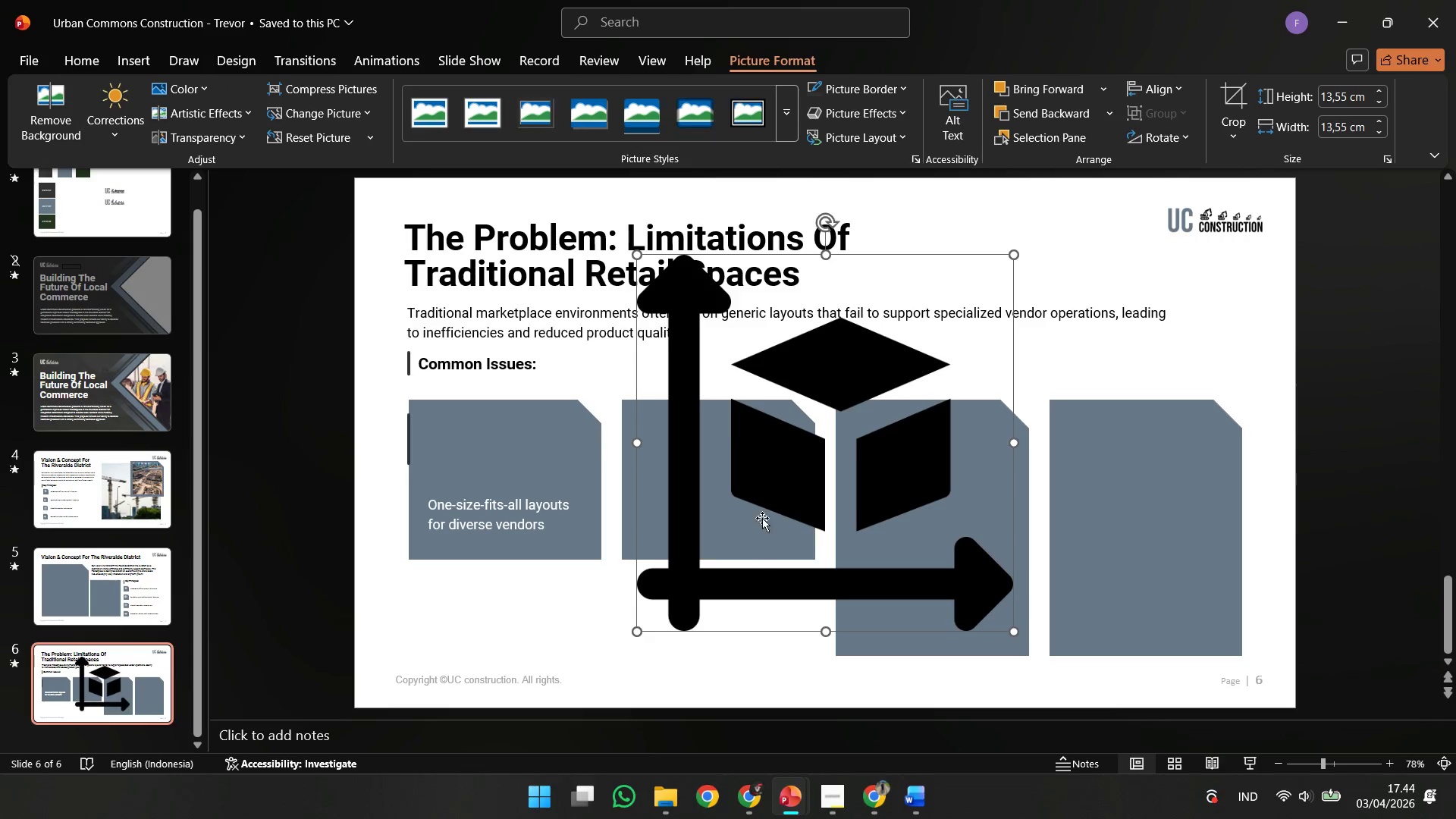 
right_click([770, 485])
 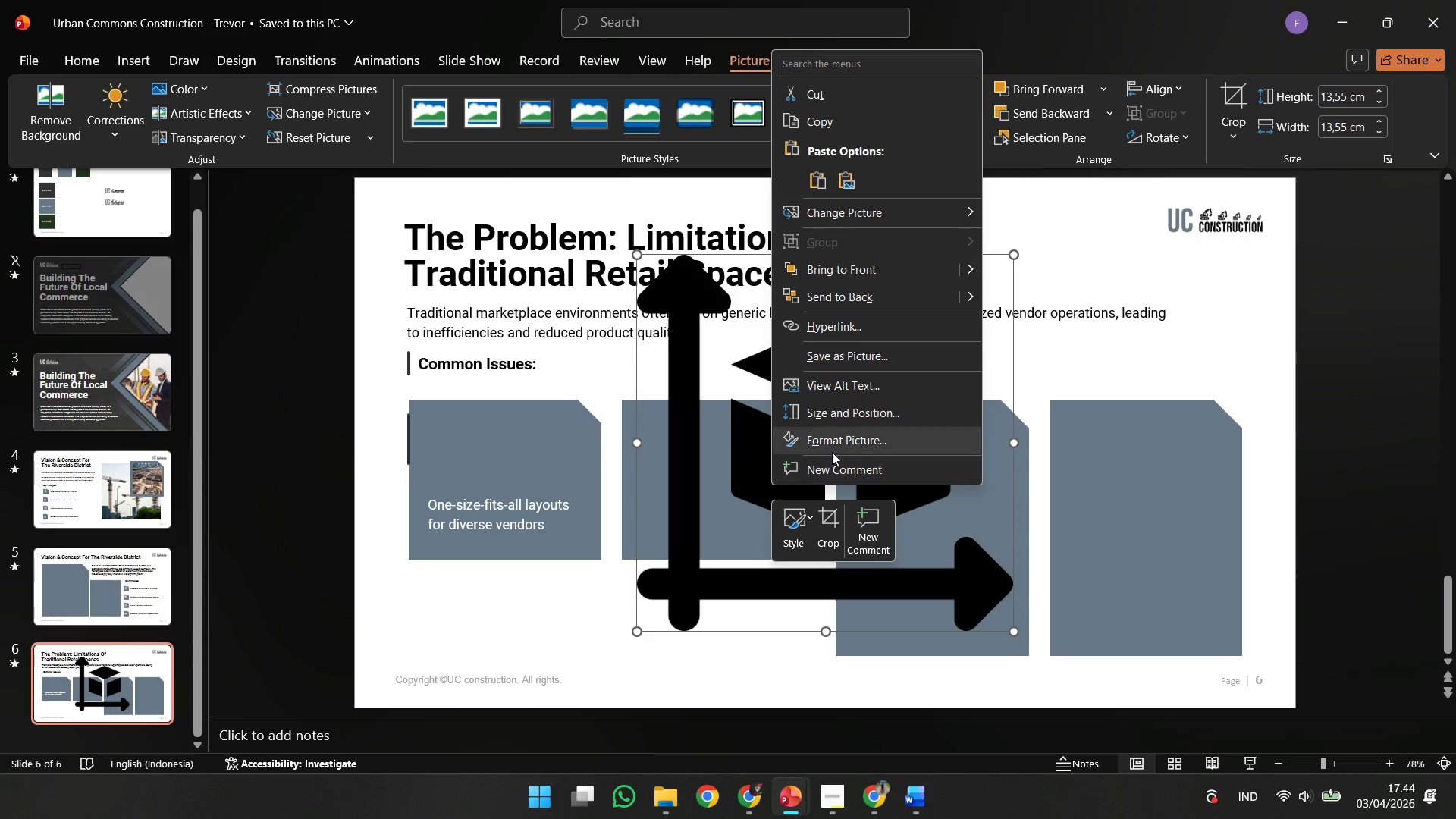 
left_click([832, 452])
 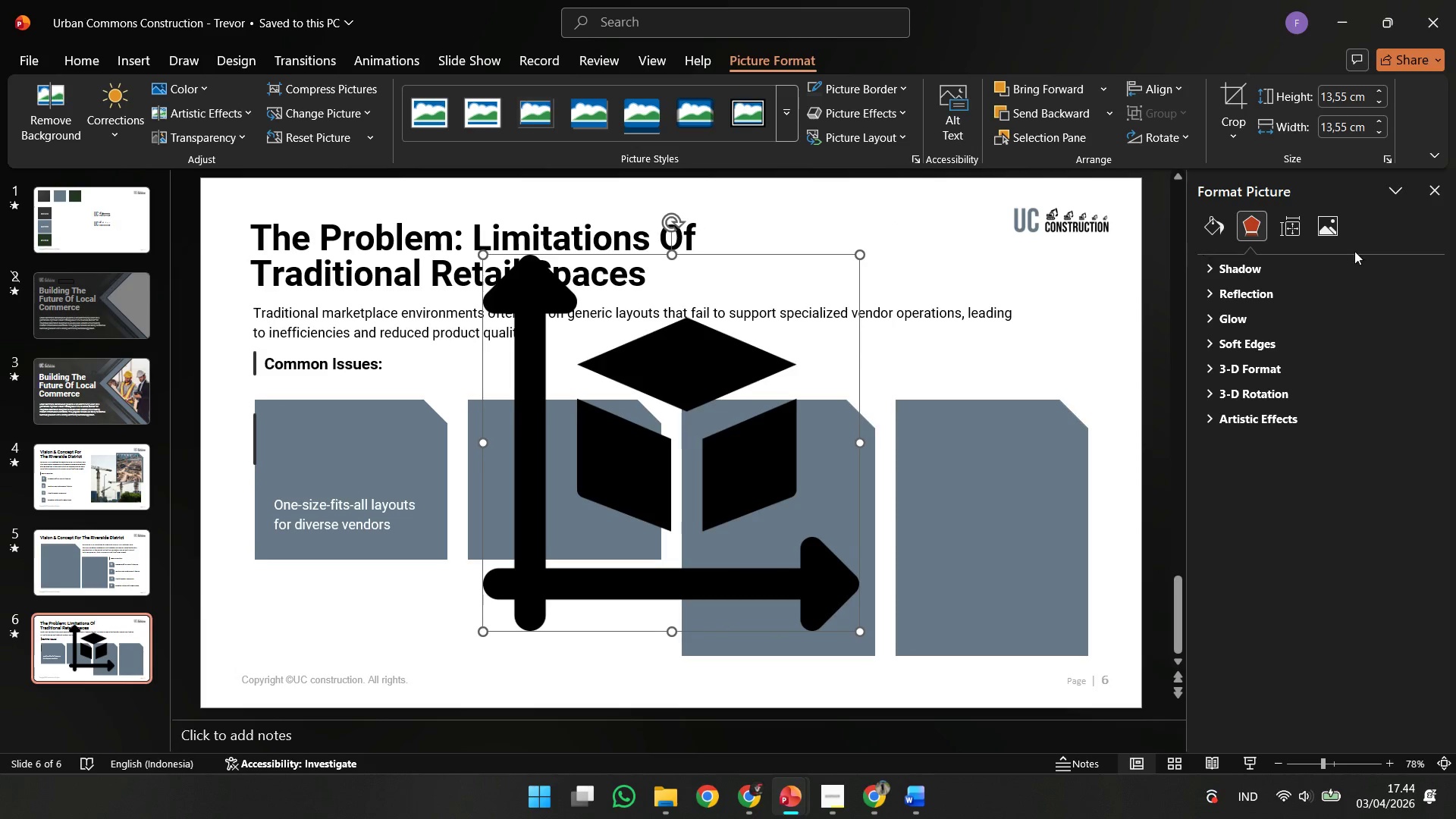 
left_click([1336, 231])
 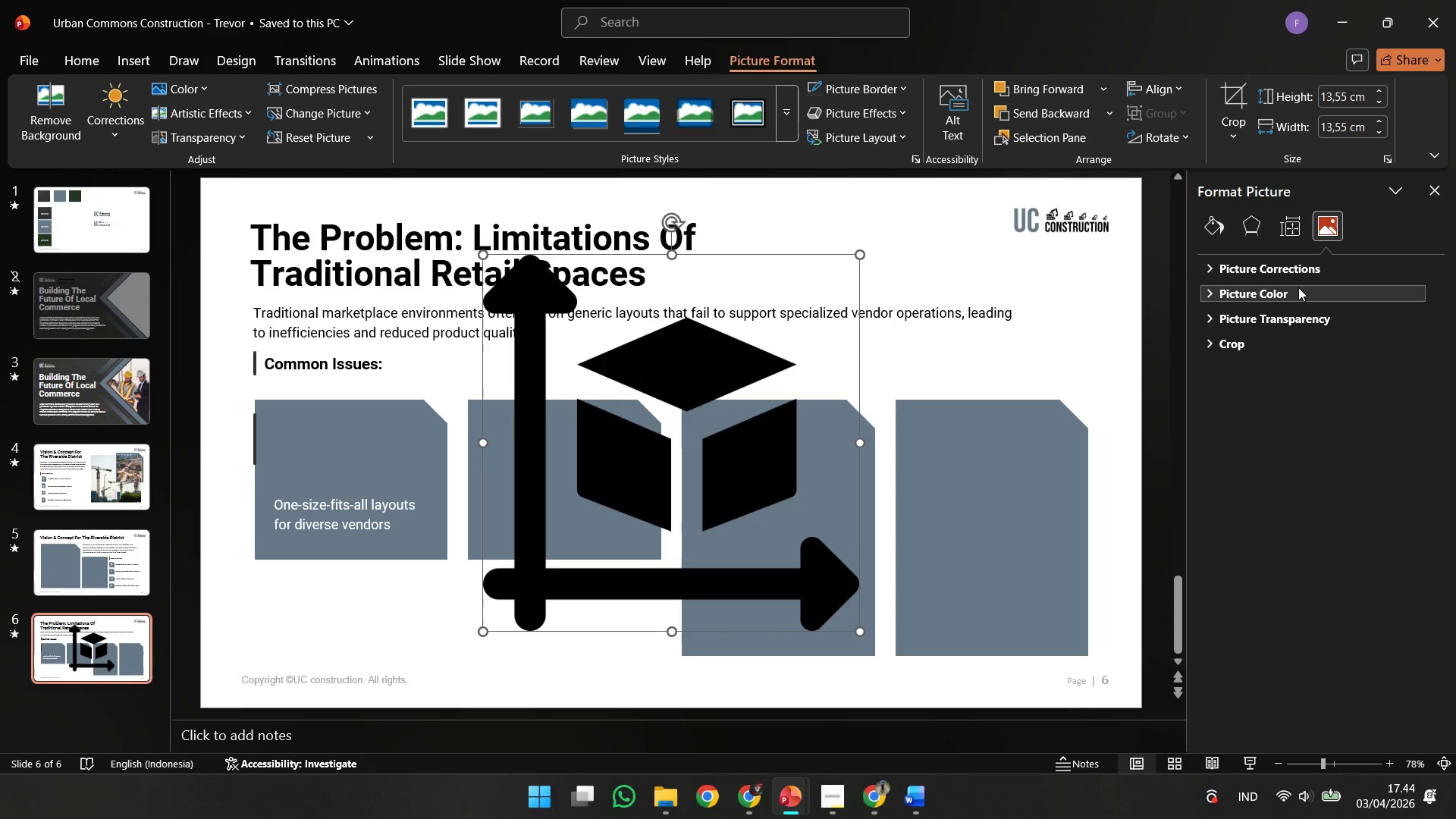 
left_click([1299, 269])
 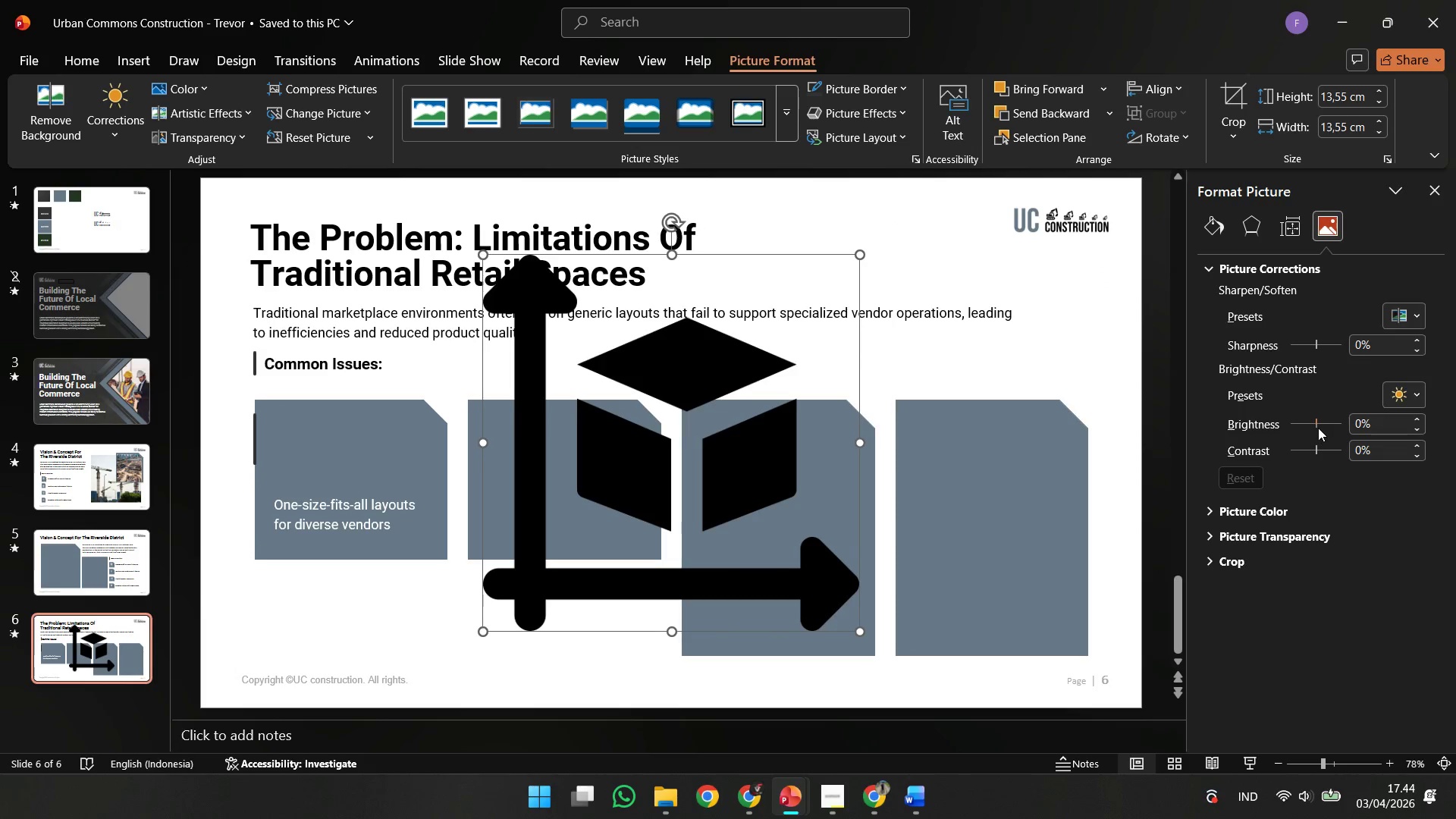 
left_click_drag(start_coordinate=[1312, 425], to_coordinate=[1440, 400])
 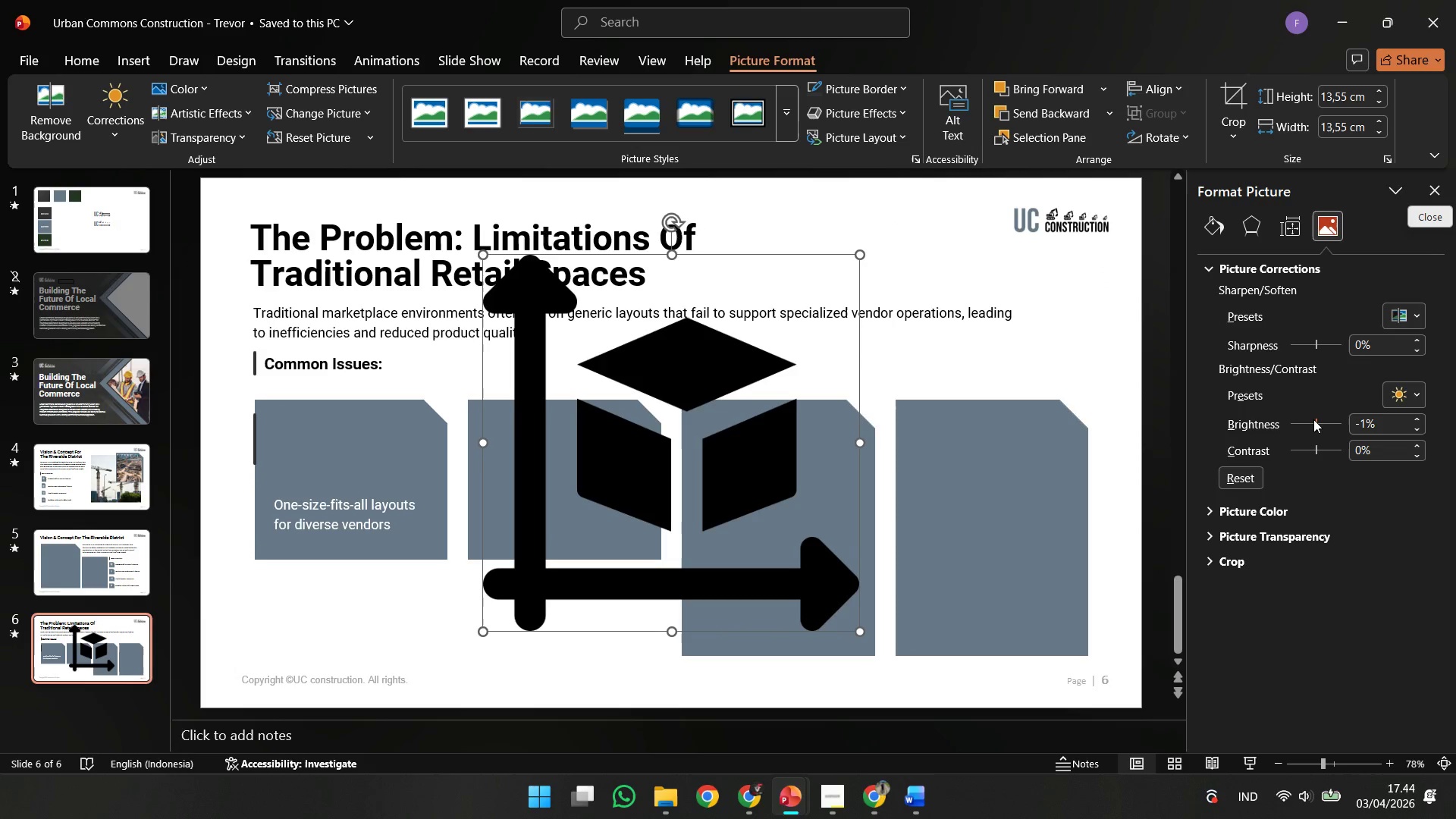 
left_click_drag(start_coordinate=[1315, 422], to_coordinate=[1455, 353])
 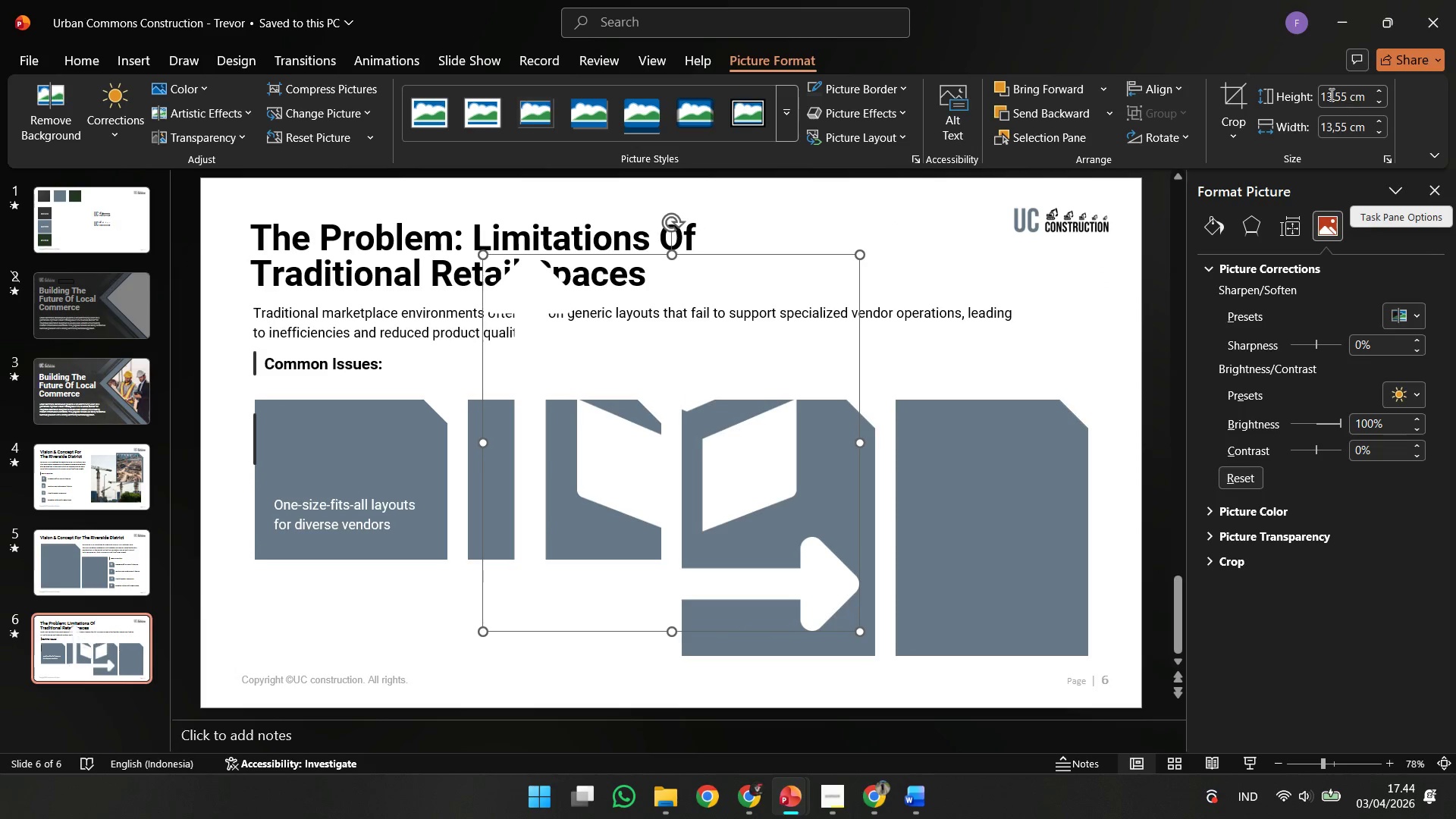 
left_click([1329, 94])
 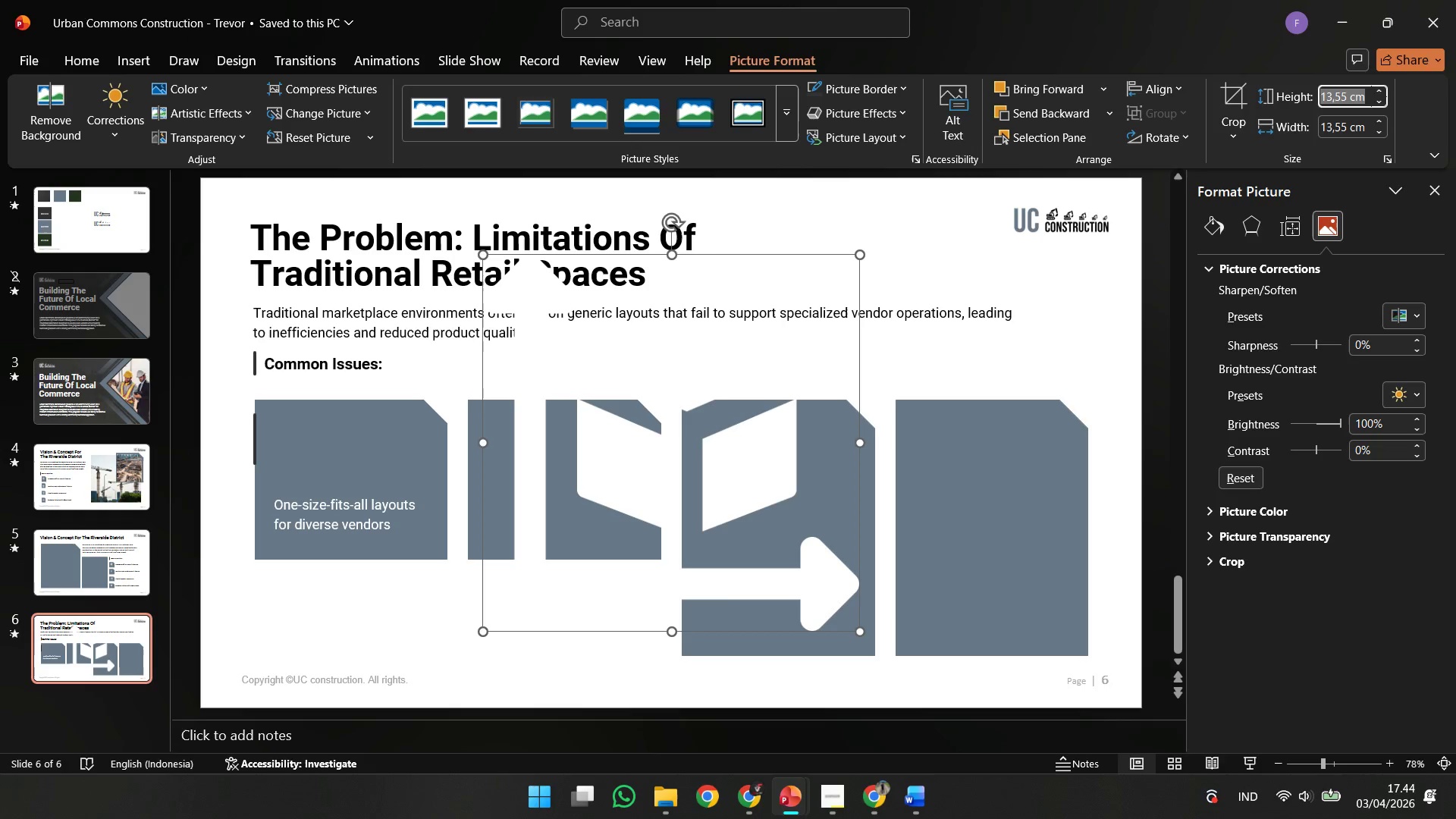 
key(1)
 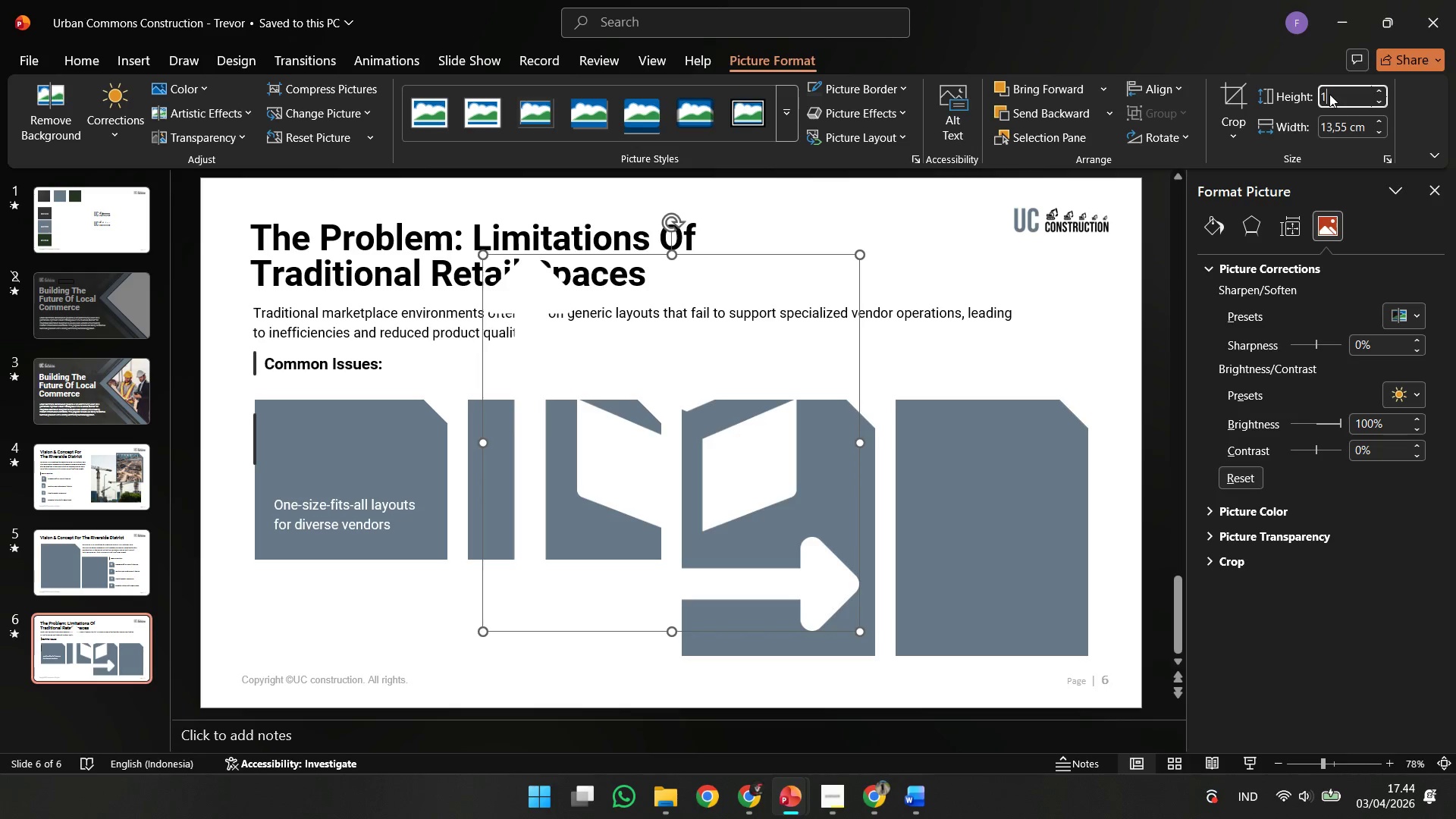 
key(Enter)
 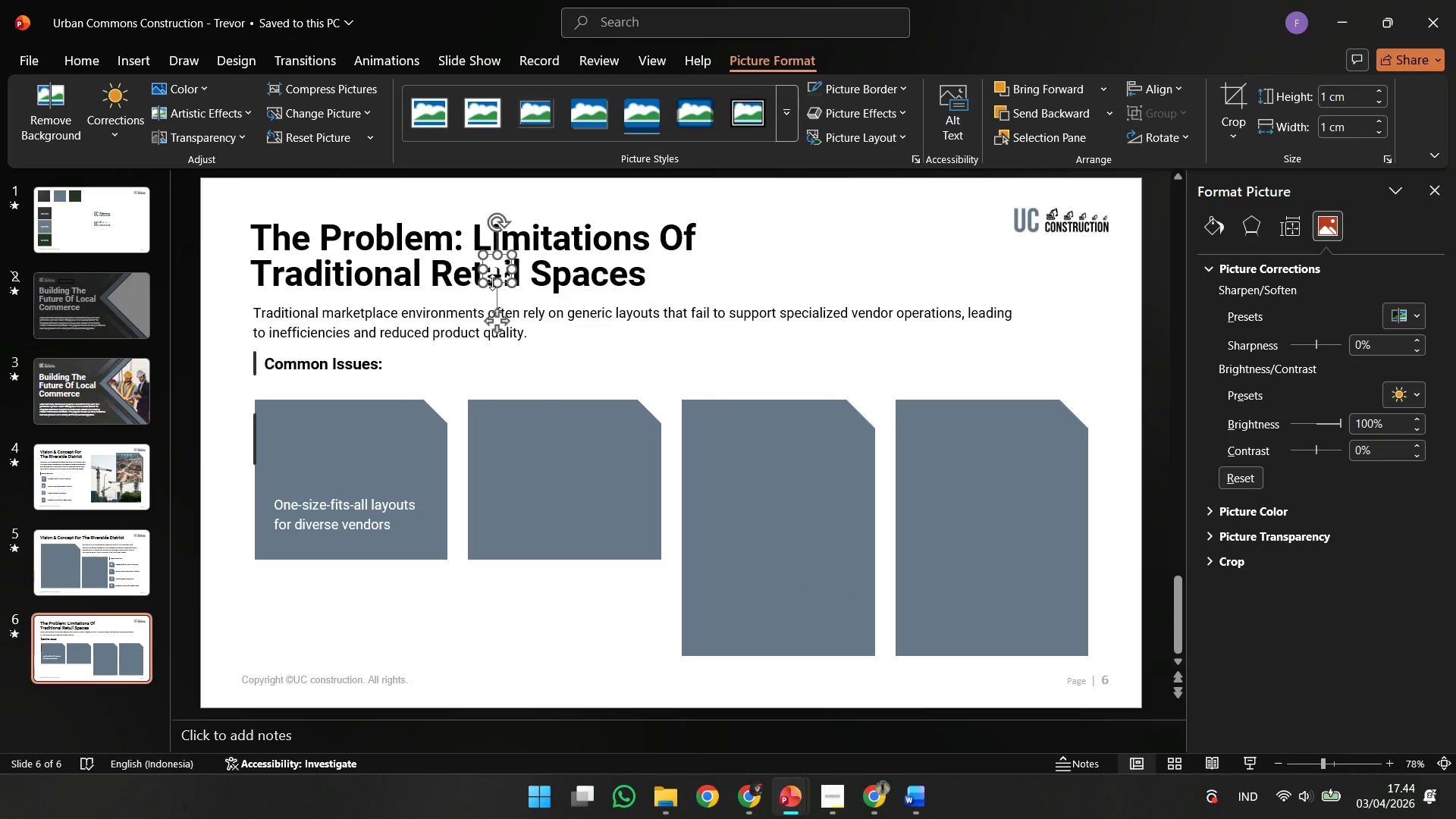 
left_click_drag(start_coordinate=[492, 268], to_coordinate=[284, 438])
 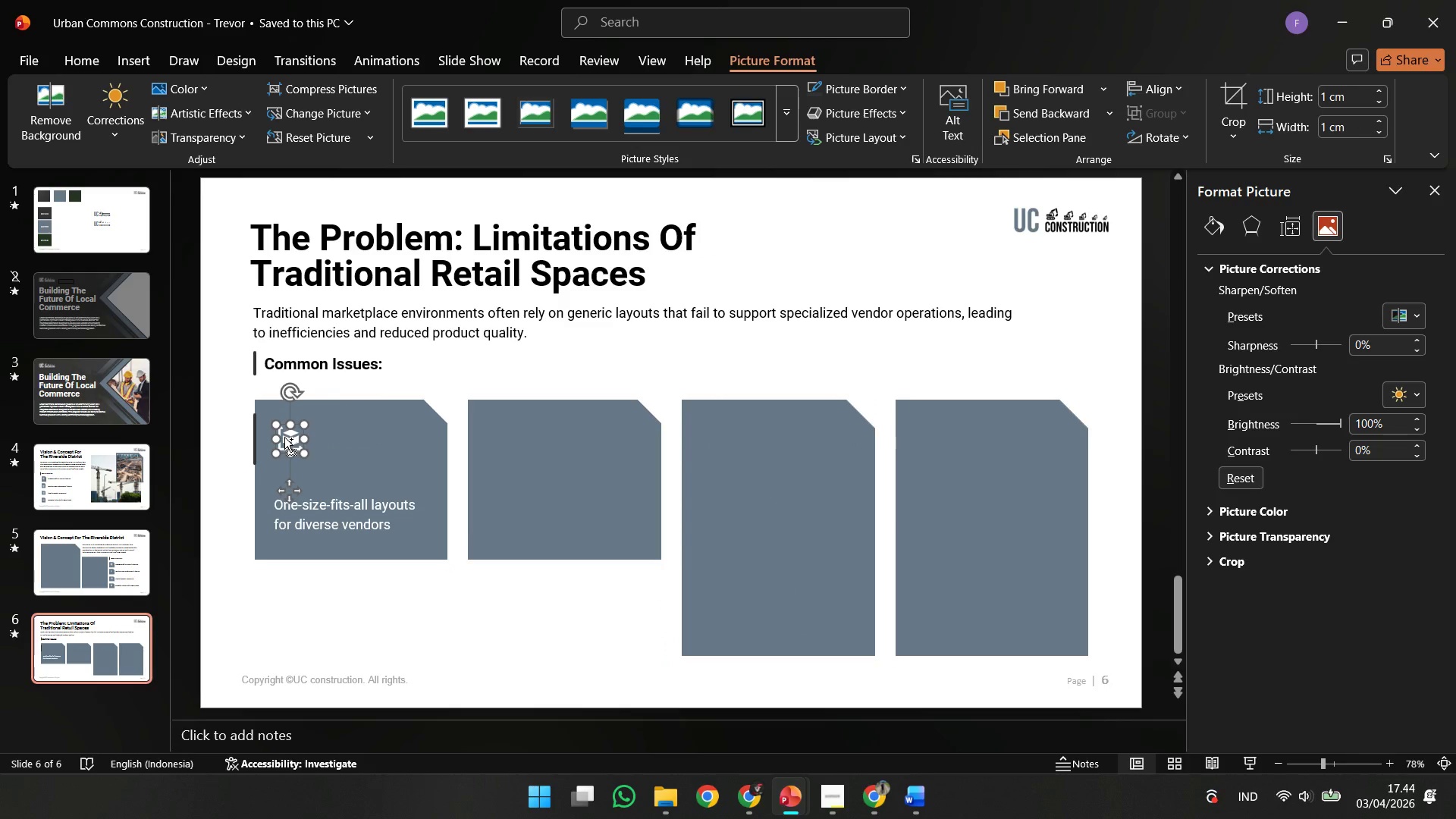 
hold_key(key=ControlLeft, duration=0.7)
 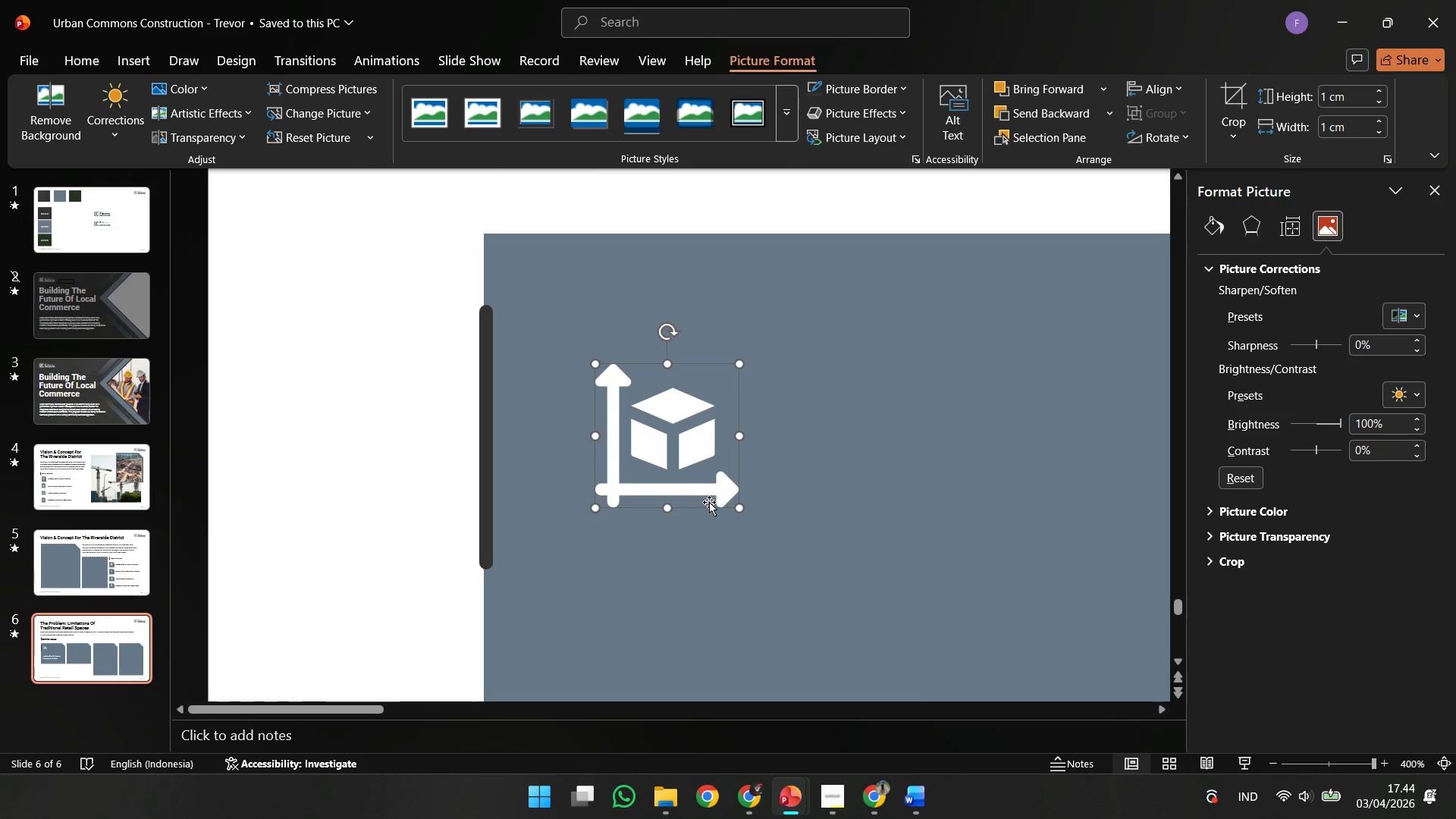 
hold_key(key=ShiftLeft, duration=1.33)
left_click_drag(start_coordinate=[742, 508], to_coordinate=[854, 586])
 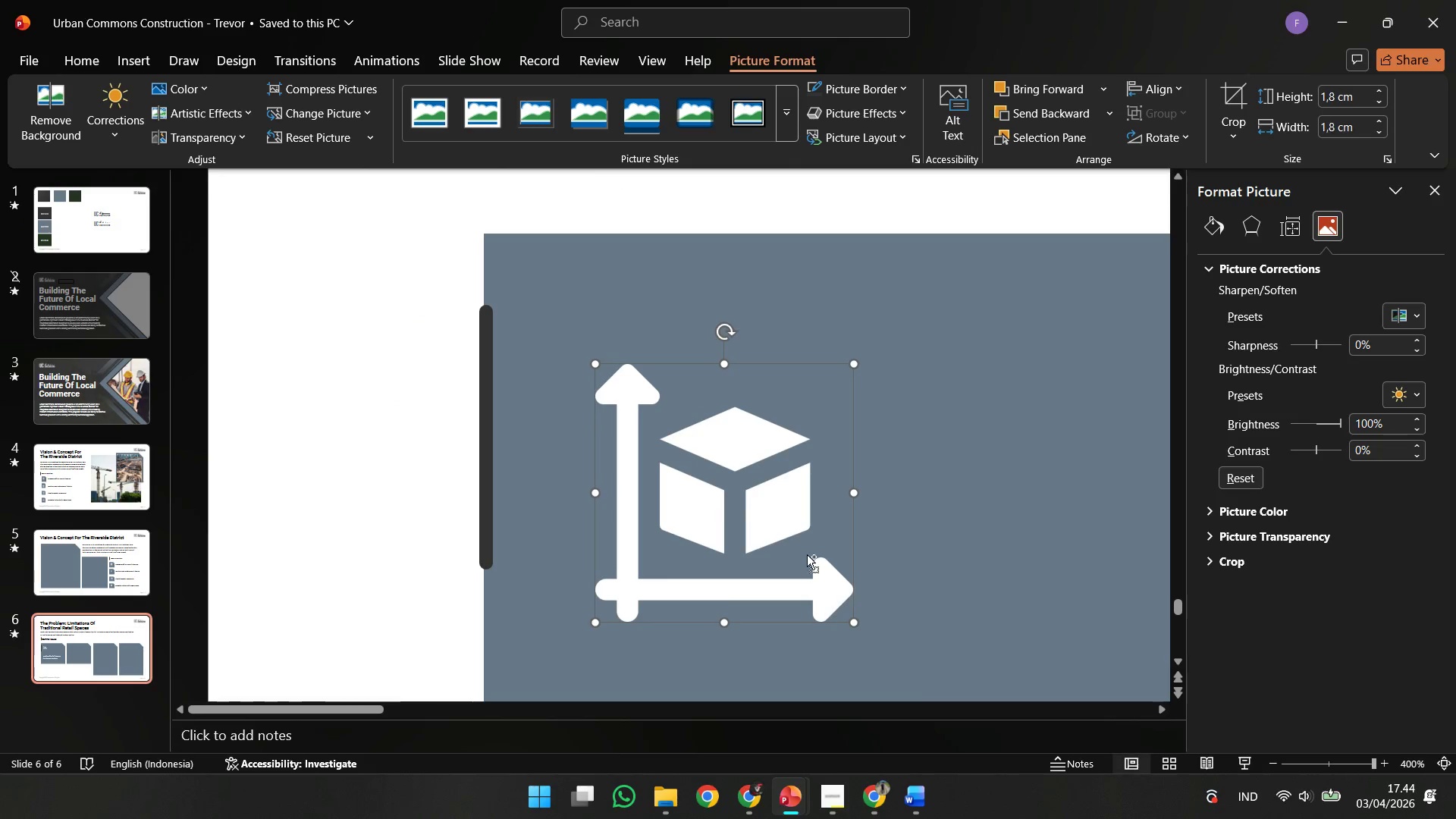 
hold_key(key=ControlLeft, duration=0.42)
 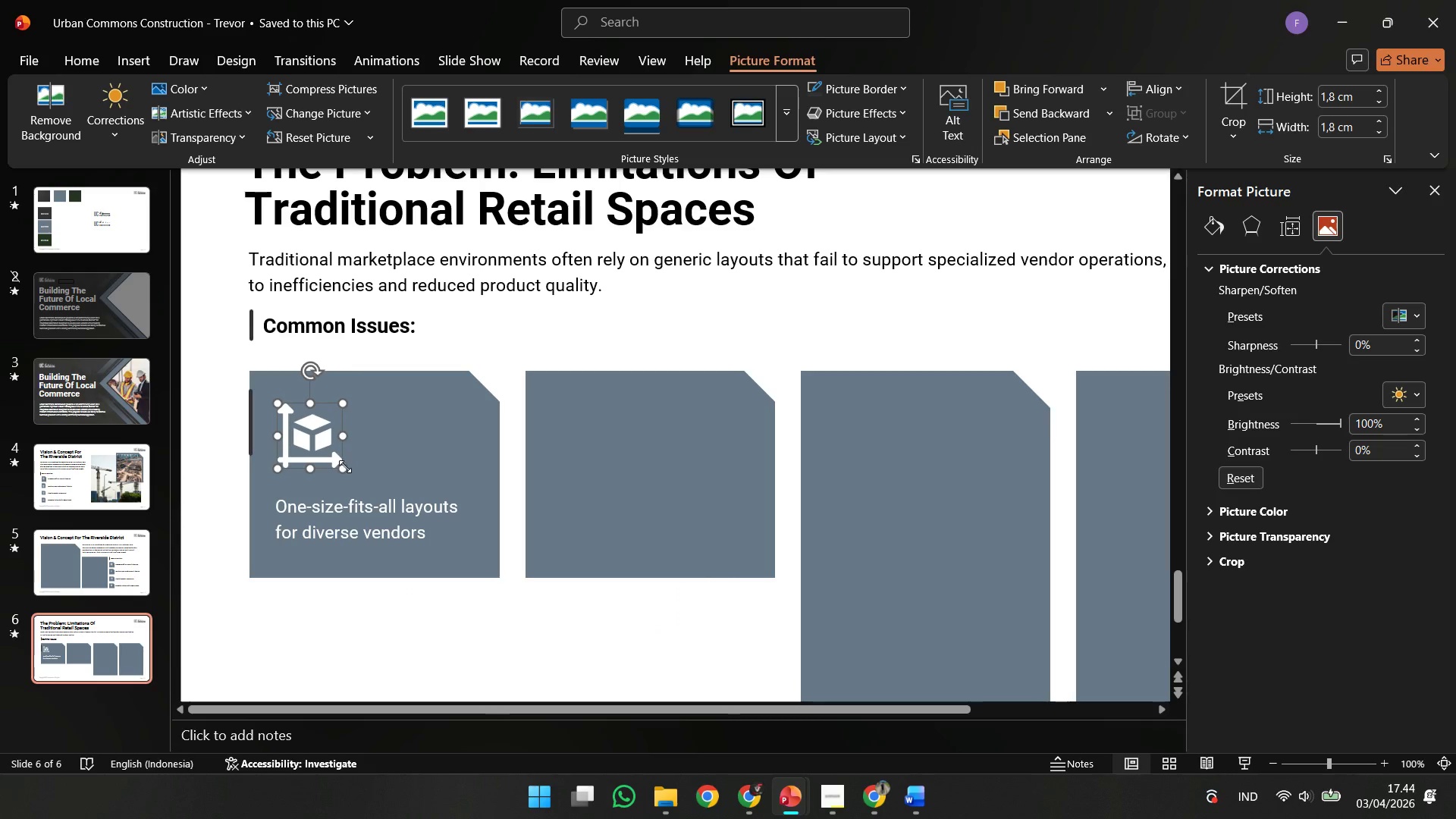 
scroll: coordinate [573, 519], scroll_direction: up, amount: 7.0
 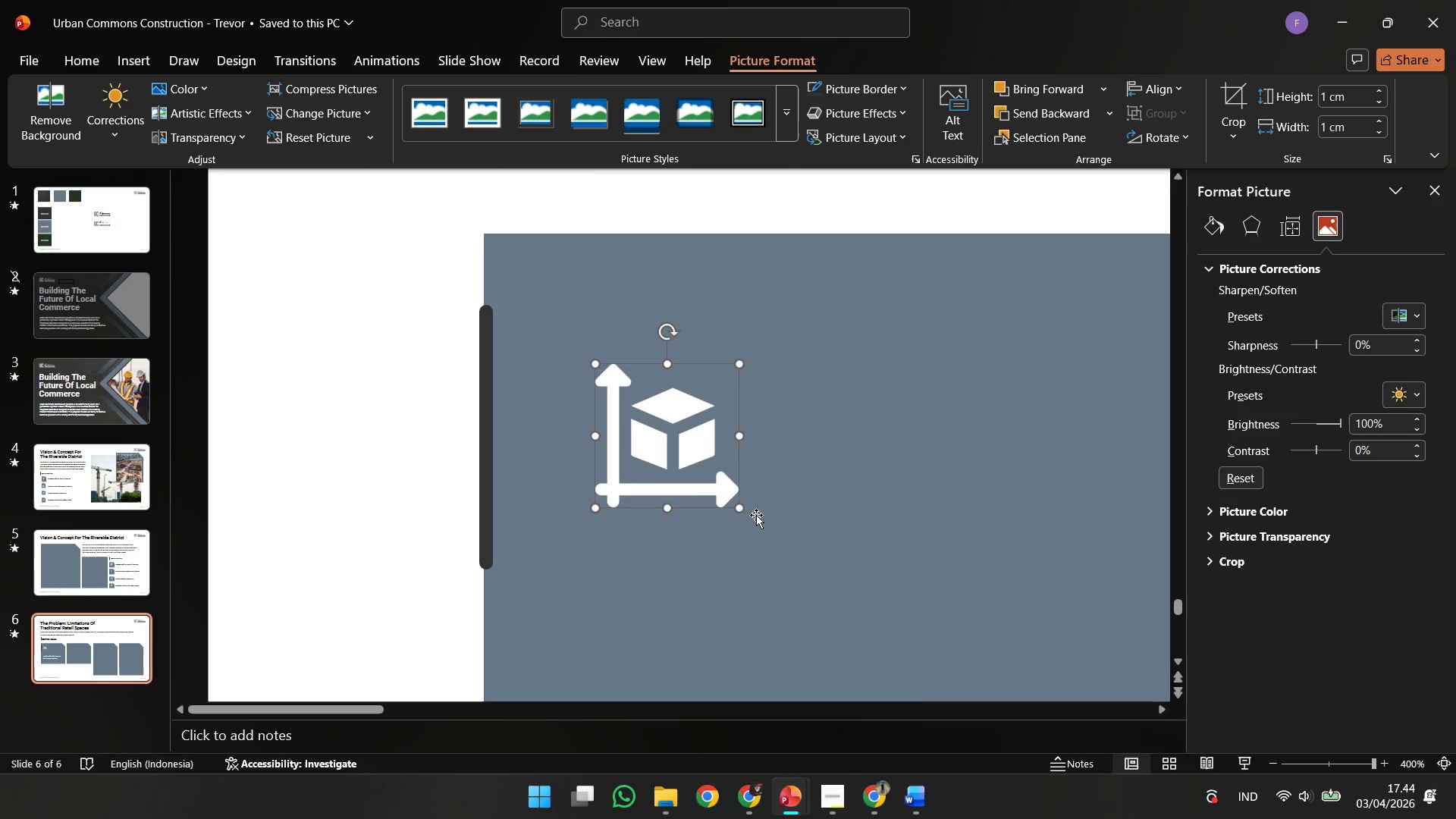 
hold_key(key=ShiftLeft, duration=1.38)
left_click_drag(start_coordinate=[339, 469], to_coordinate=[318, 440])
 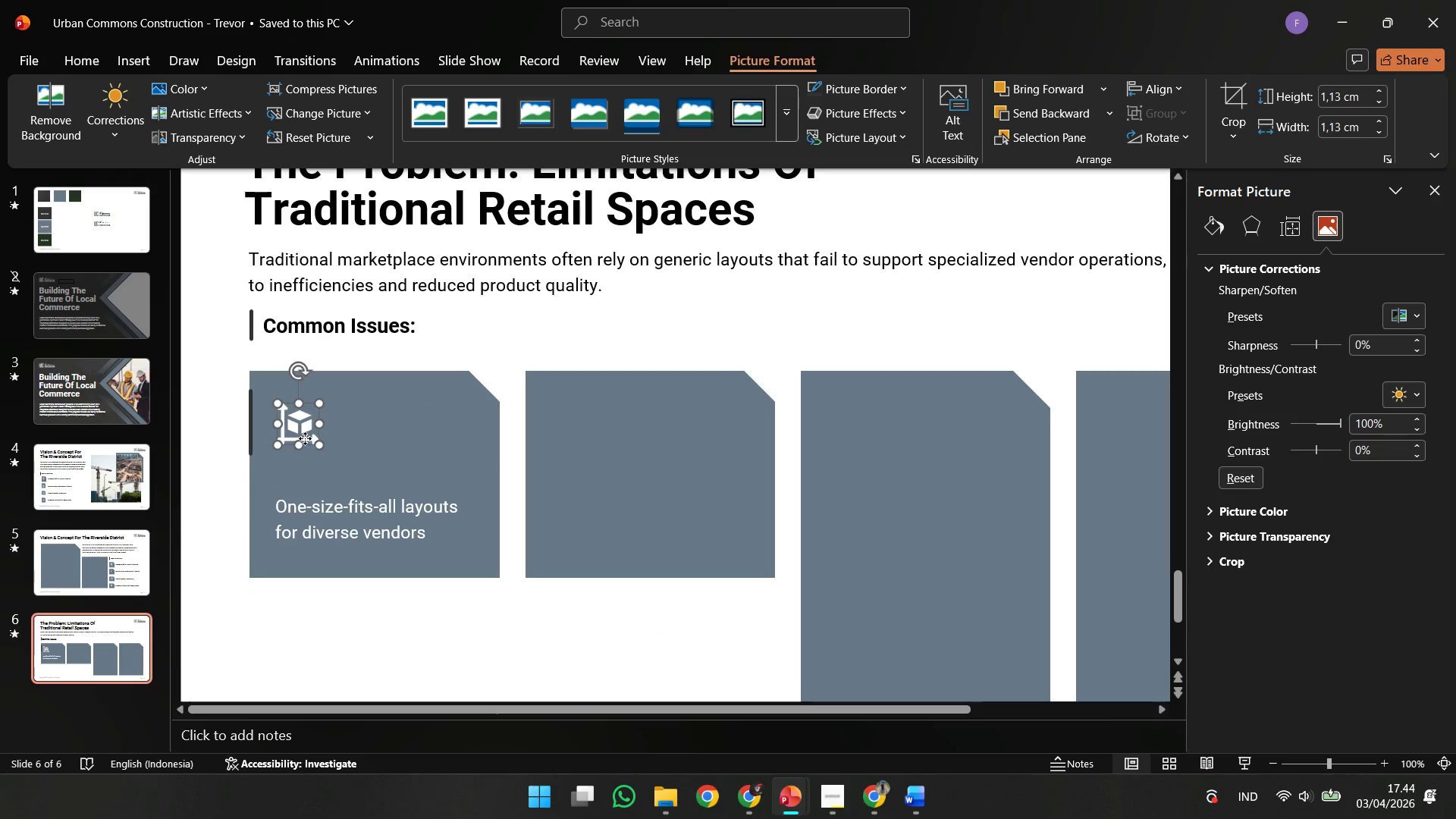 
hold_key(key=ShiftLeft, duration=2.61)
left_click_drag(start_coordinate=[305, 438], to_coordinate=[302, 432])
 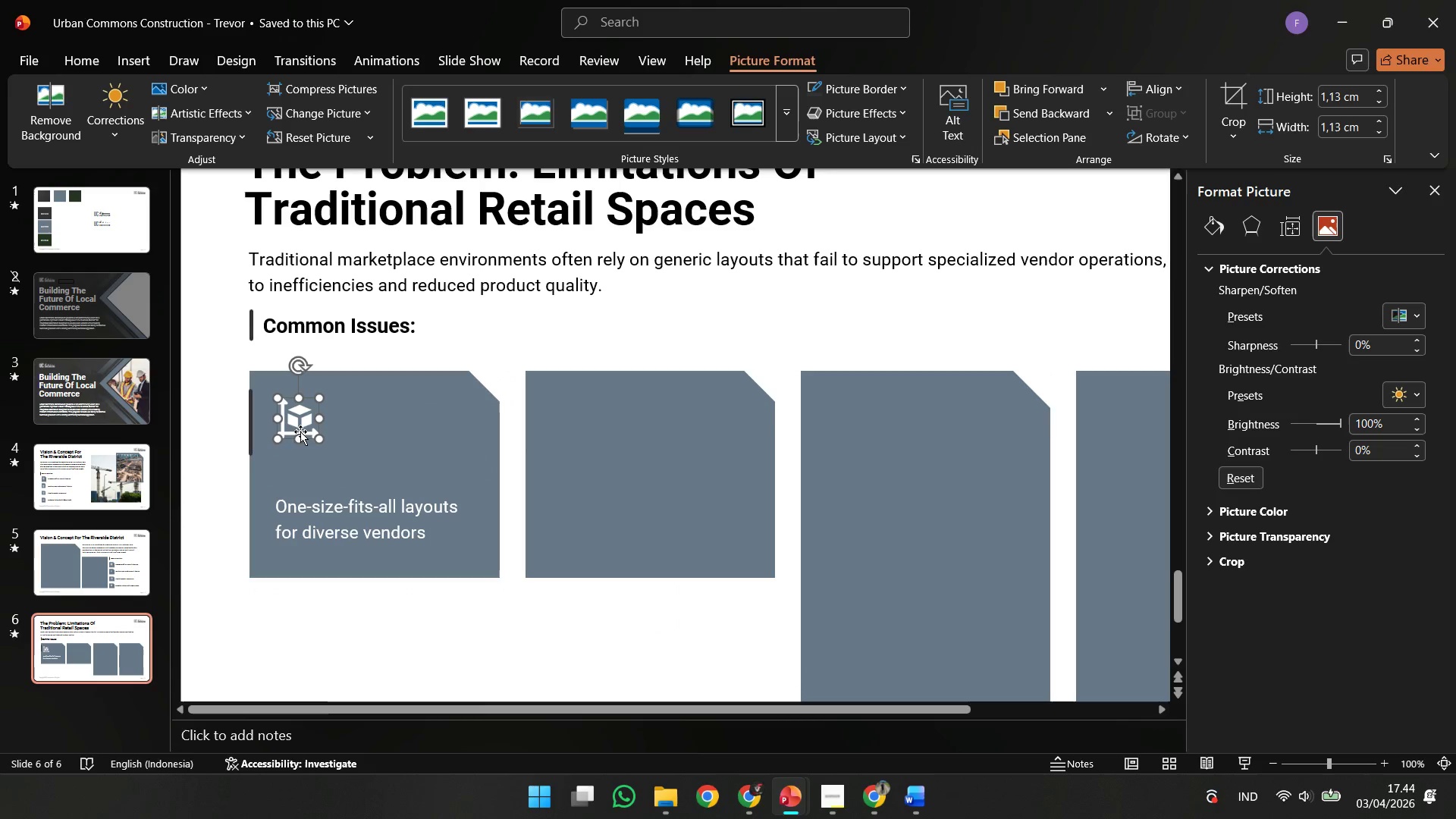 
scroll: coordinate [767, 537], scroll_direction: down, amount: 5.0
 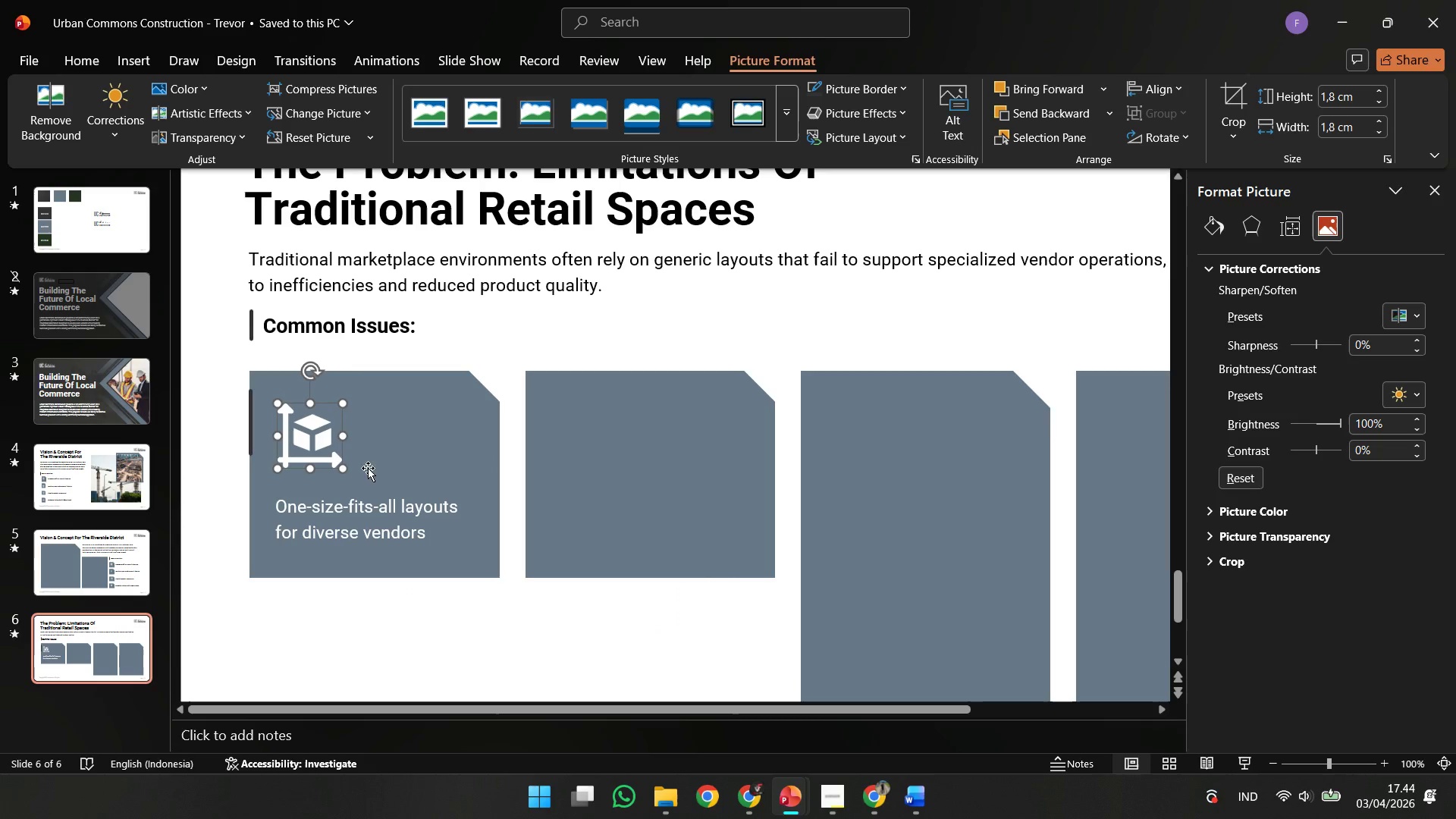 
key(Shift+ShiftLeft)
 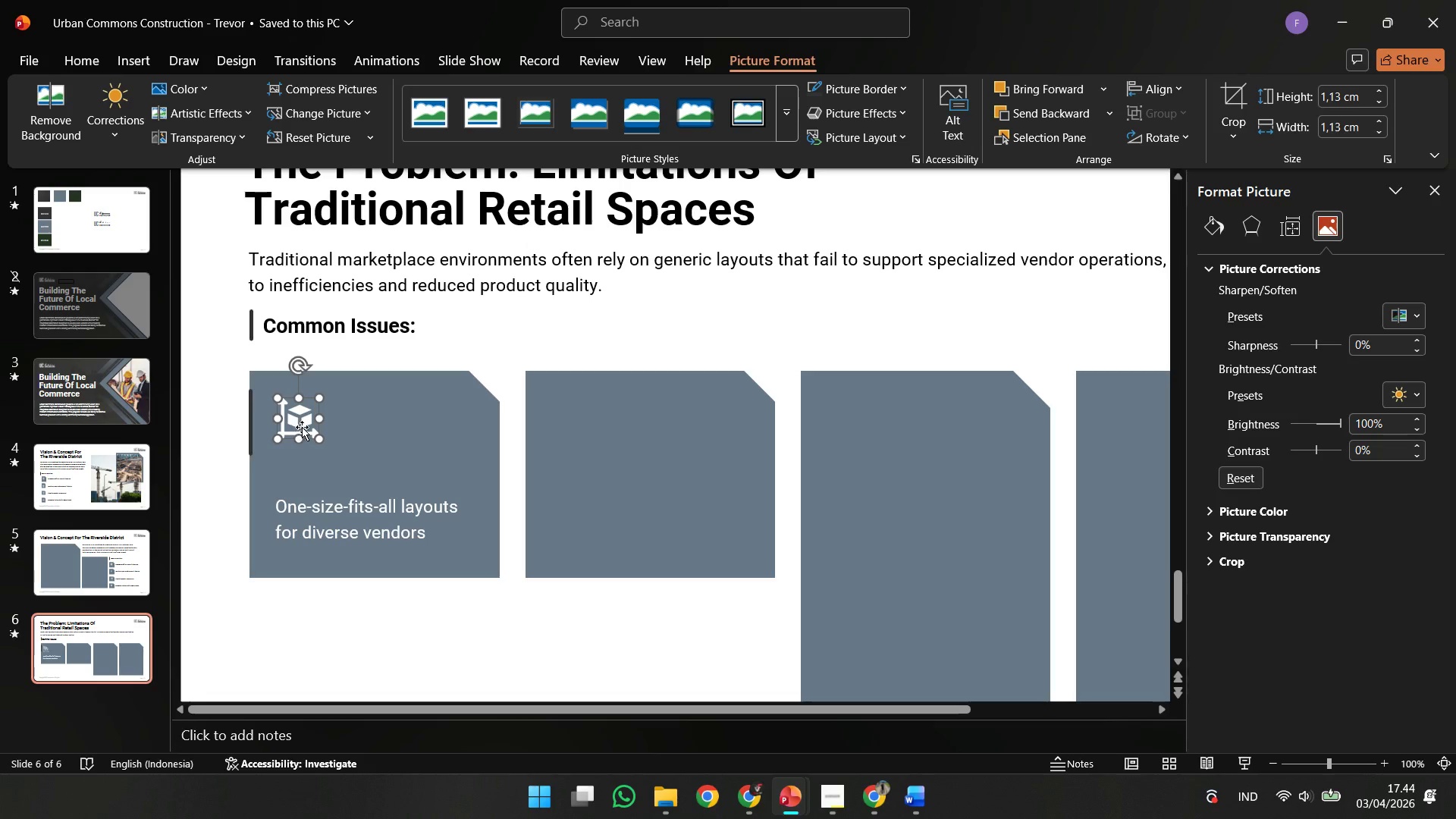 
hold_key(key=ShiftLeft, duration=0.53)
left_click_drag(start_coordinate=[302, 427], to_coordinate=[303, 431])
 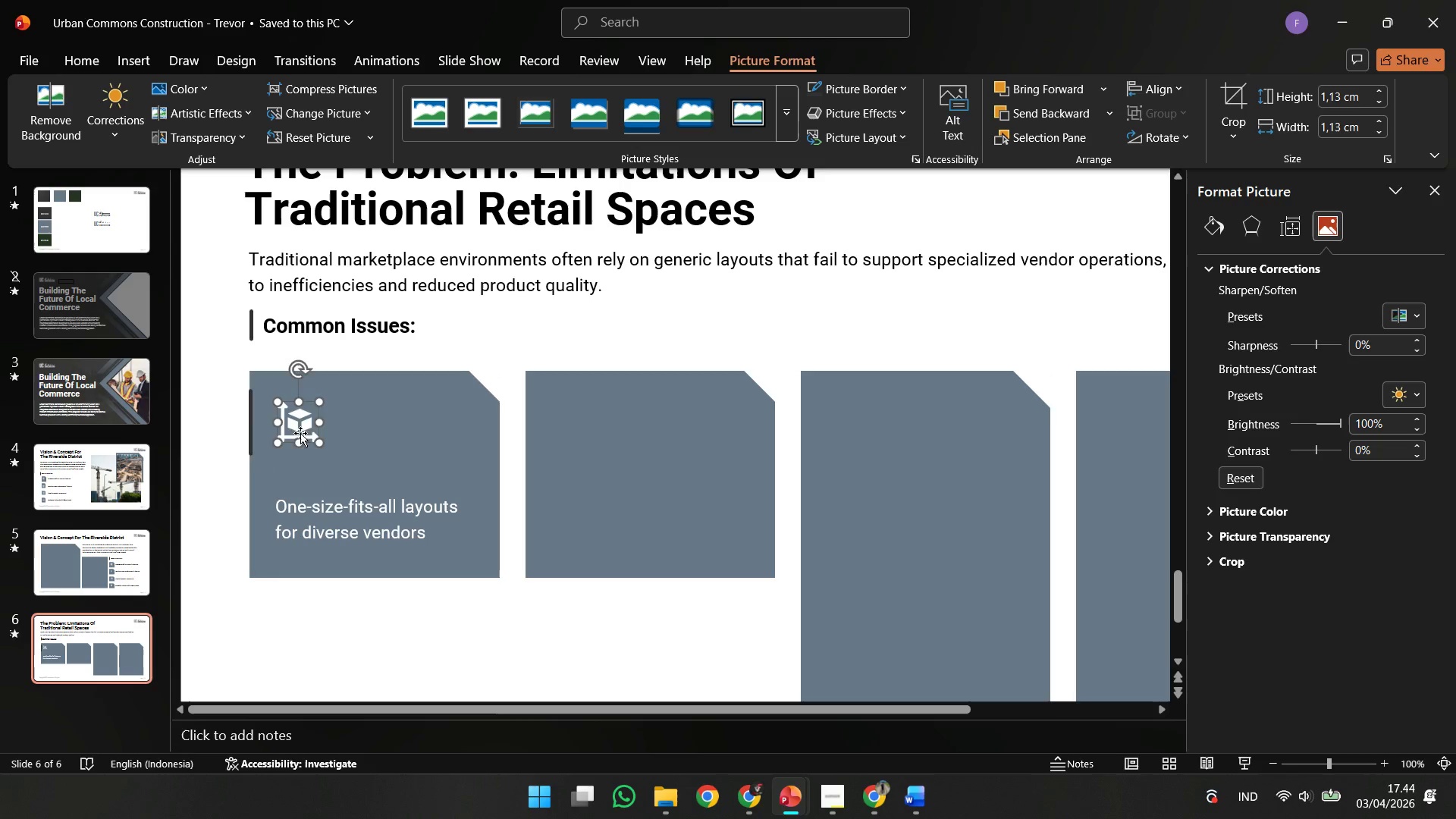 
hold_key(key=ShiftLeft, duration=0.44)
left_click_drag(start_coordinate=[300, 433], to_coordinate=[447, 426])
 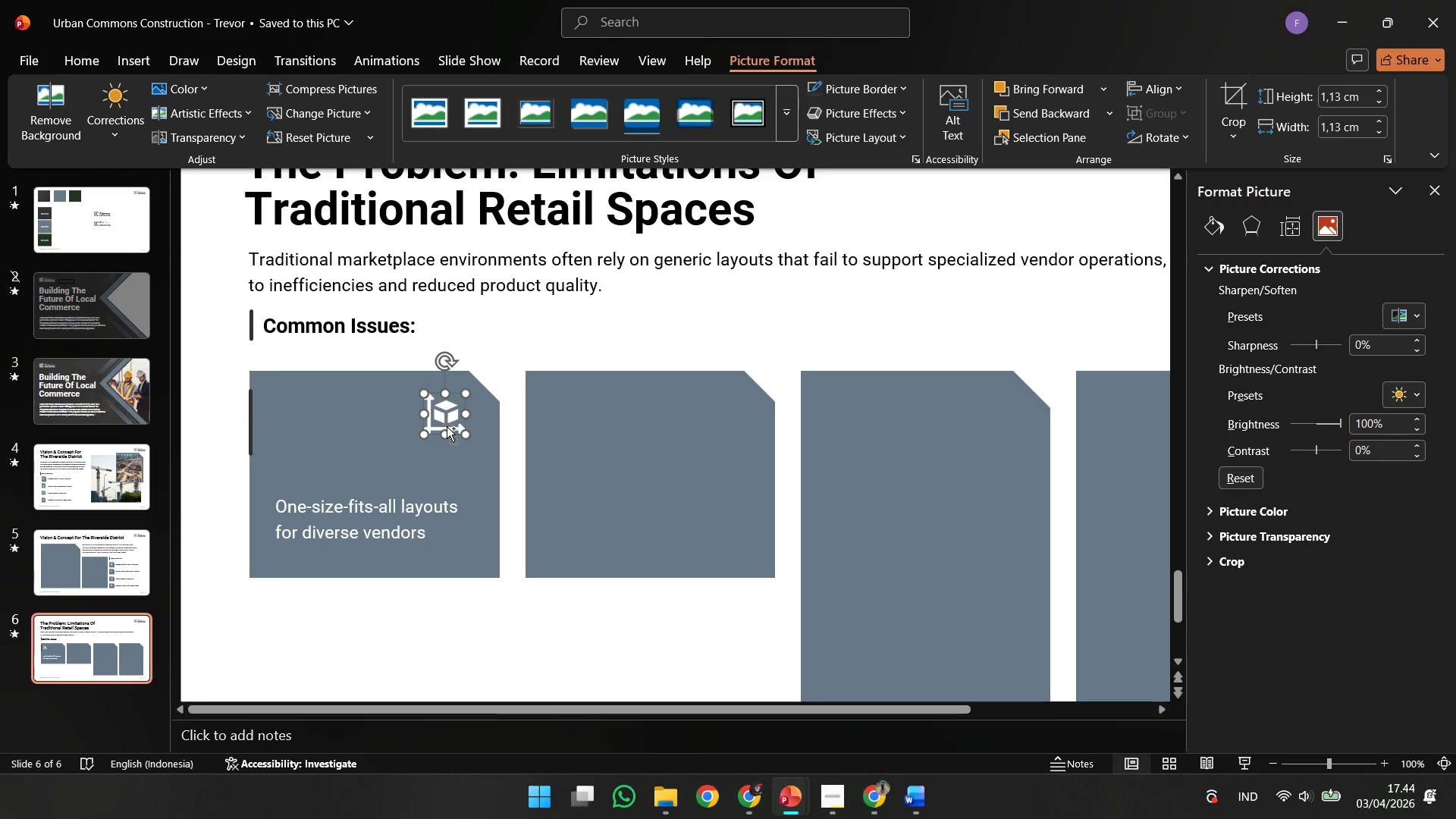 
key(Control+Z)
 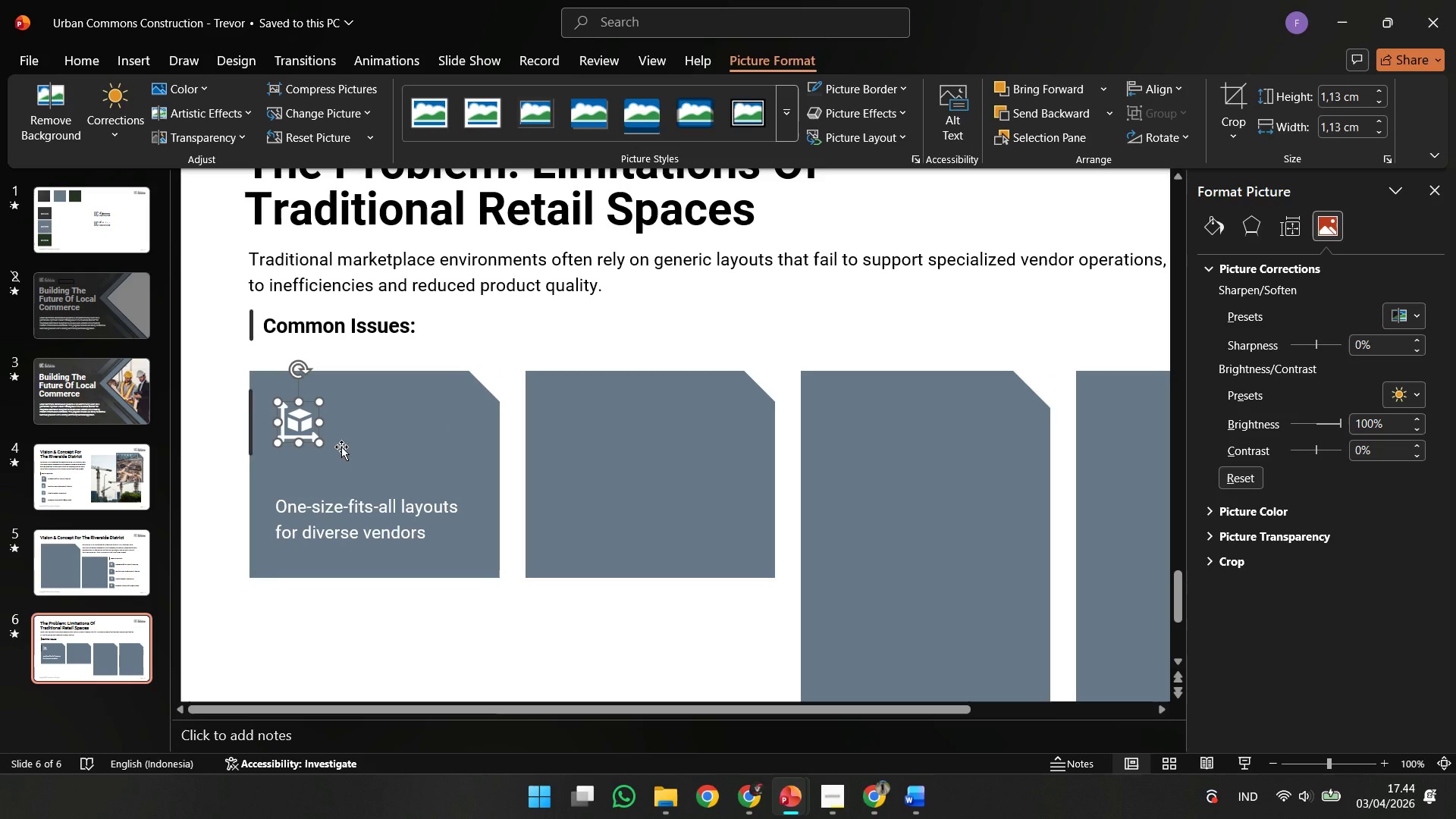 
left_click([407, 454])
 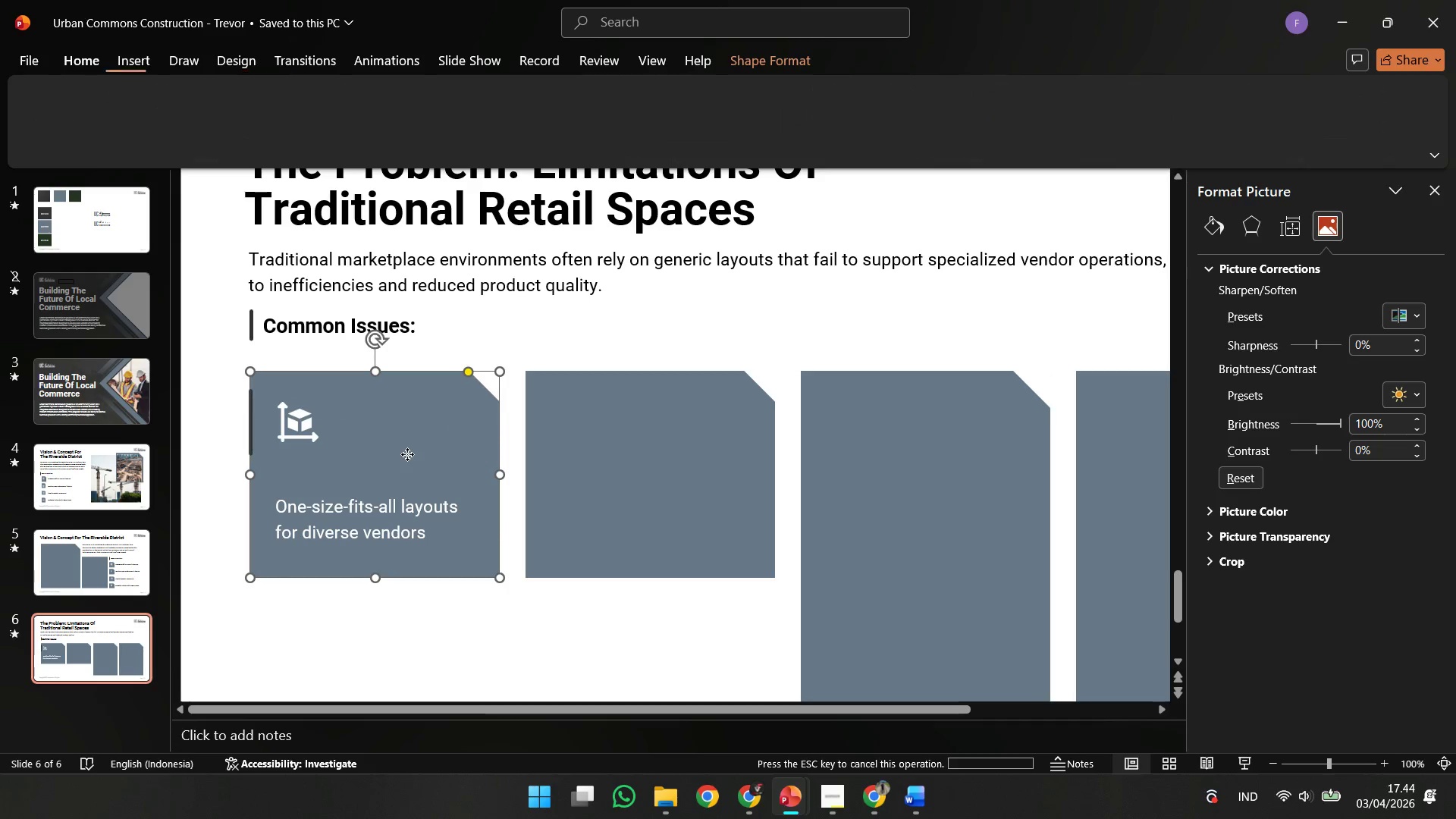 
hold_key(key=ControlLeft, duration=0.44)
 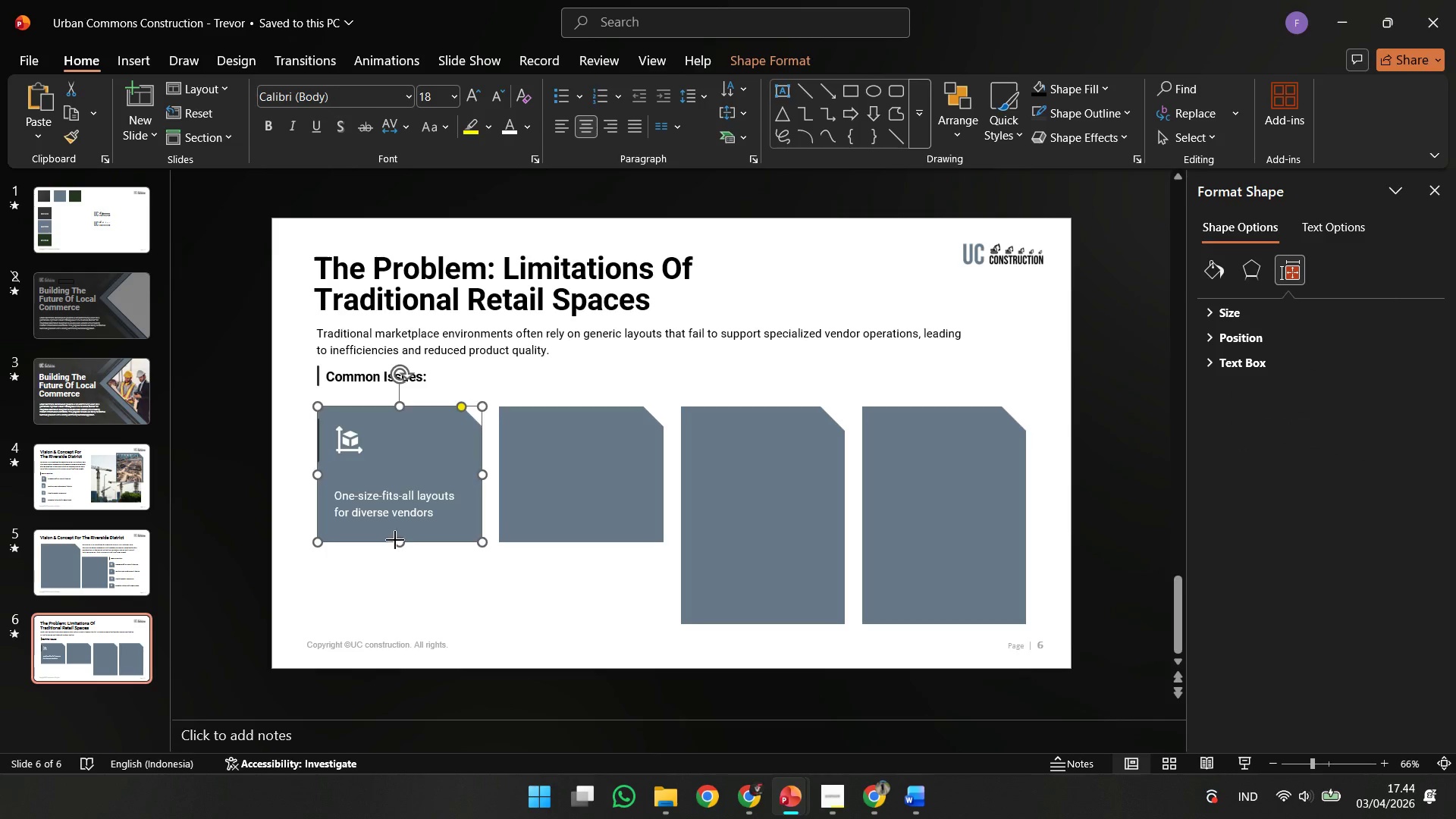 
hold_key(key=ShiftLeft, duration=1.75)
left_click_drag(start_coordinate=[394, 540], to_coordinate=[400, 598])
 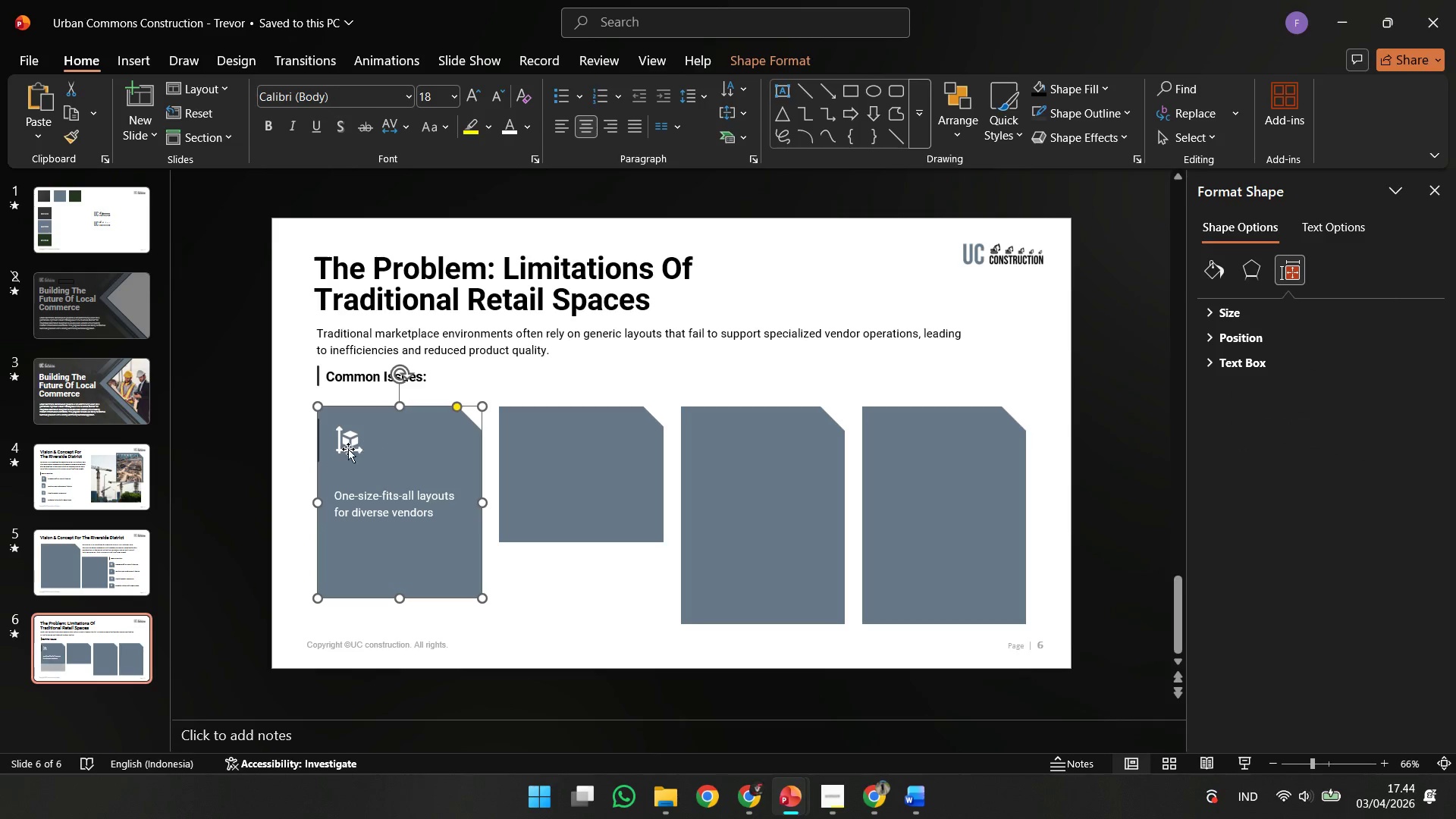 
scroll: coordinate [410, 493], scroll_direction: down, amount: 3.0
 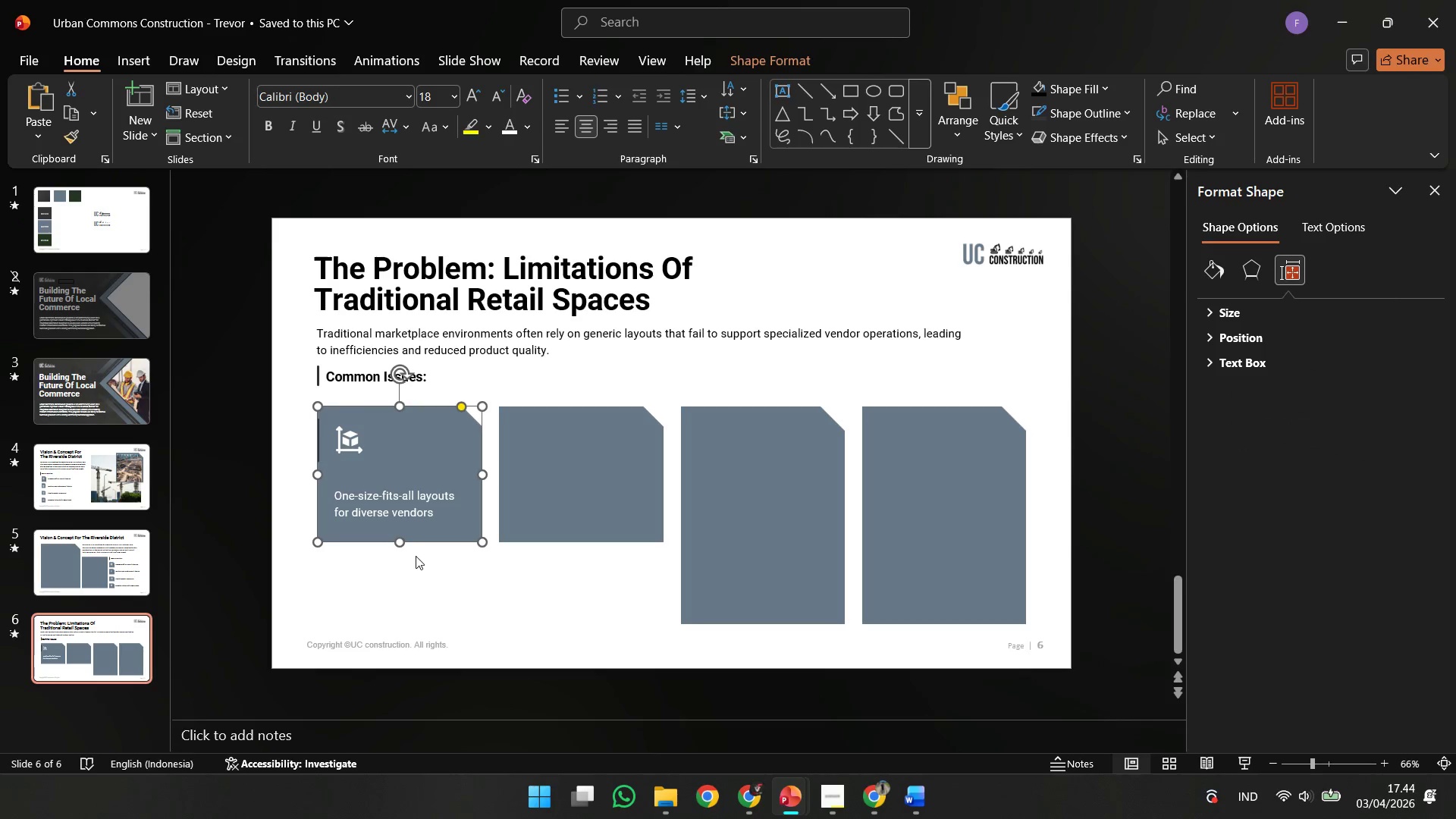 
left_click([345, 448])
 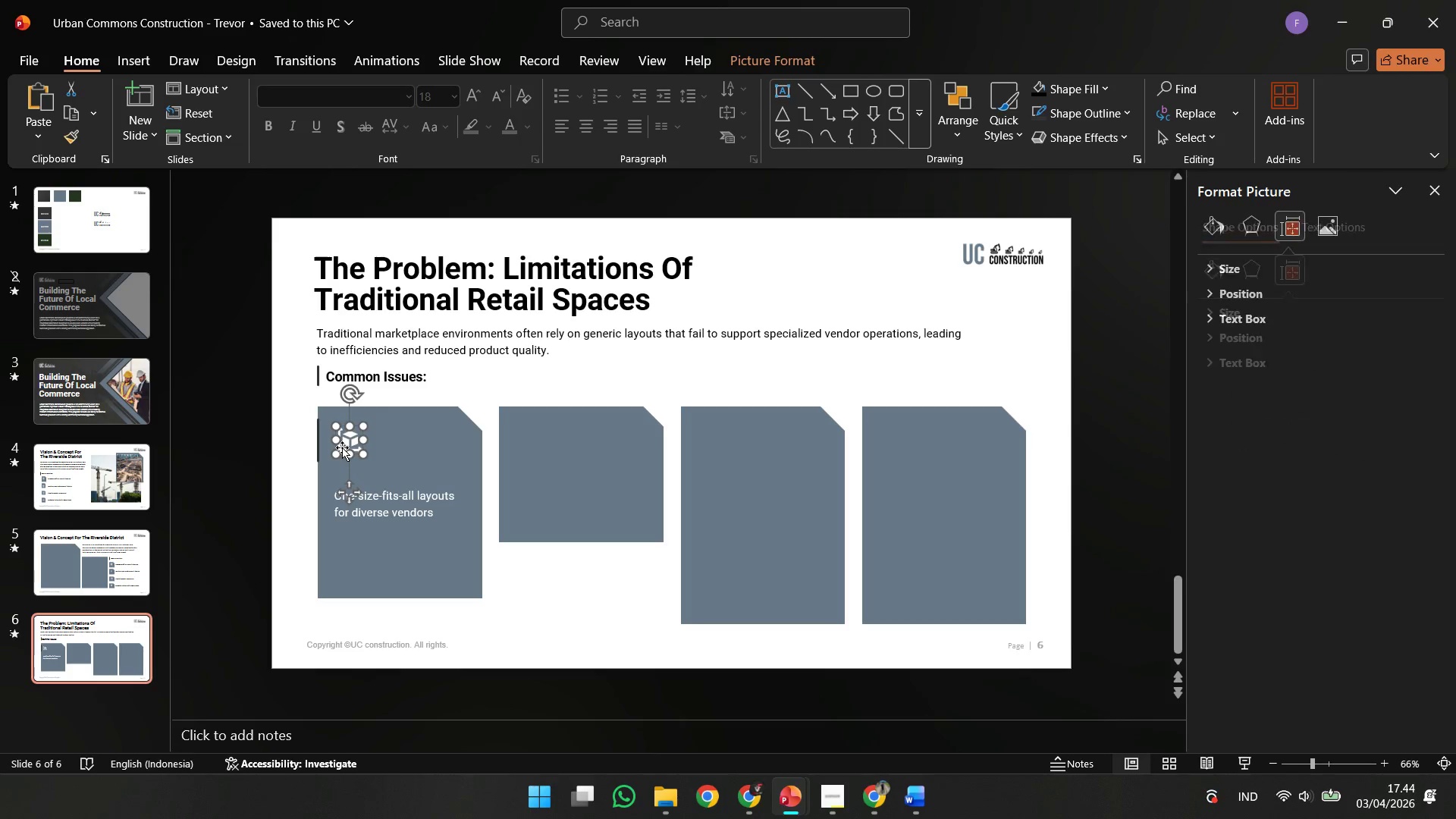 
left_click_drag(start_coordinate=[348, 447], to_coordinate=[397, 469])
 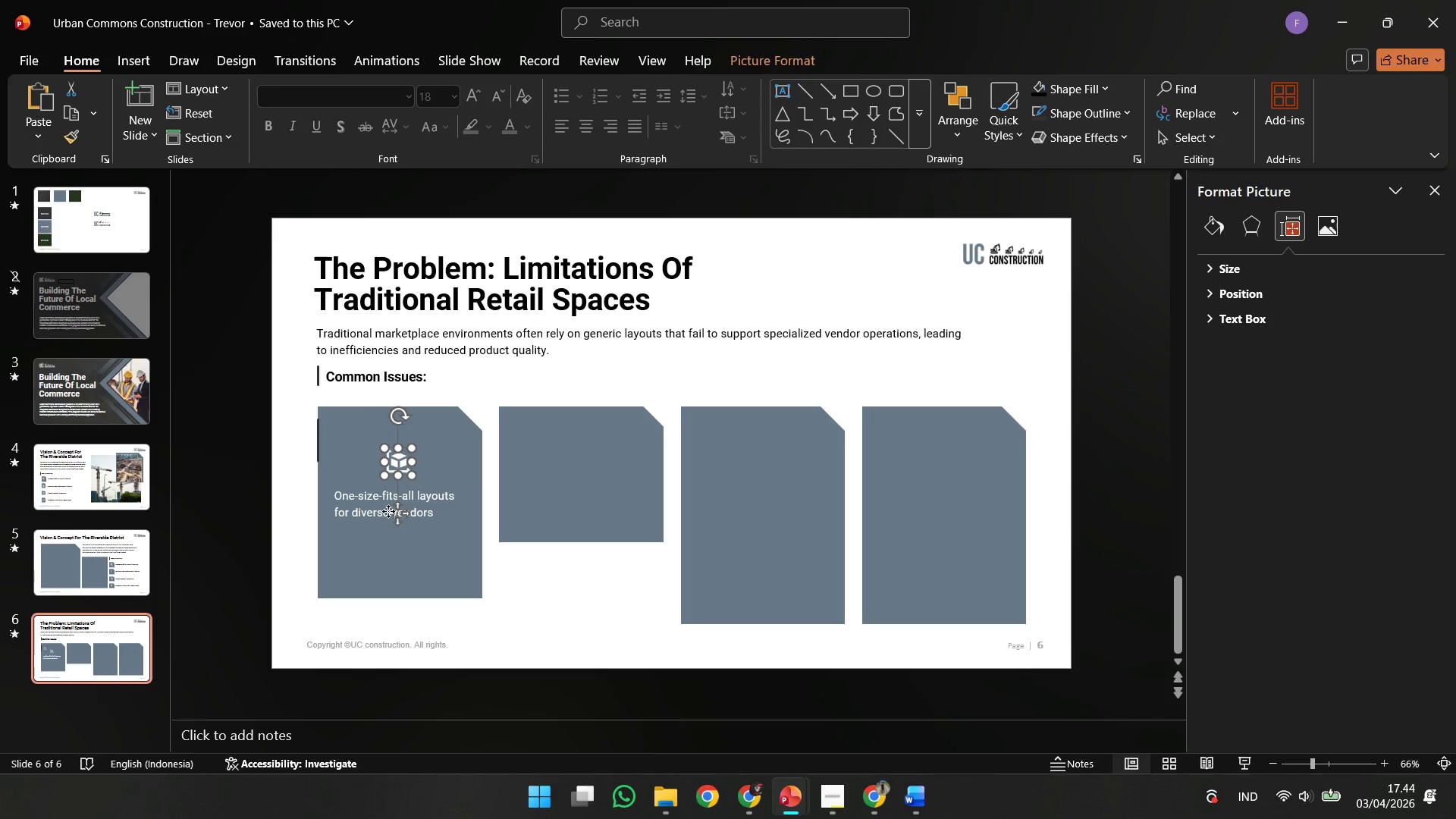 
left_click([347, 576])
 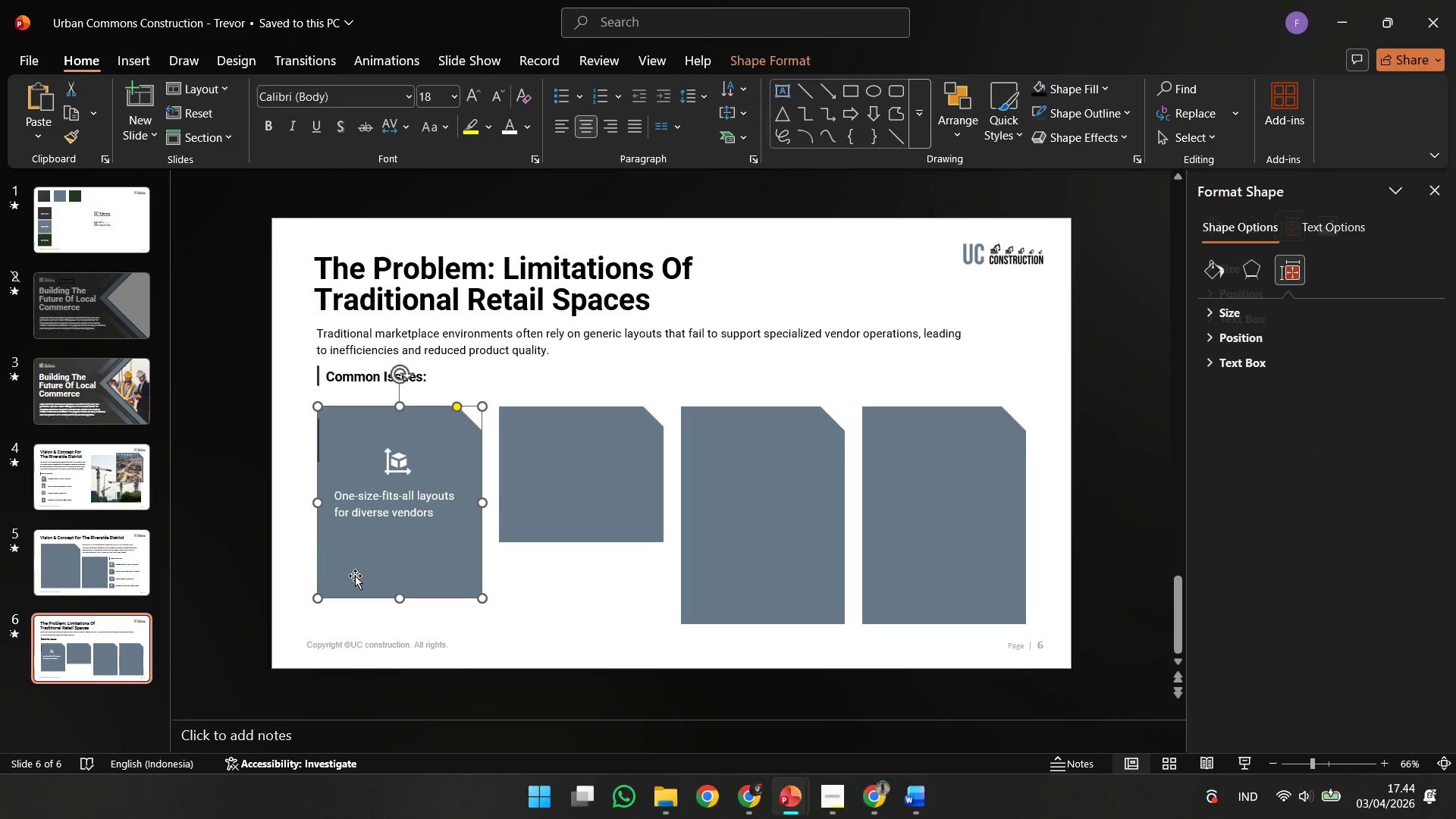 
hold_key(key=ControlLeft, duration=1.22)
hold_key(key=ShiftLeft, duration=1.0)
left_click_drag(start_coordinate=[355, 576], to_coordinate=[428, 581])
 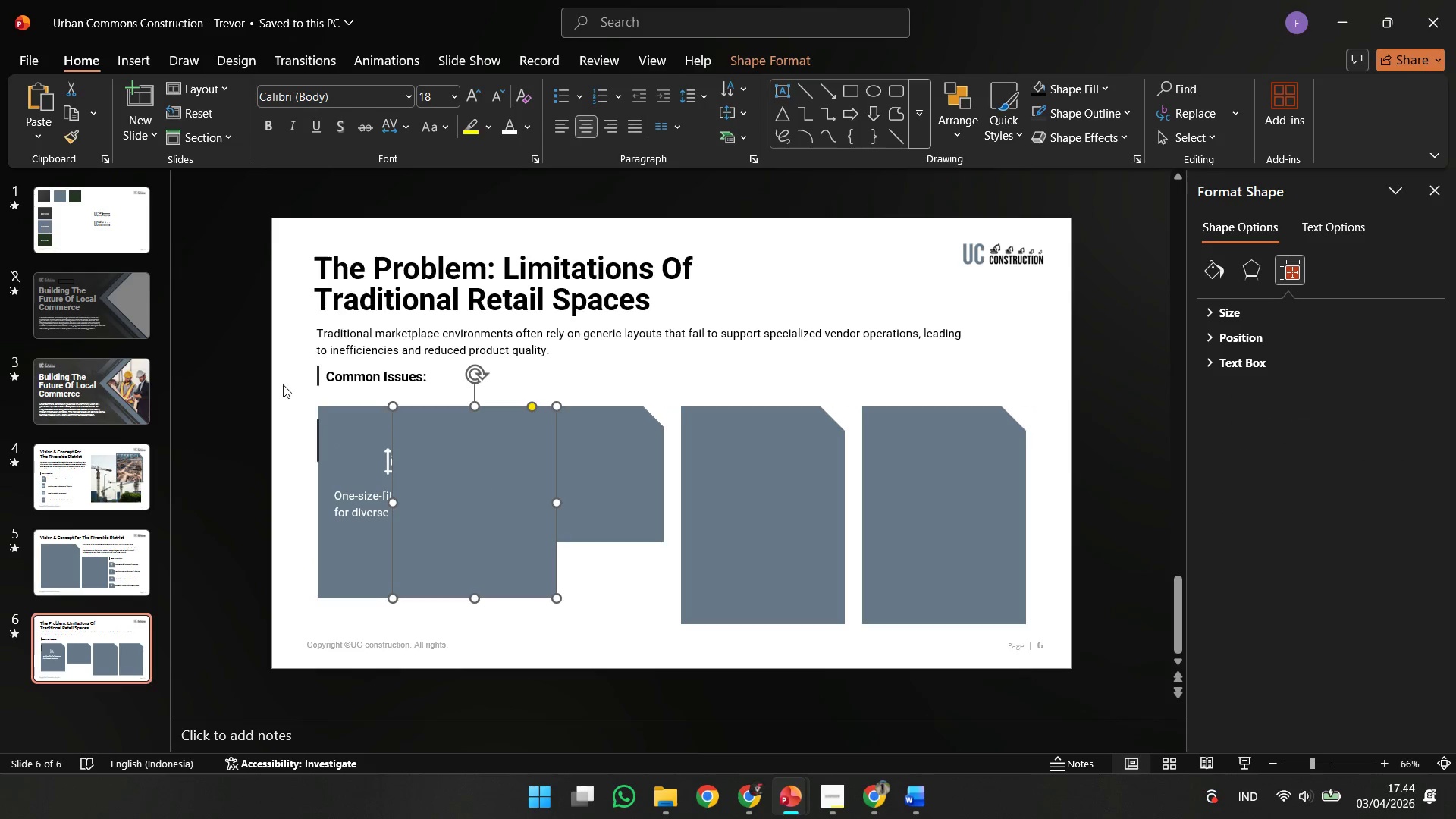 
left_click_drag(start_coordinate=[279, 384], to_coordinate=[269, 388])
 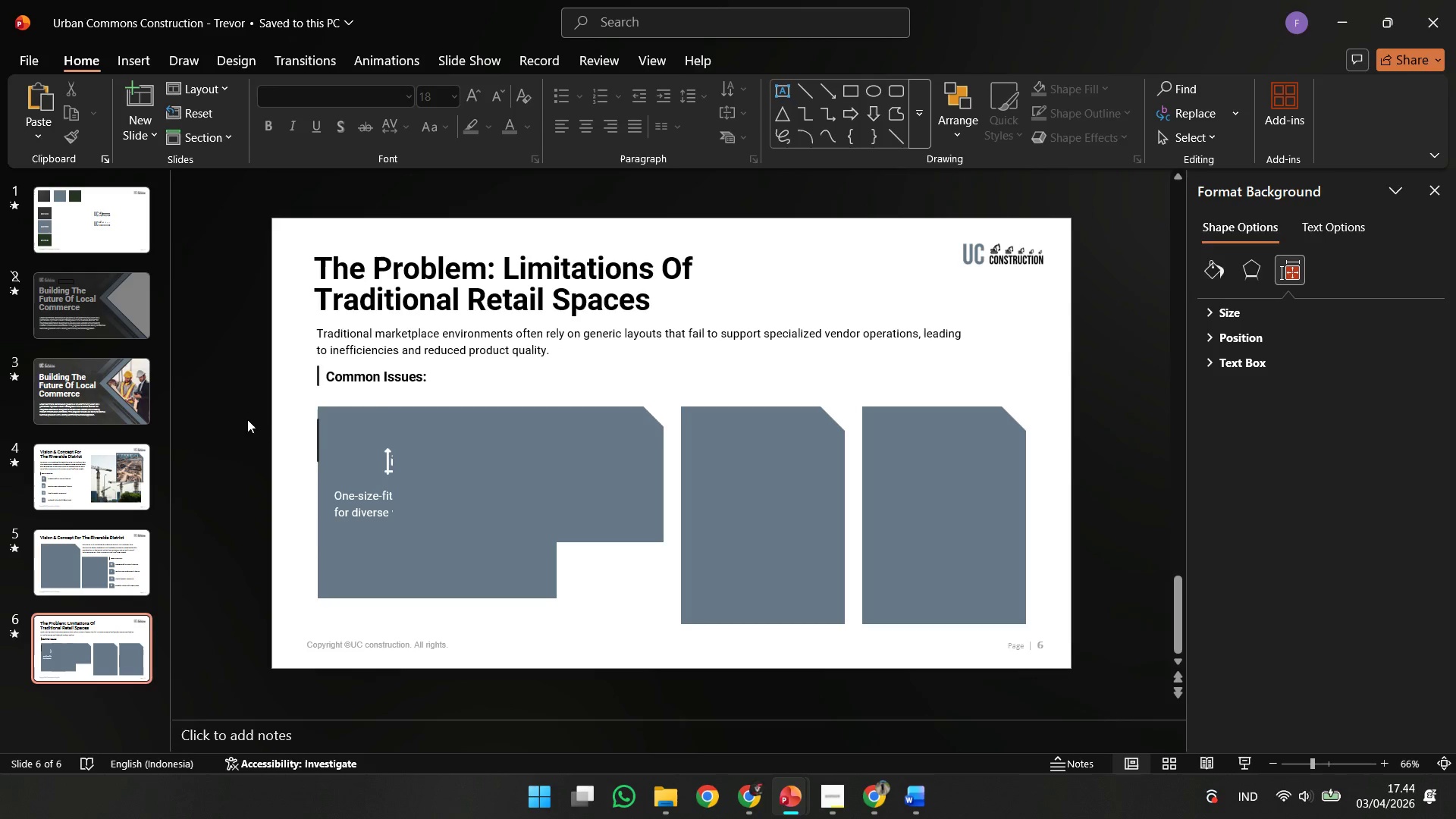 
left_click_drag(start_coordinate=[247, 419], to_coordinate=[361, 472])
 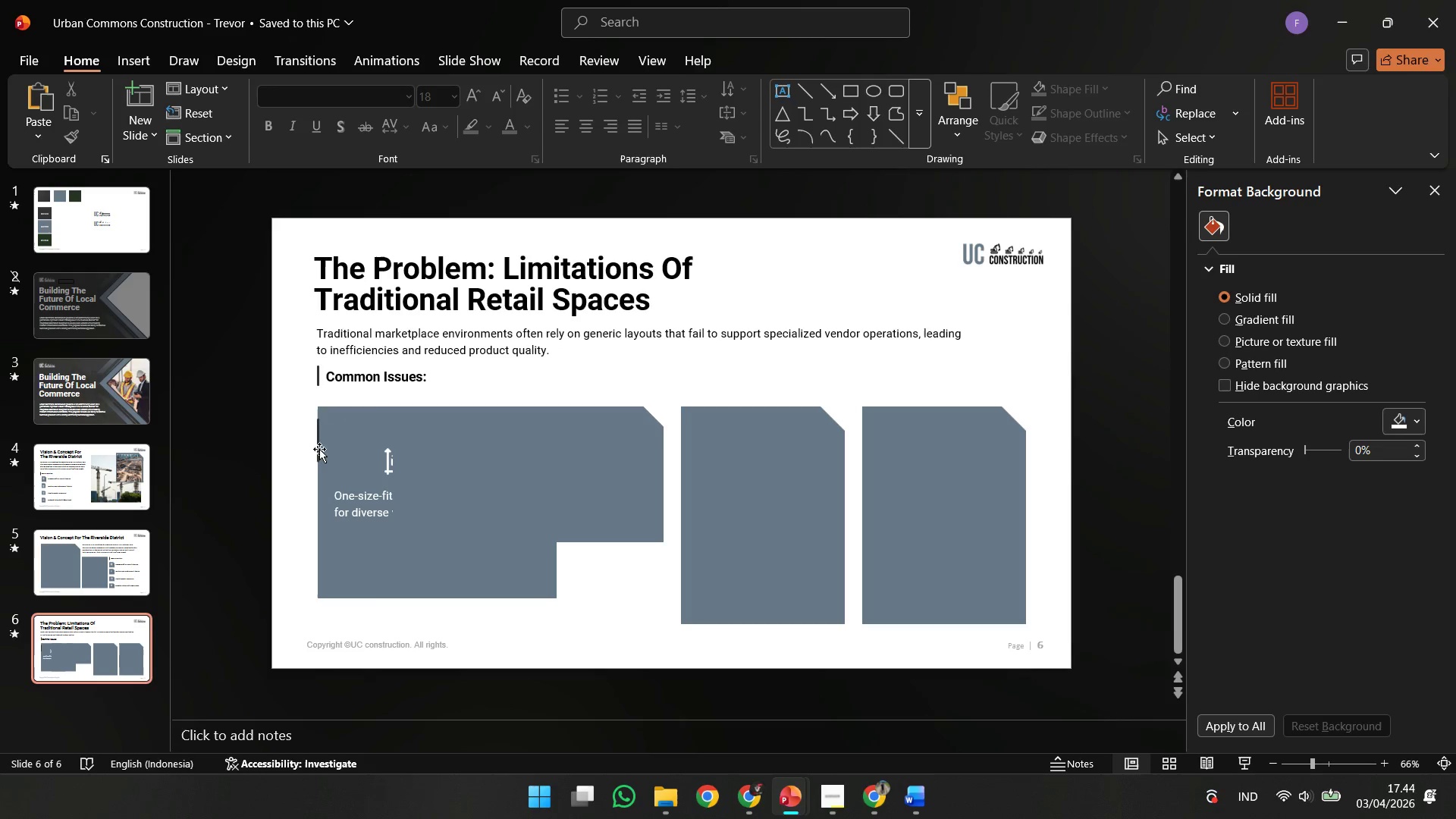 
left_click([310, 446])
 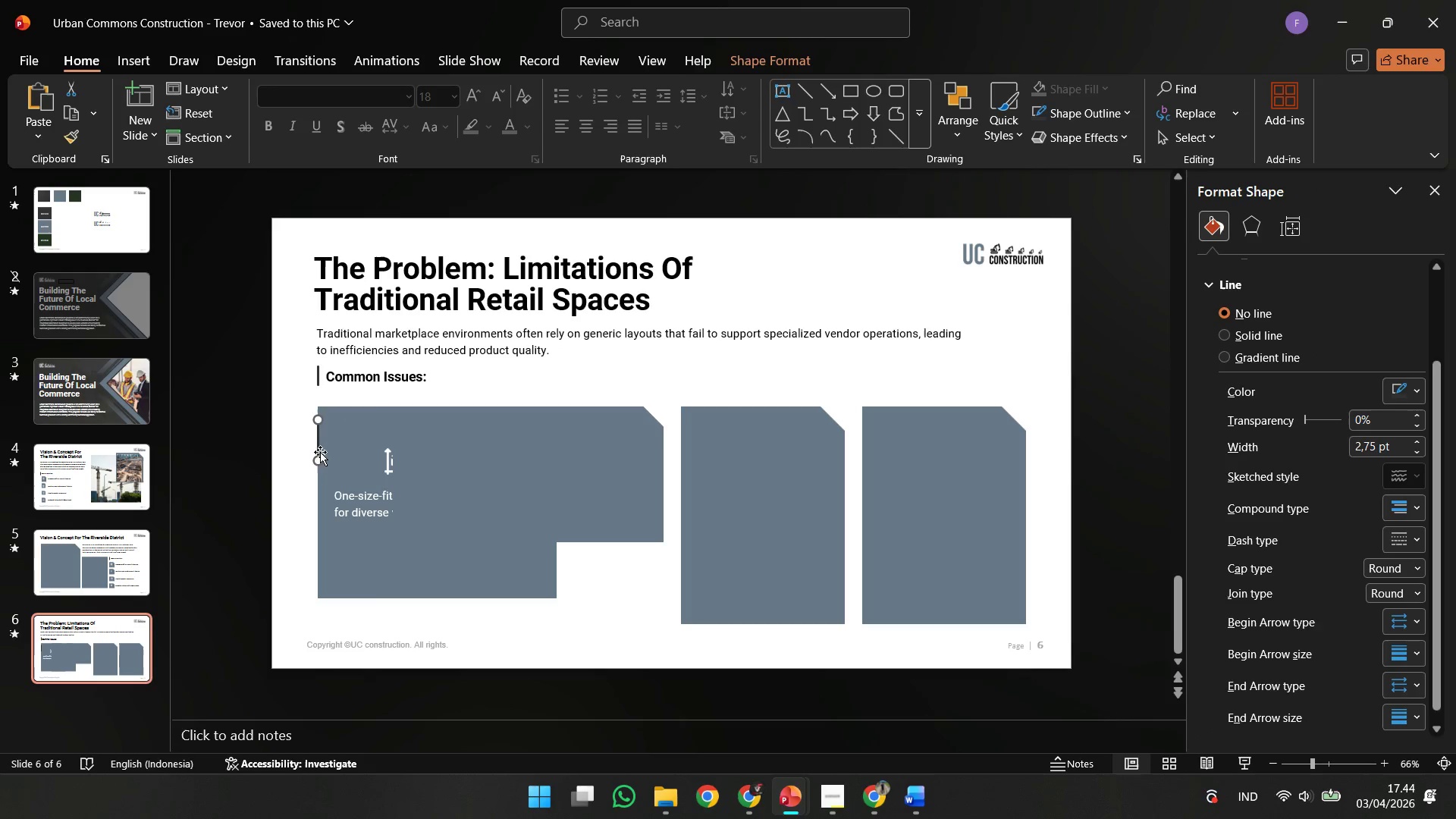 
key(Delete)
 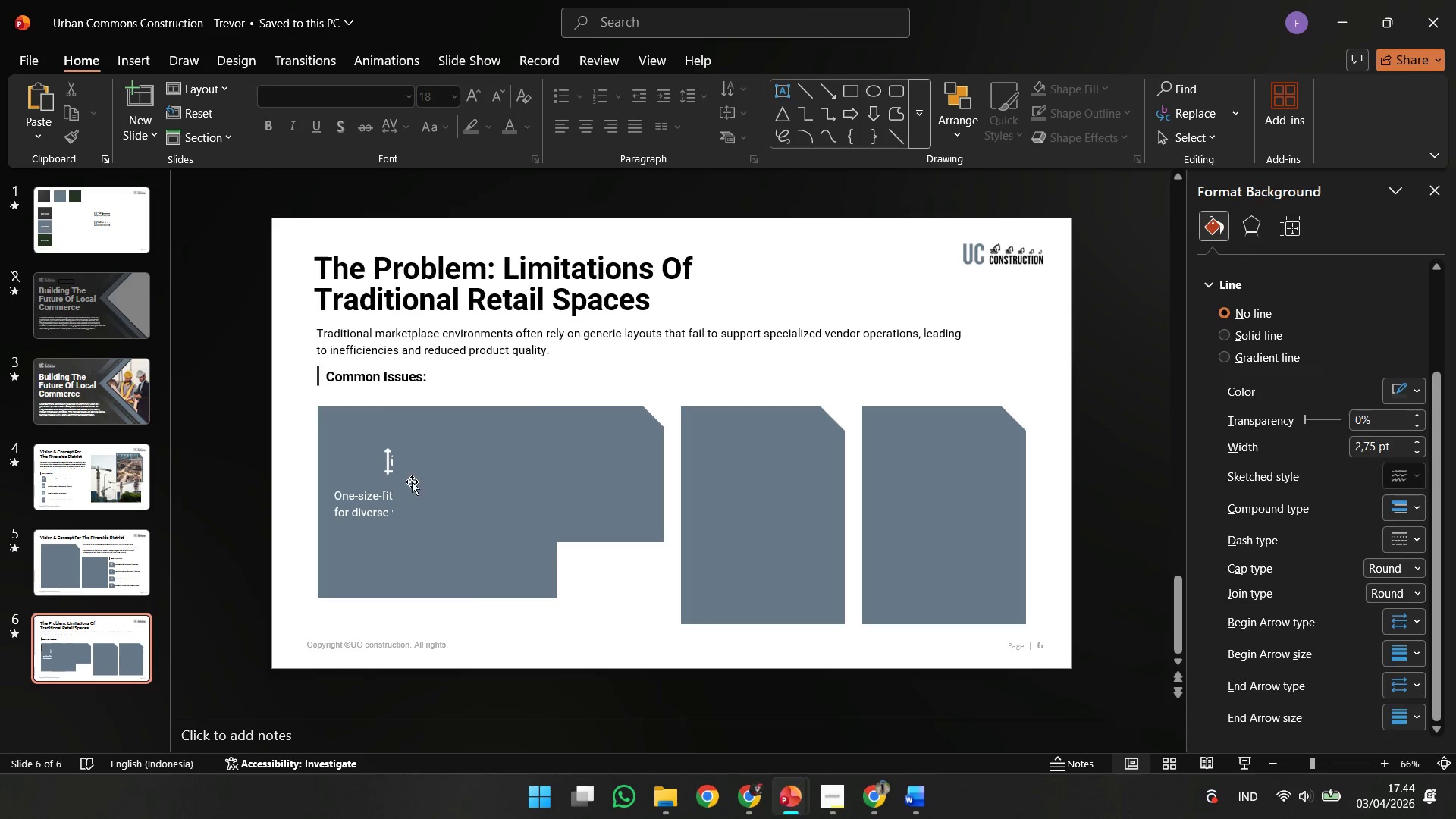 
left_click([413, 482])
 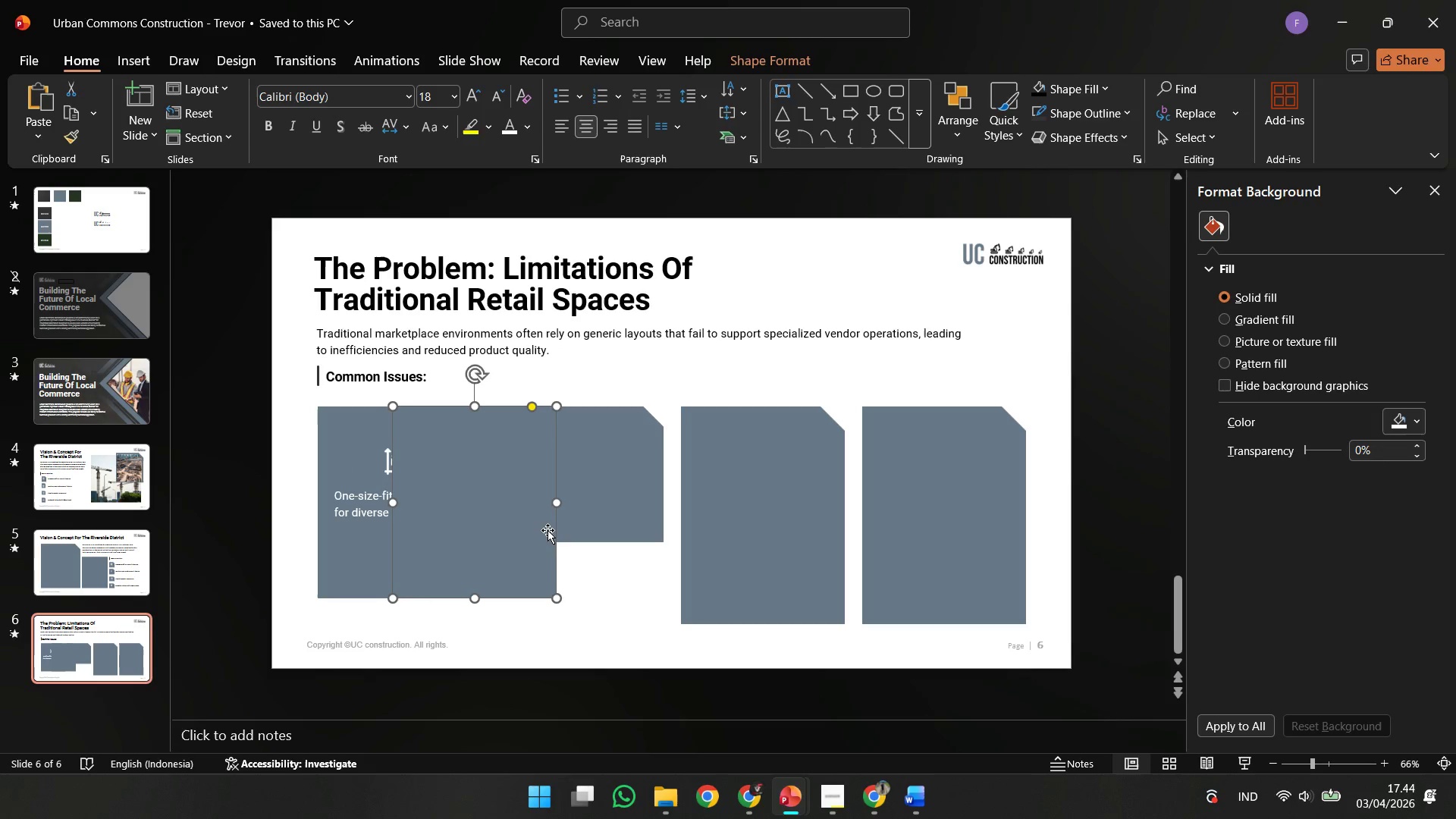 
hold_key(key=ShiftLeft, duration=1.12)
left_click_drag(start_coordinate=[551, 601], to_coordinate=[485, 517])
 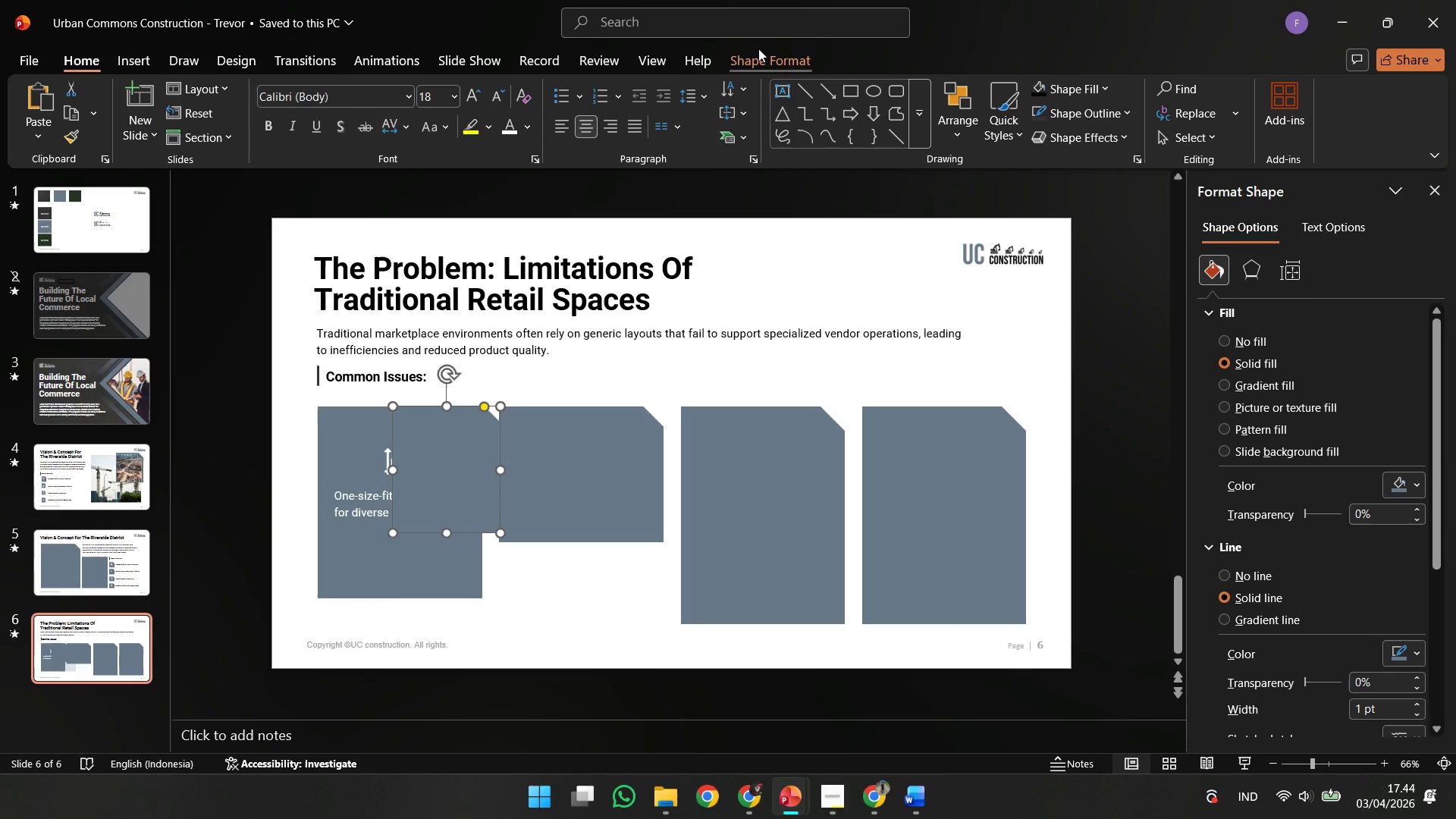 
left_click([758, 49])
 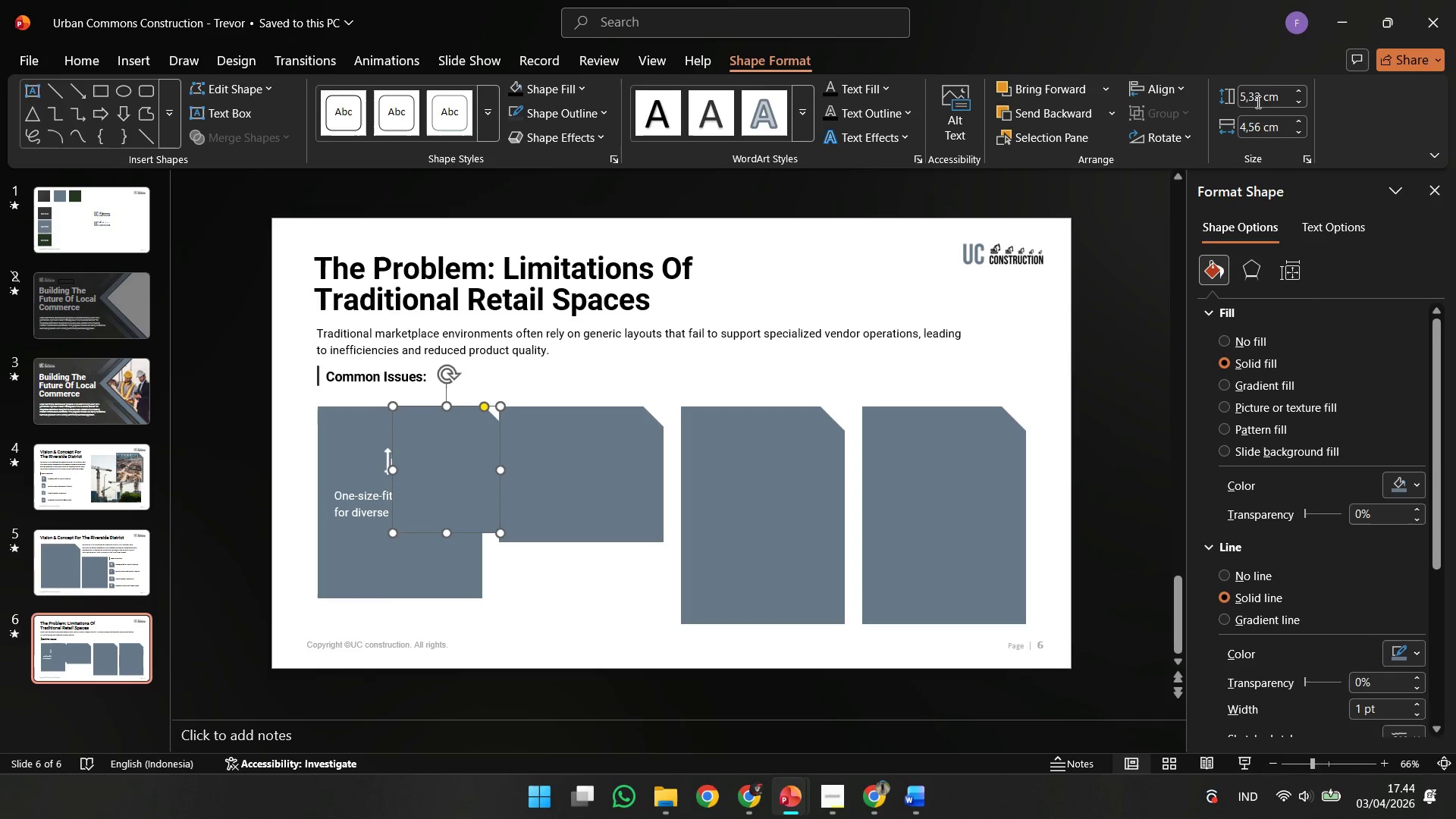 
left_click([1243, 95])
 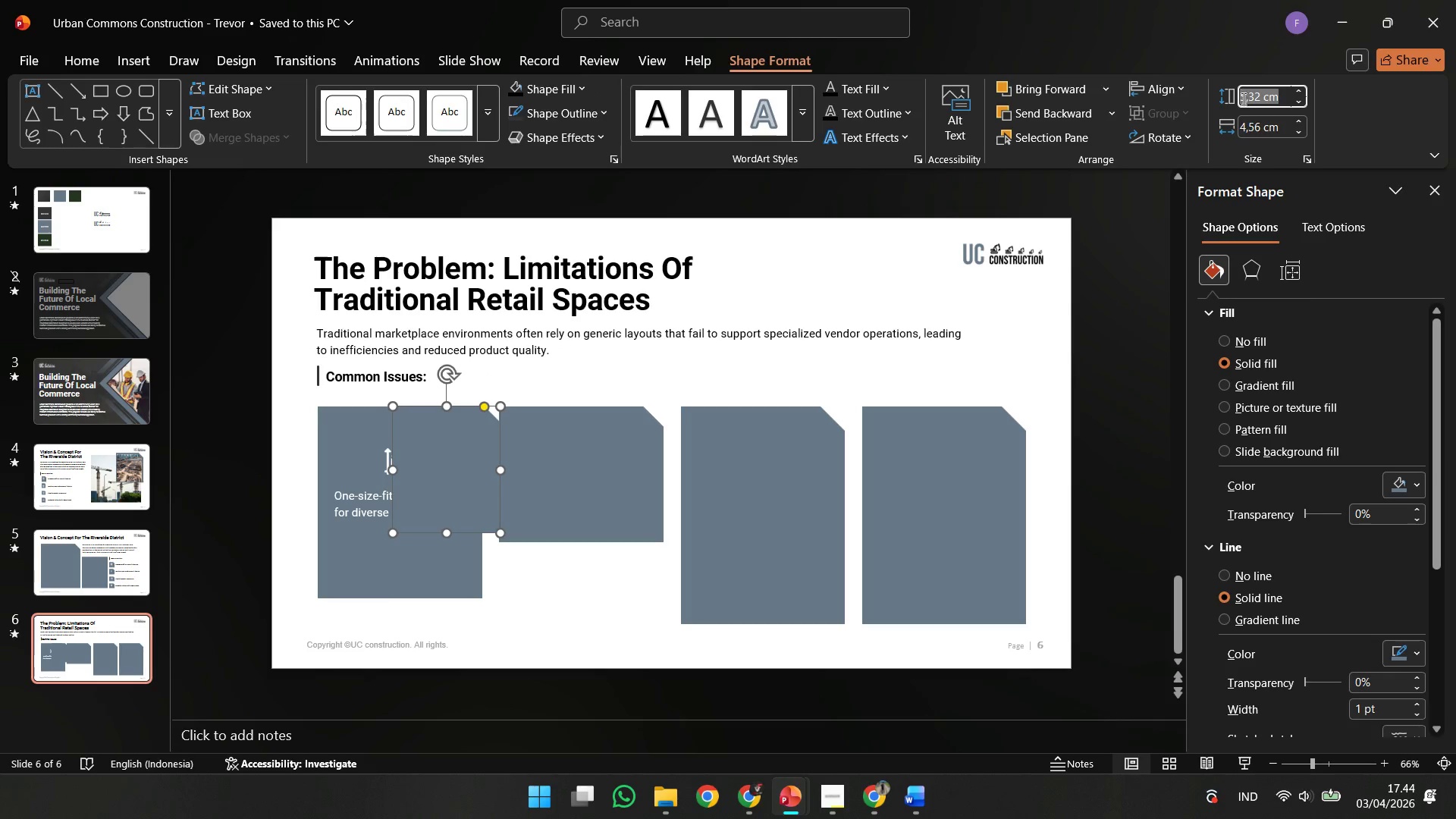 
key(Control+C)
 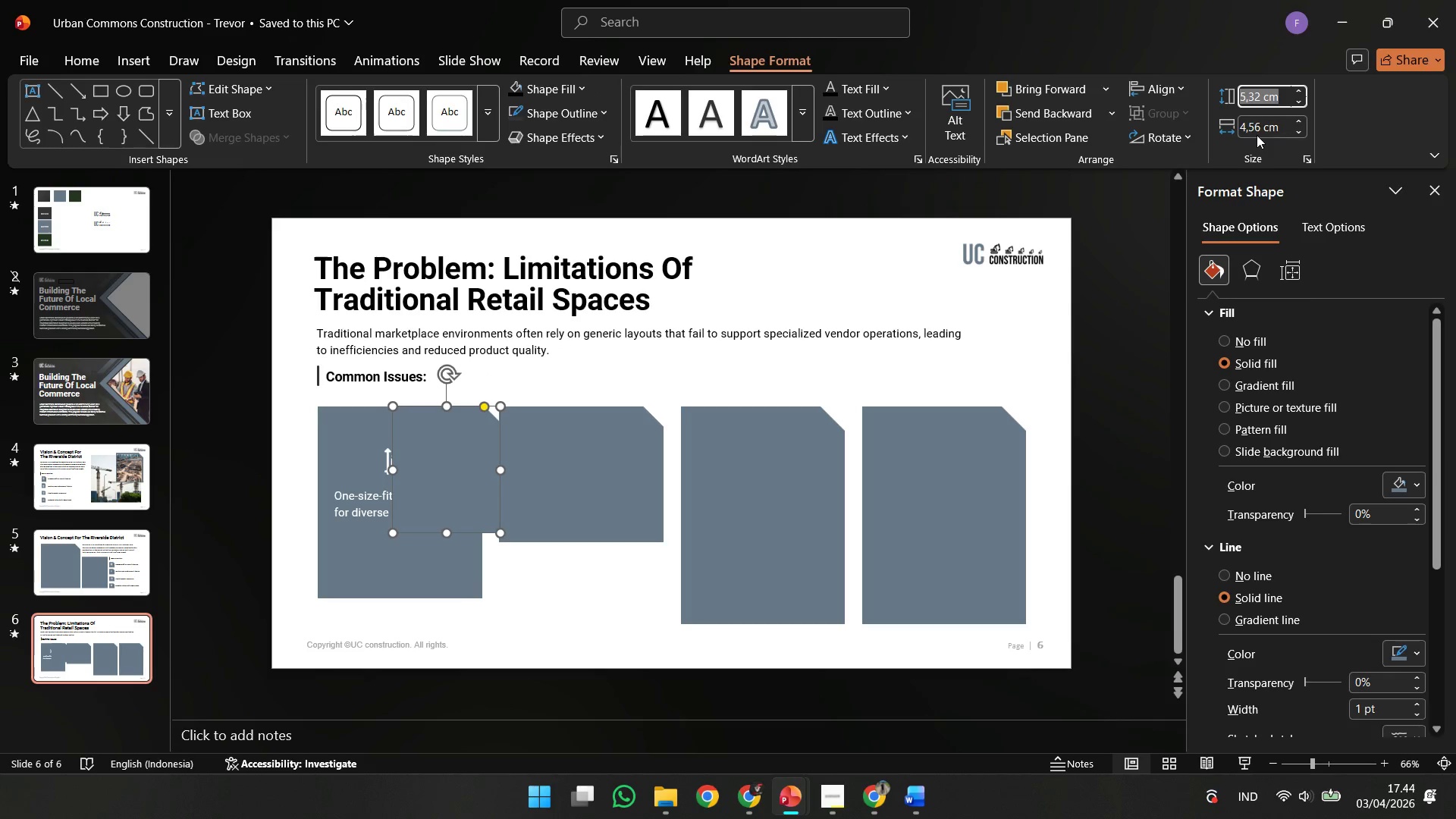 
left_click([1256, 121])
 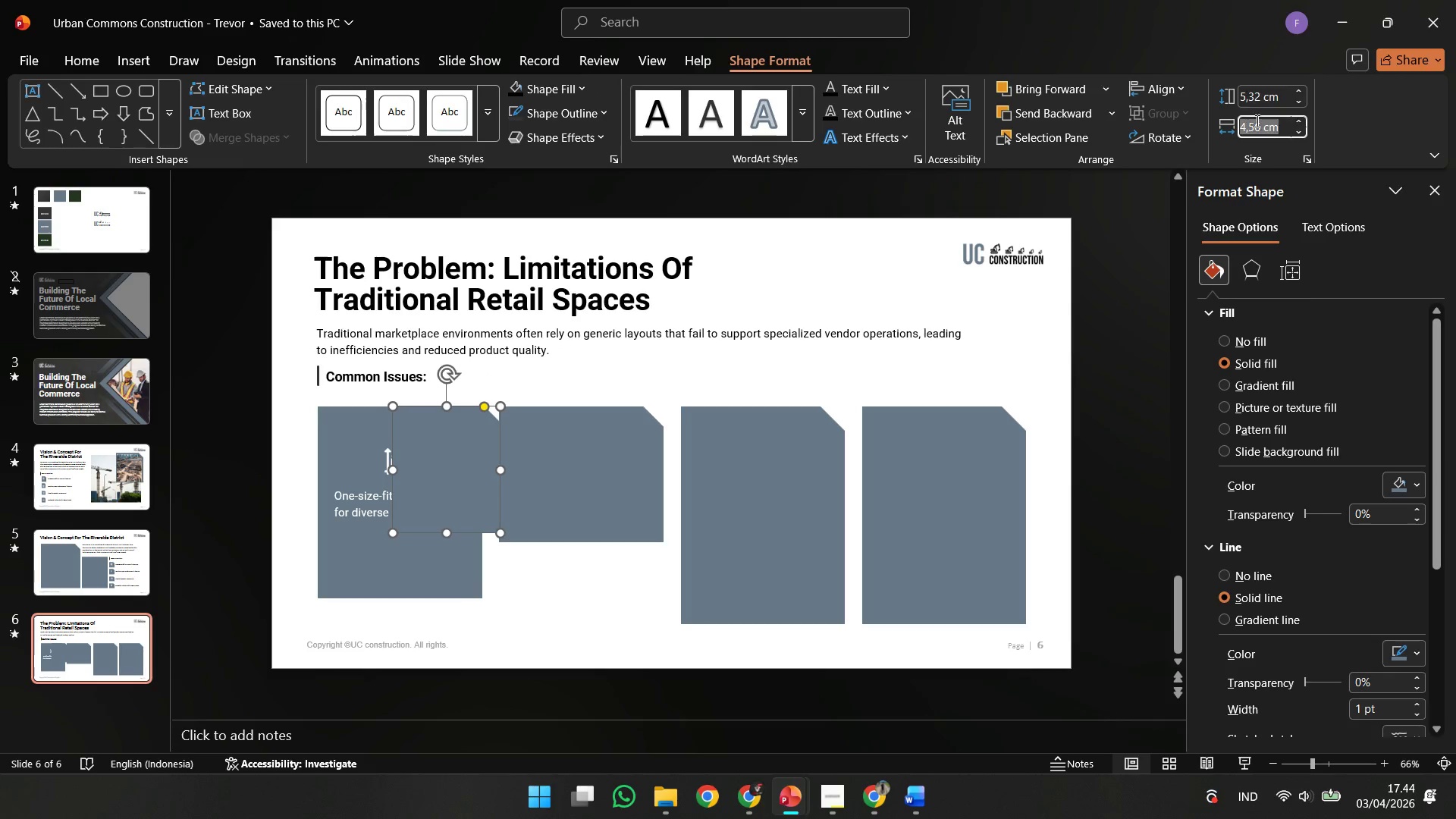 
key(Control+V)
 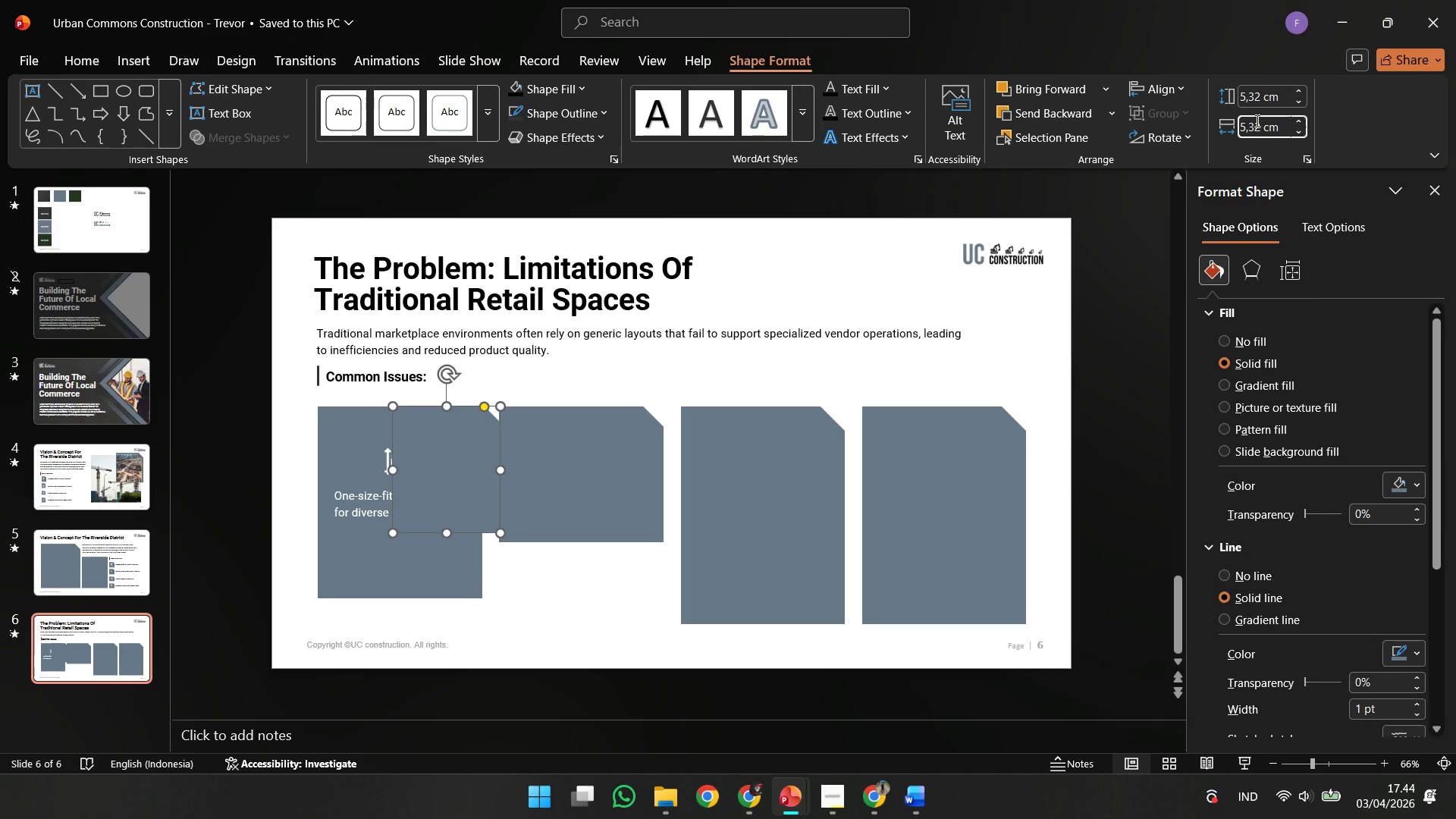 
key(Enter)
 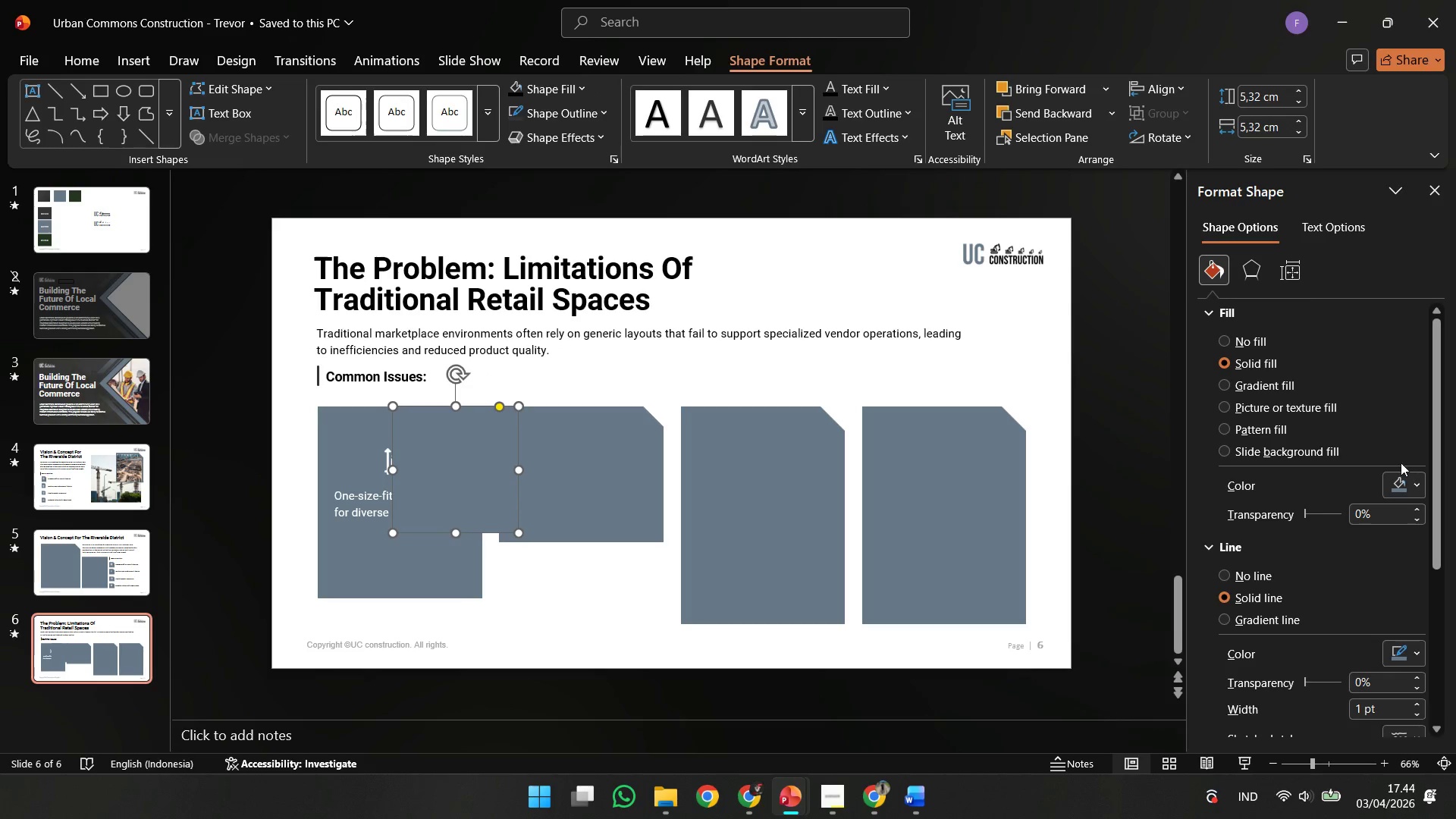 
left_click([1402, 476])
 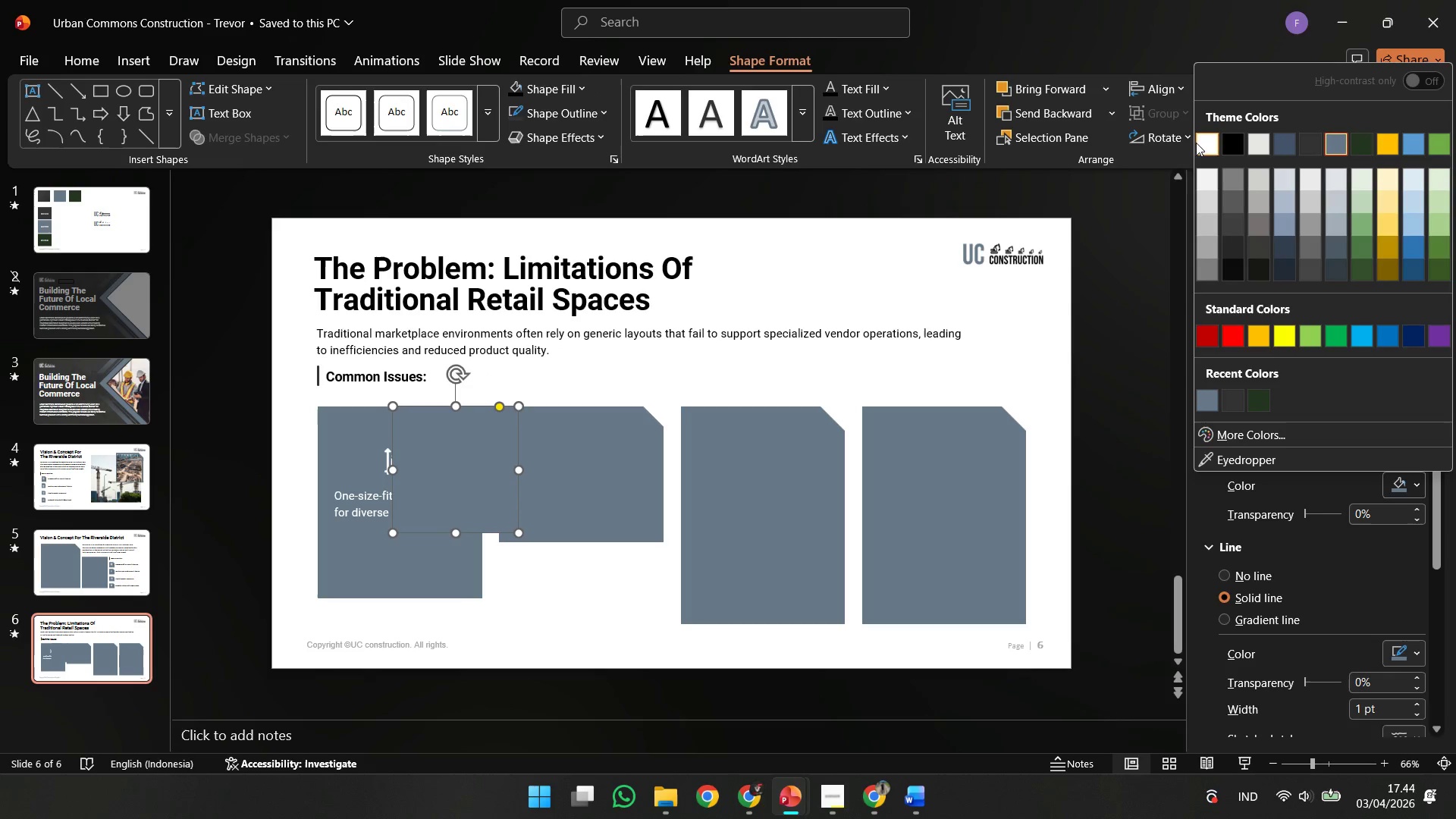 
left_click([1196, 142])
 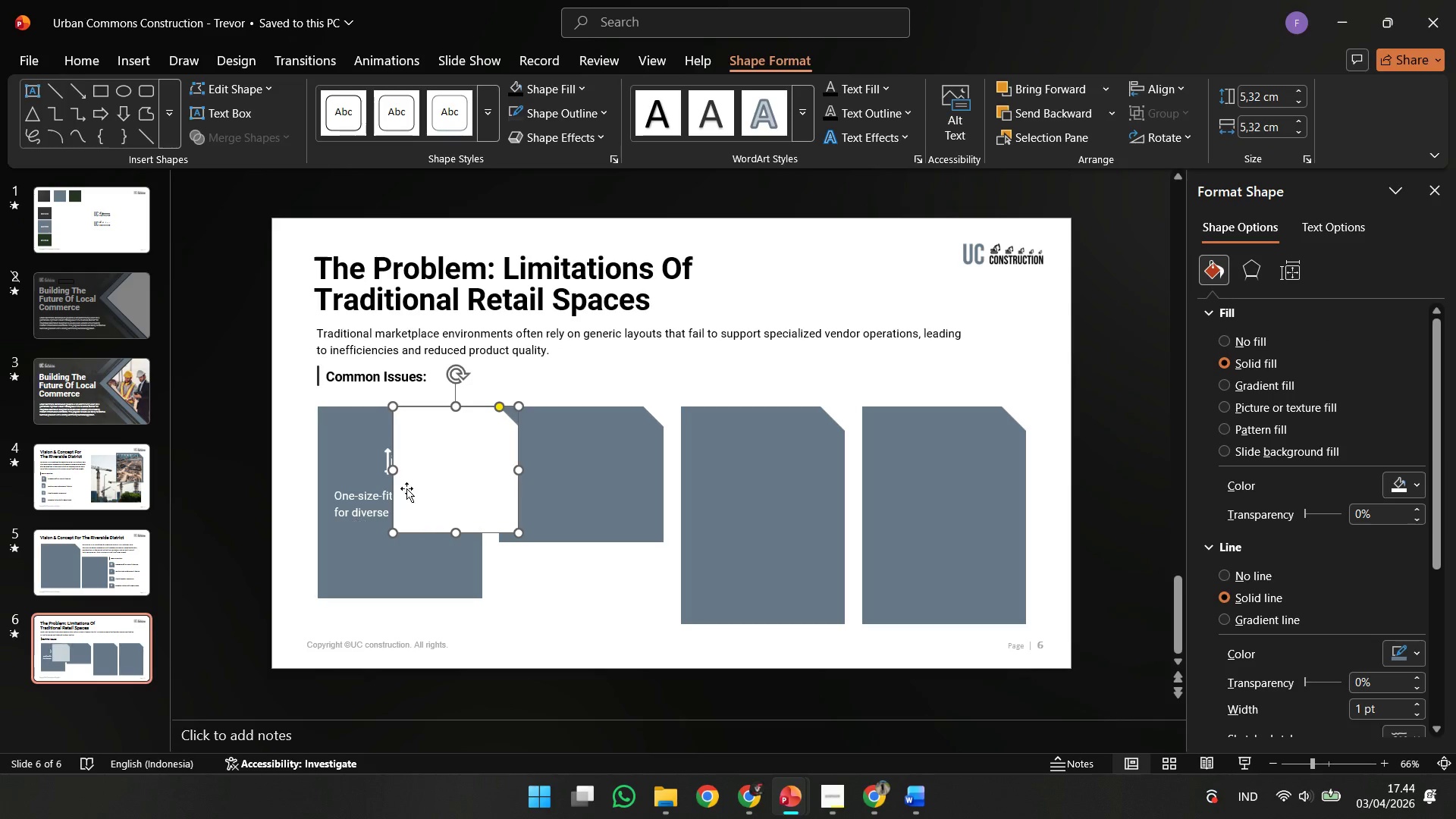 
left_click_drag(start_coordinate=[425, 488], to_coordinate=[358, 535])
 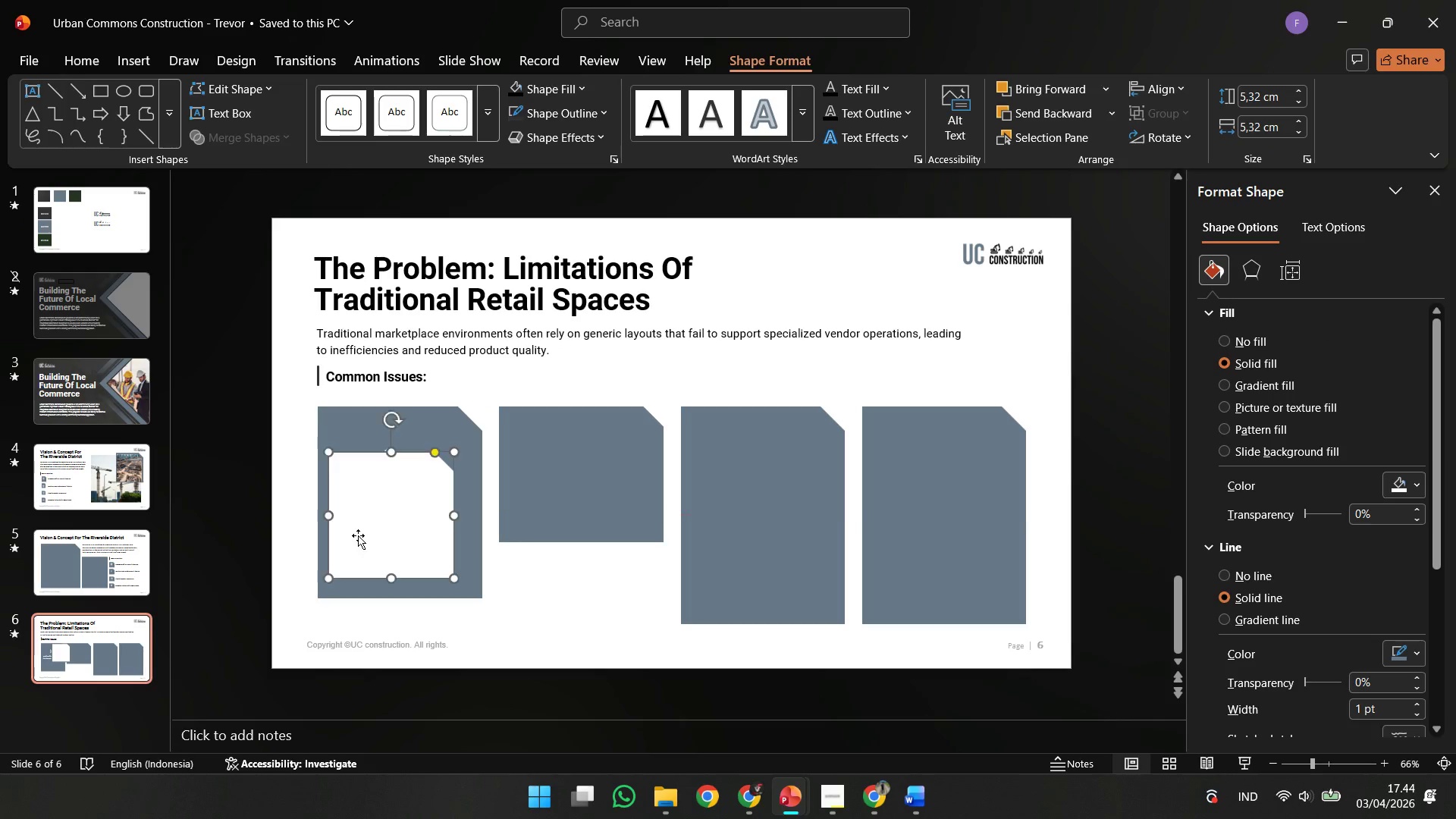 
hold_key(key=ControlLeft, duration=0.38)
 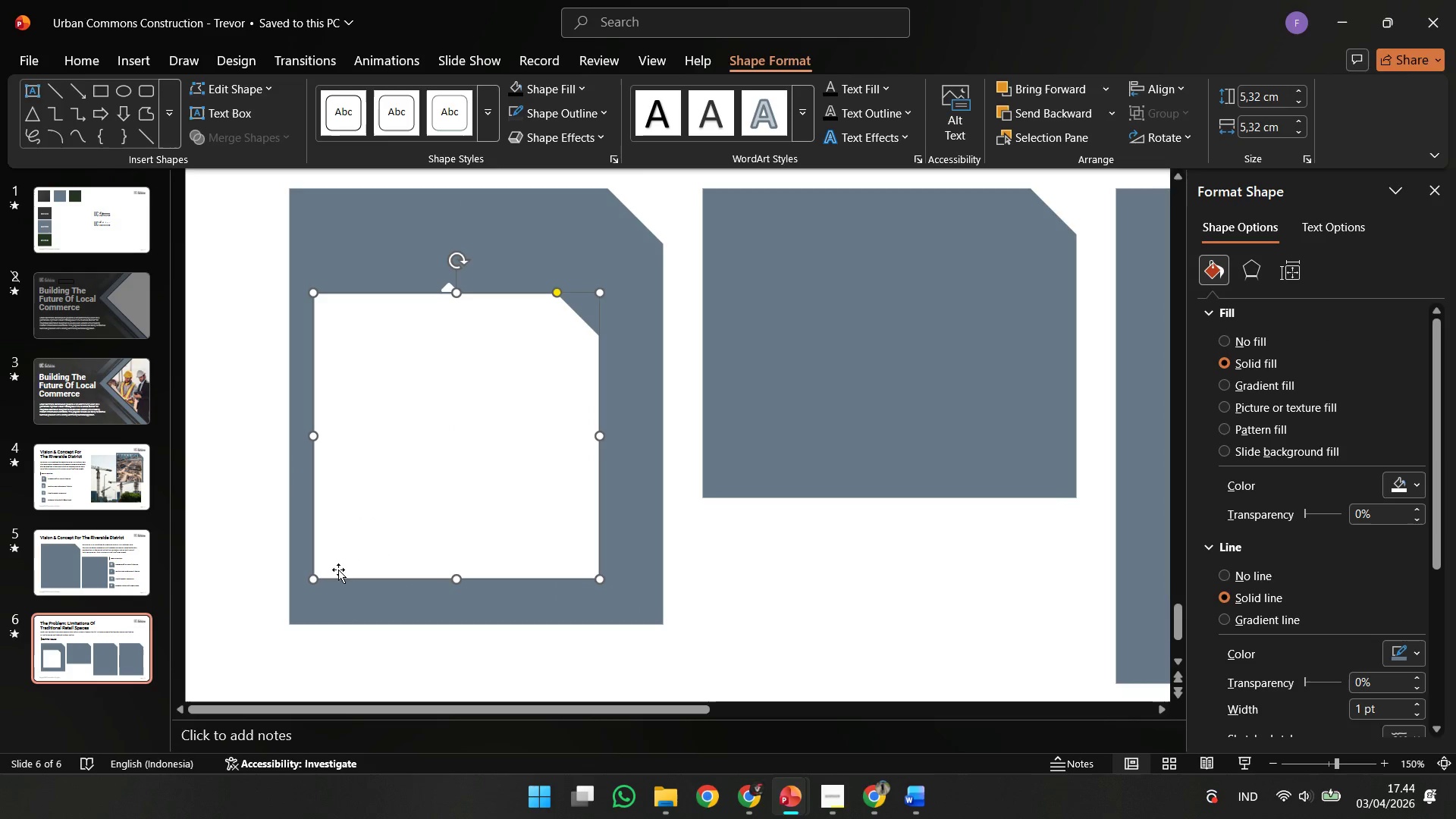 
hold_key(key=ShiftLeft, duration=2.28)
left_click_drag(start_coordinate=[313, 580], to_coordinate=[461, 419])
 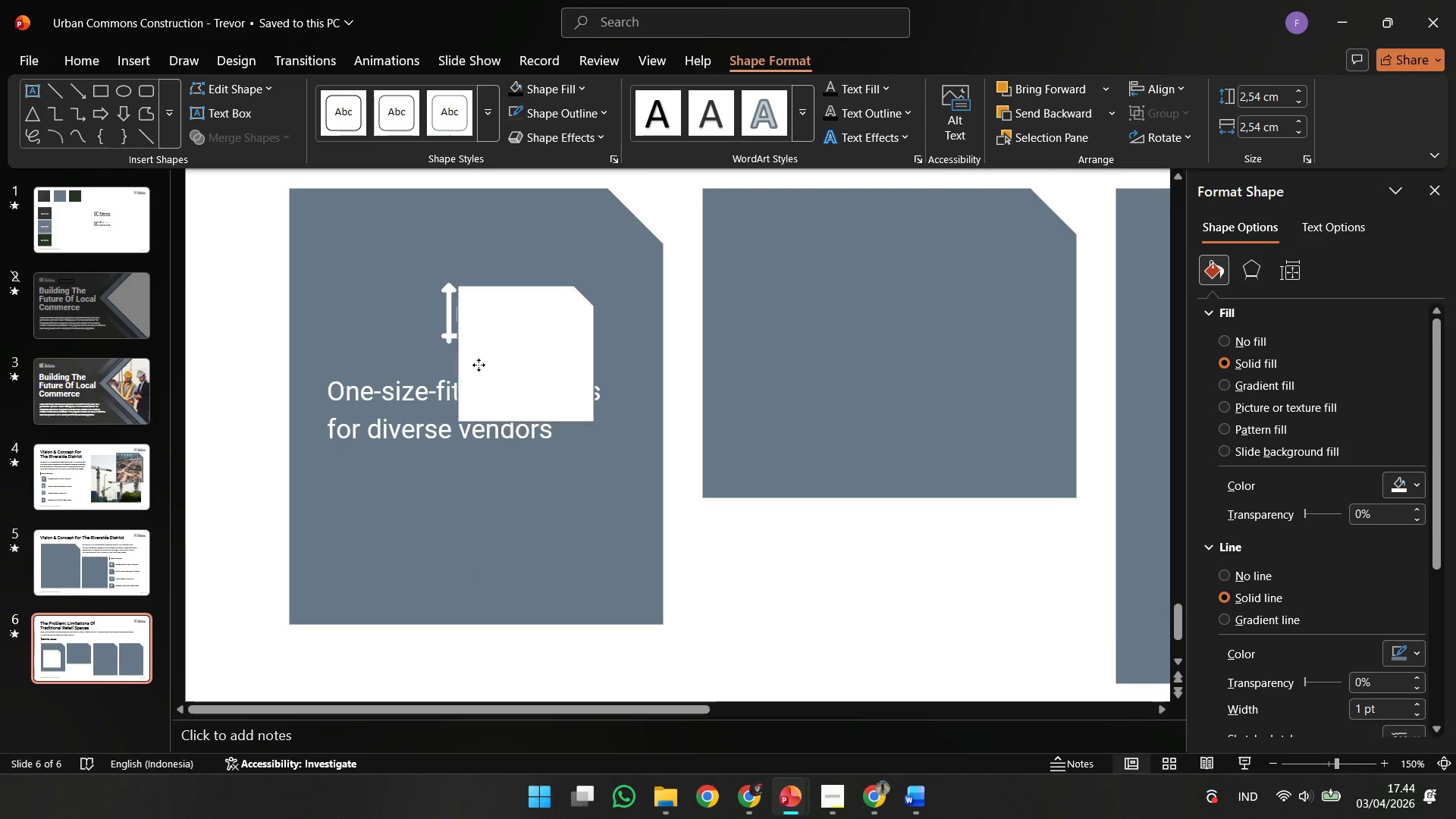 
scroll: coordinate [358, 535], scroll_direction: up, amount: 5.0
 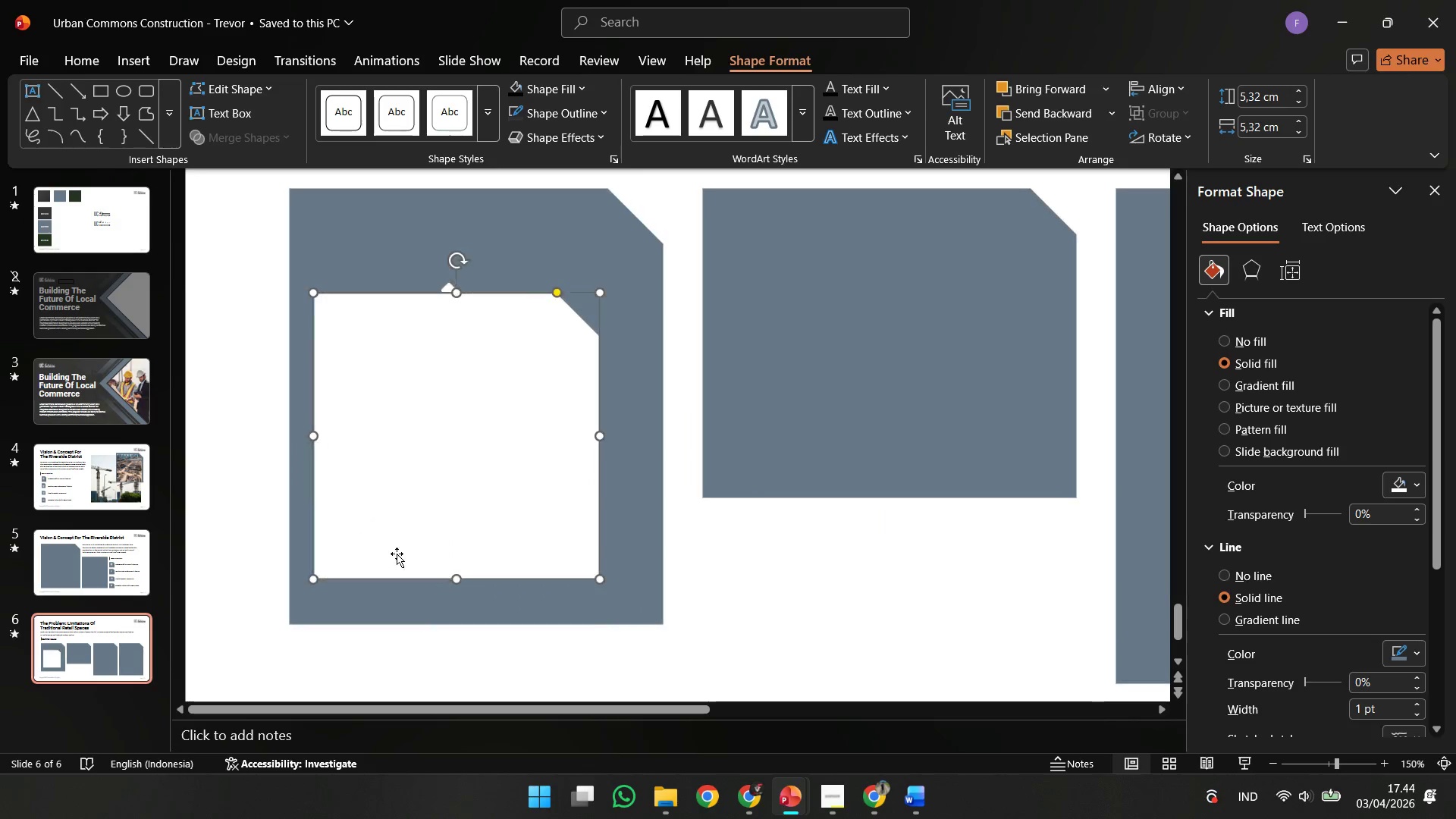 
left_click_drag(start_coordinate=[497, 381], to_coordinate=[435, 327])
 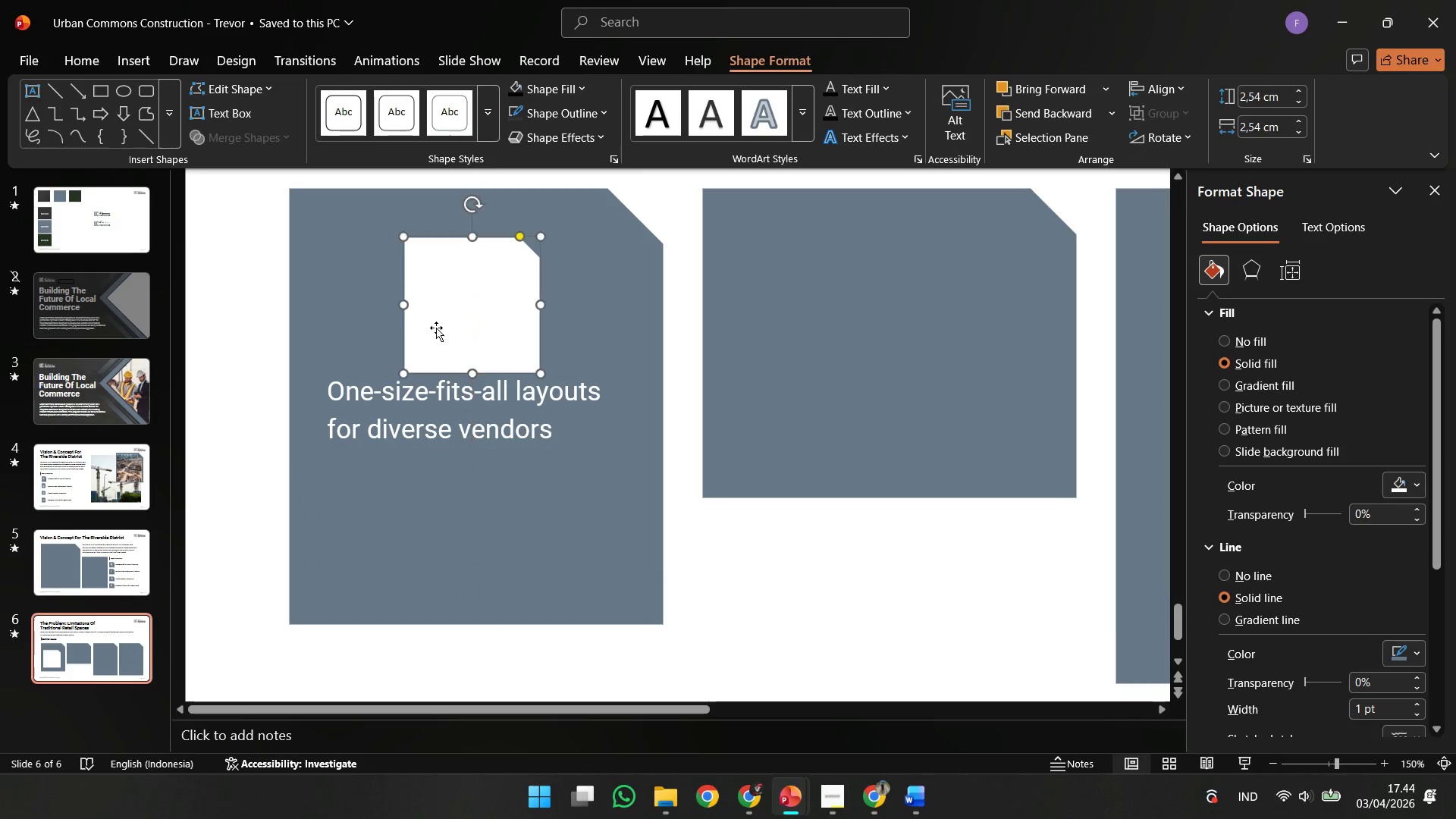 
hold_key(key=ShiftLeft, duration=0.48)
left_click([493, 567])
 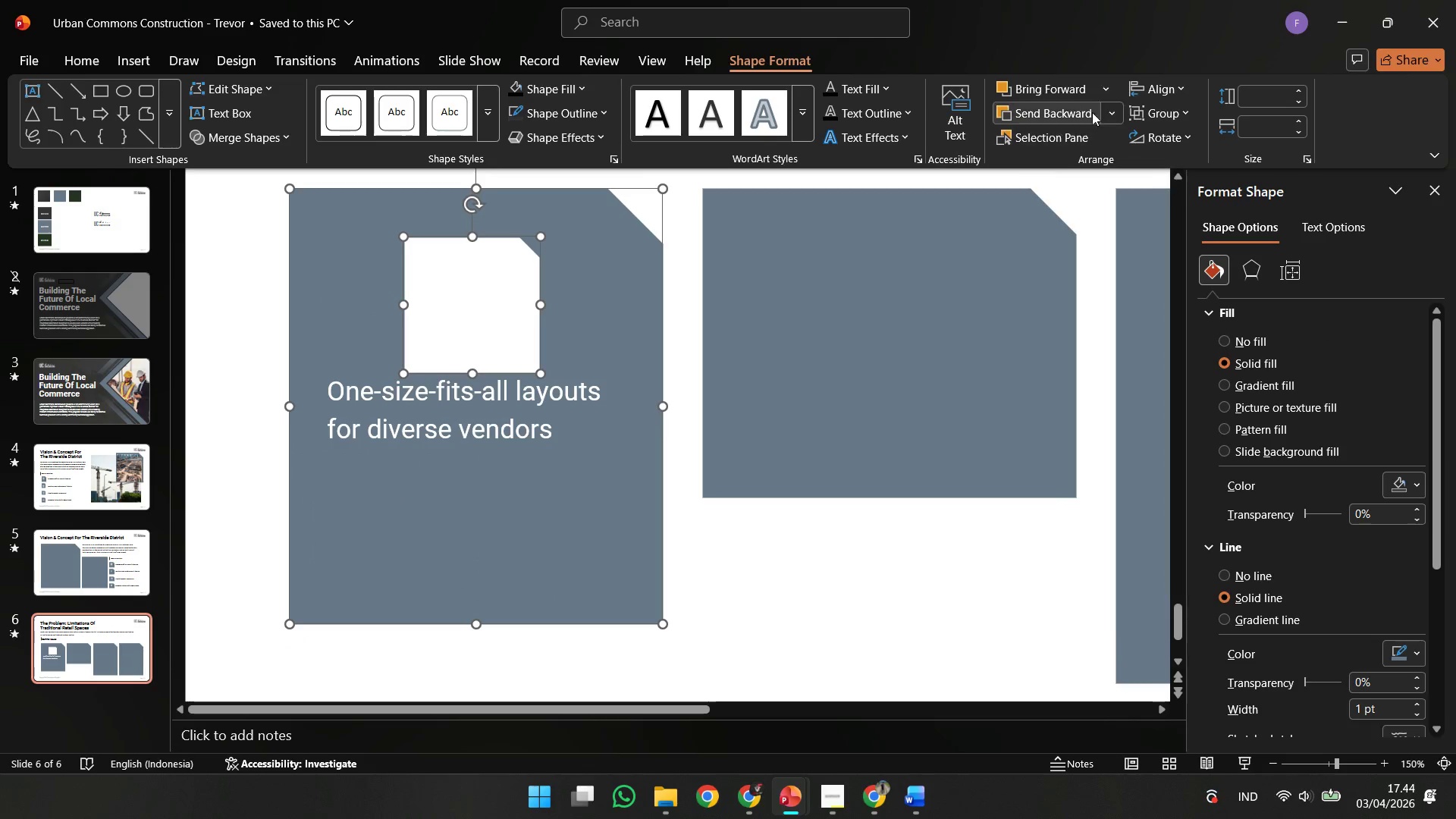 
left_click([1138, 97])
 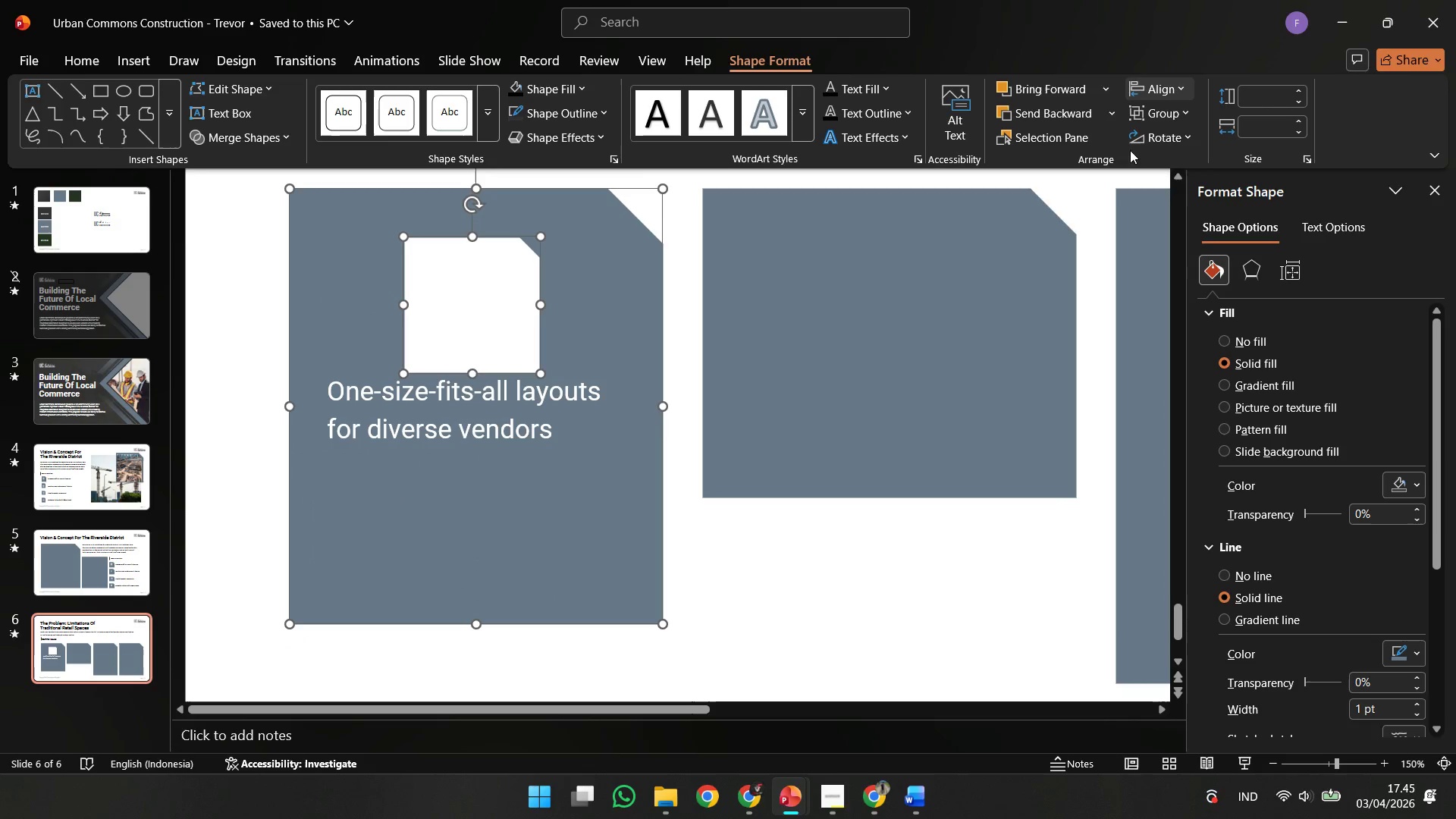 
double_click([689, 700])
 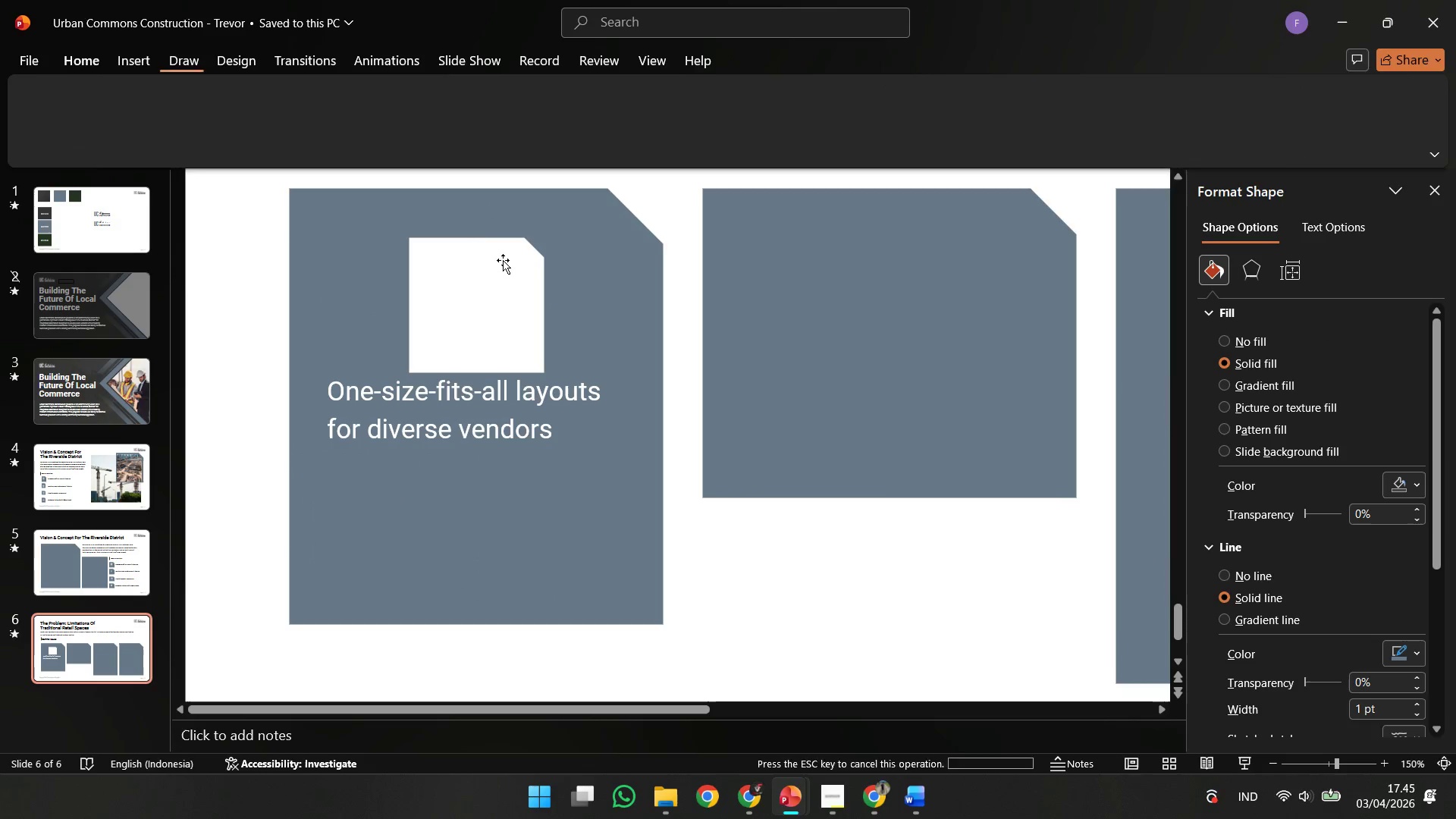 
triple_click([503, 260])
 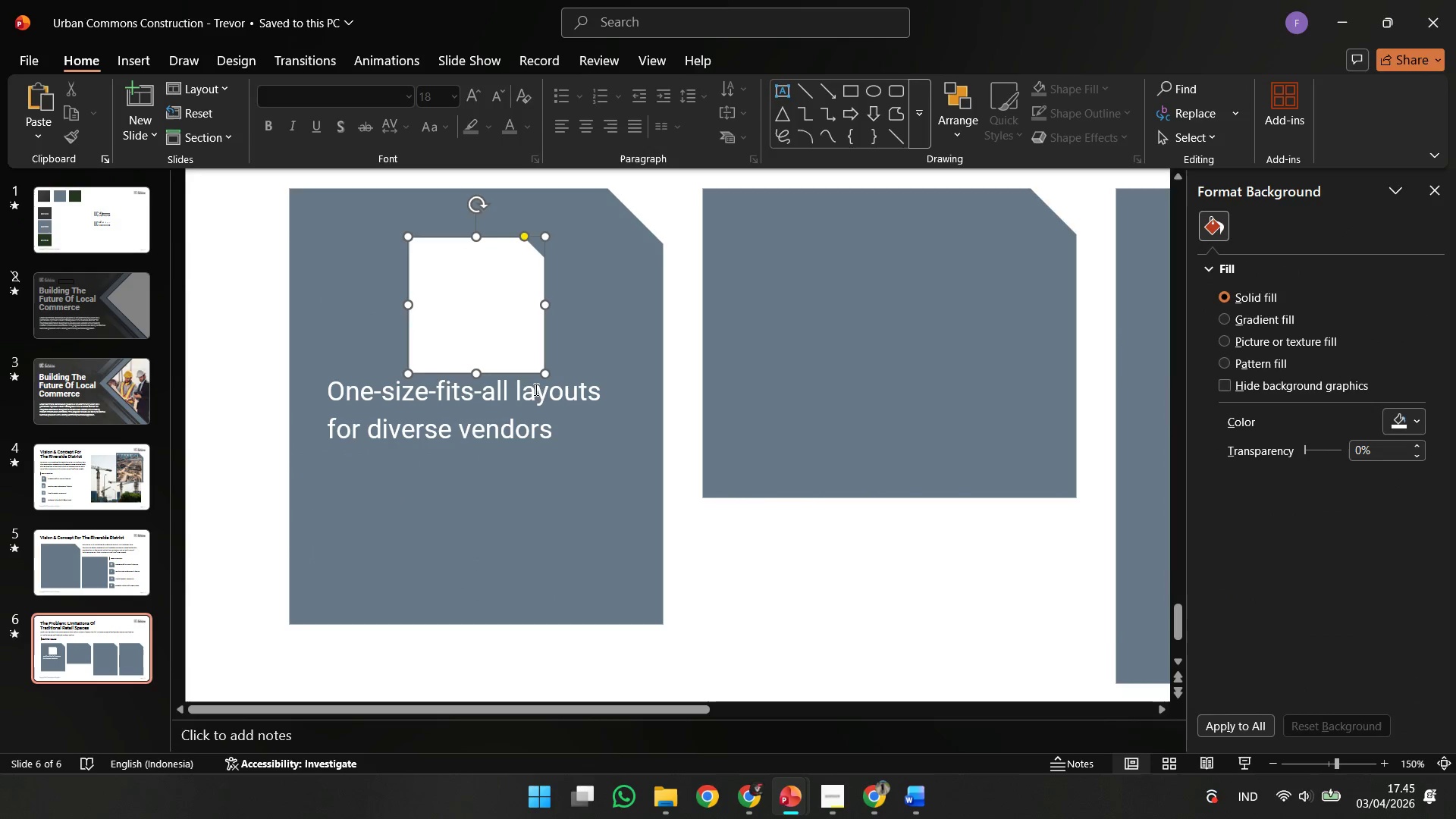 
hold_key(key=ControlLeft, duration=1.74)
hold_key(key=ShiftLeft, duration=1.41)
left_click_drag(start_coordinate=[542, 376], to_coordinate=[554, 381])
 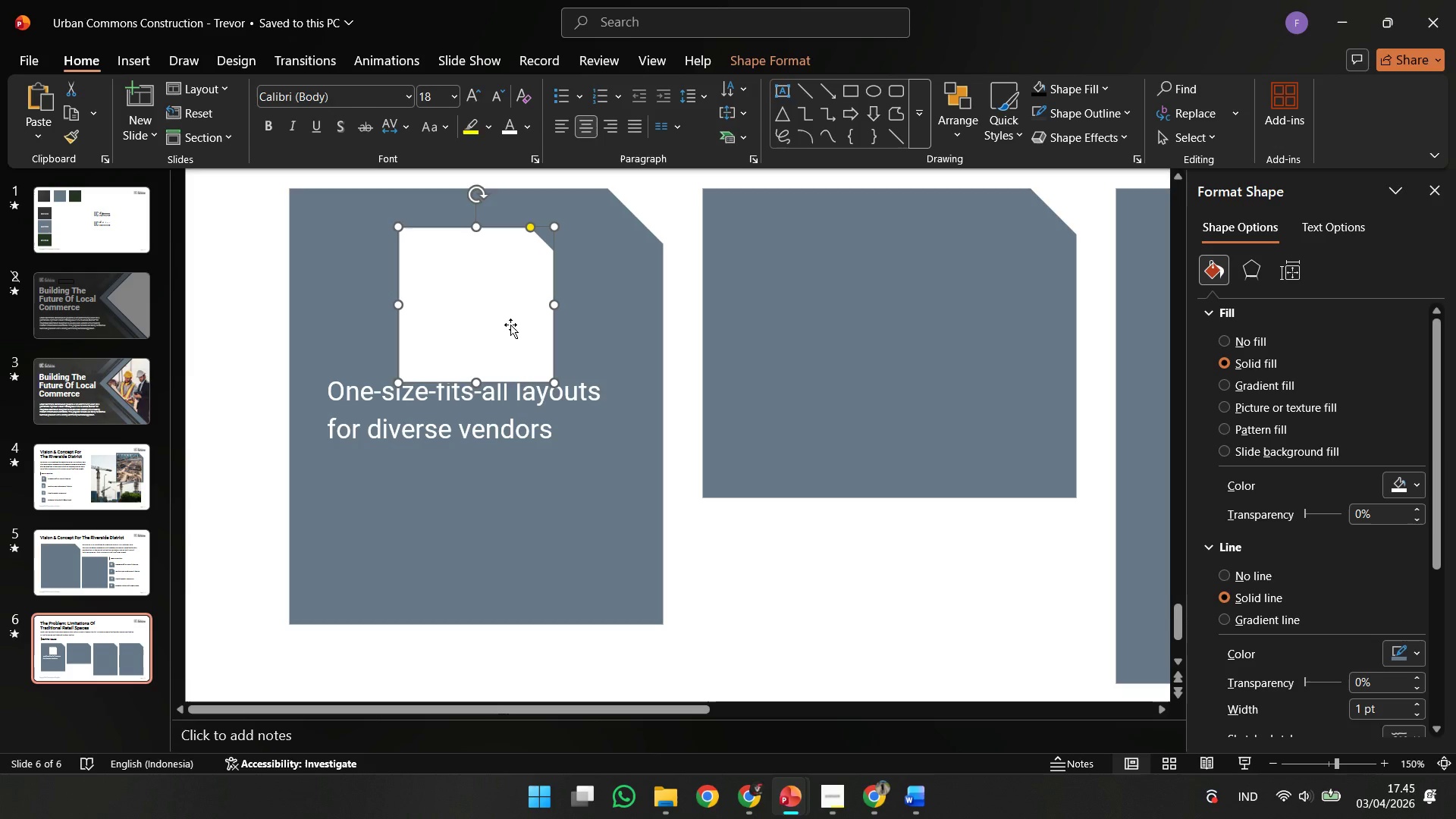 
hold_key(key=ShiftLeft, duration=1.64)
left_click_drag(start_coordinate=[510, 325], to_coordinate=[510, 343])
 